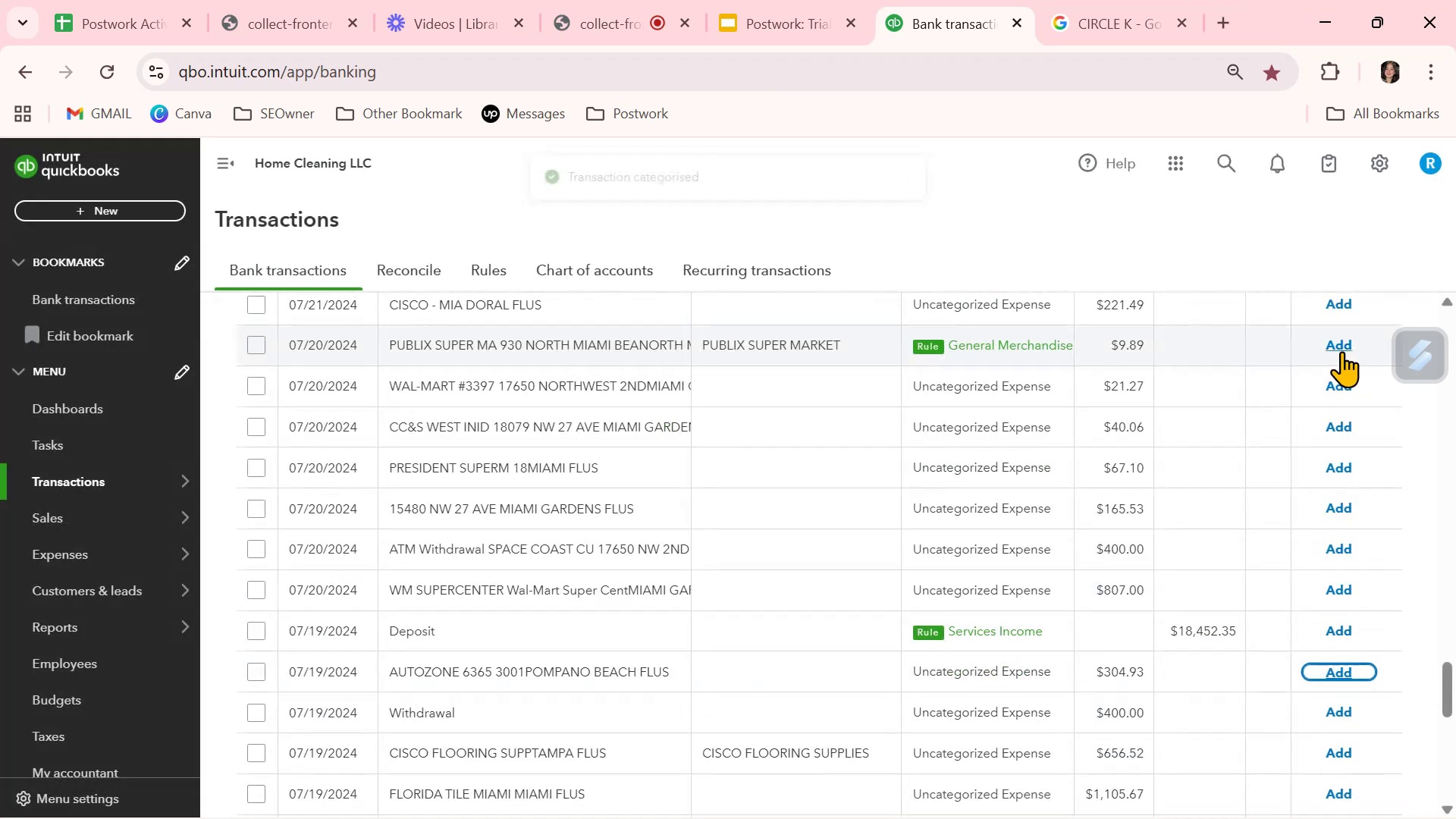 
left_click([1340, 344])
 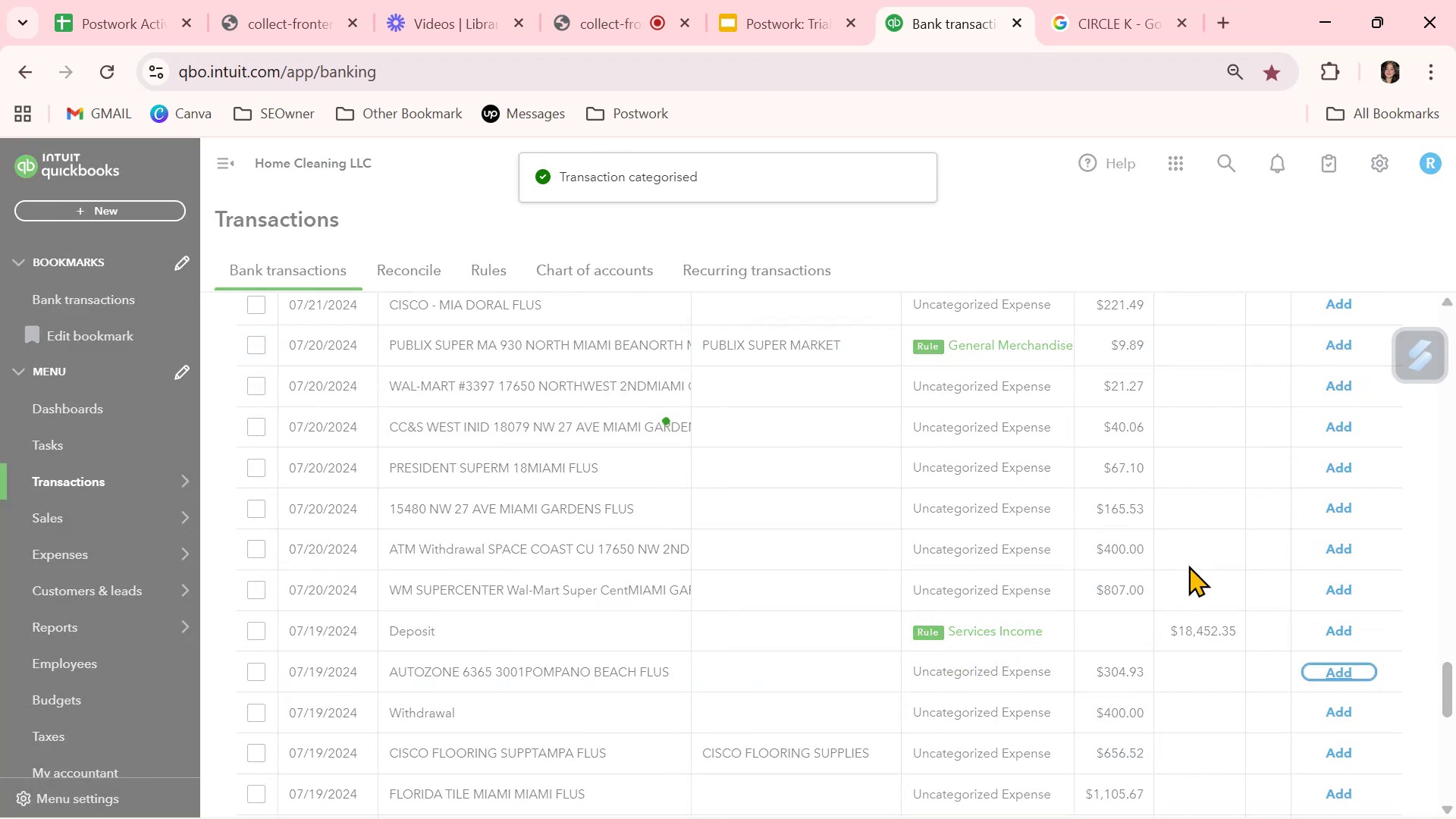 
scroll: coordinate [1188, 565], scroll_direction: up, amount: 3.0
 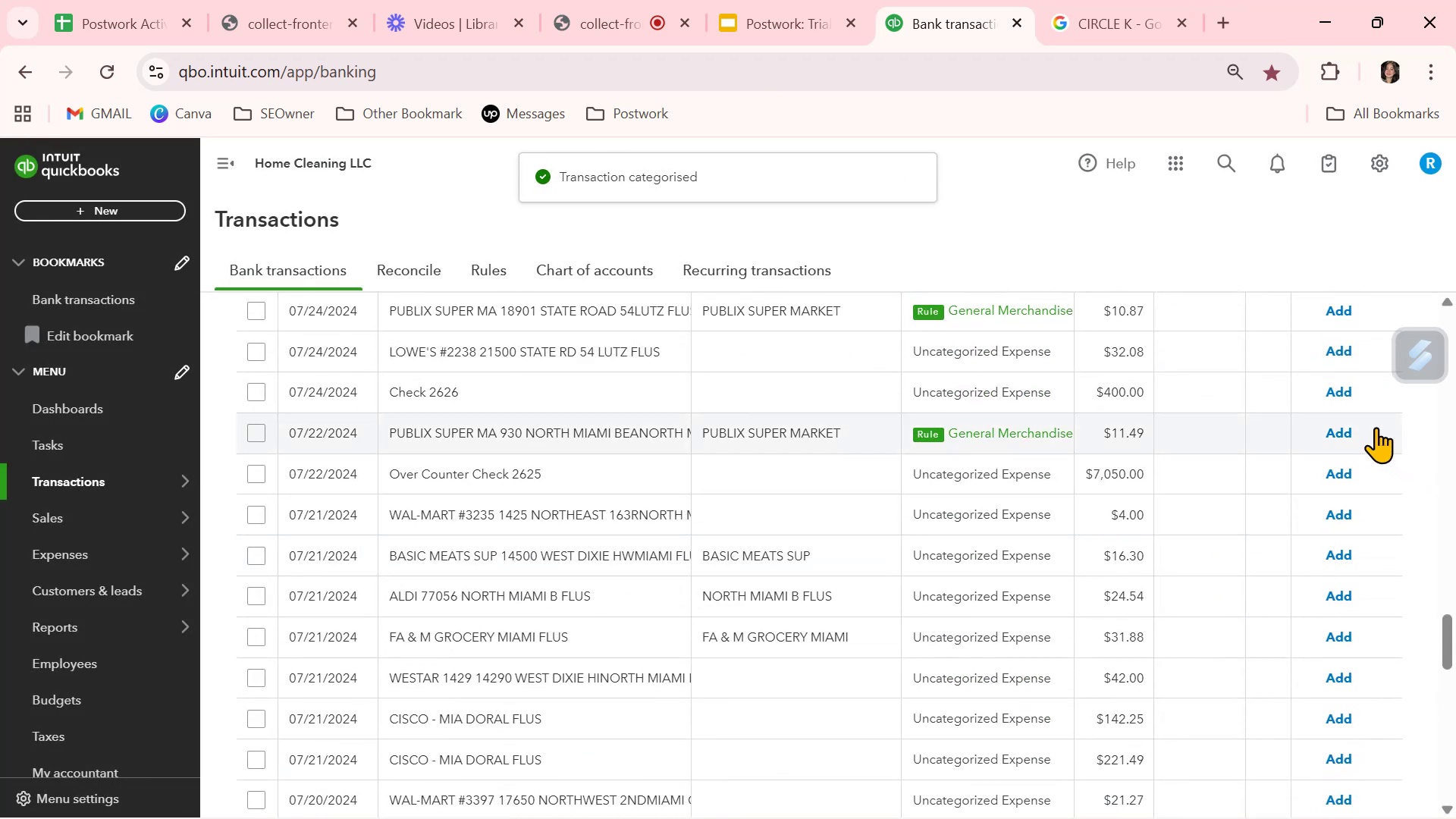 
left_click([1350, 431])
 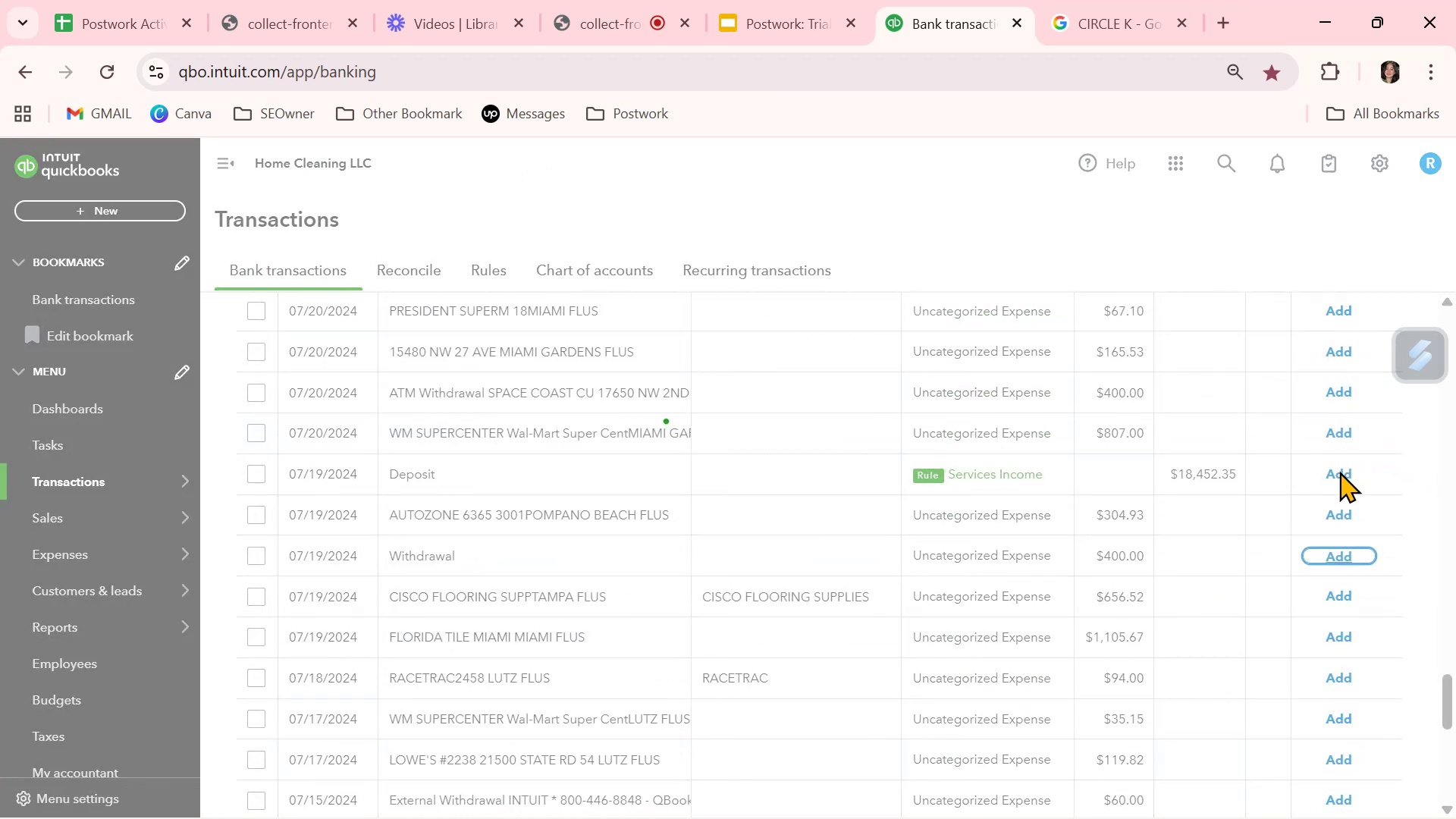 
scroll: coordinate [1269, 557], scroll_direction: up, amount: 4.0
 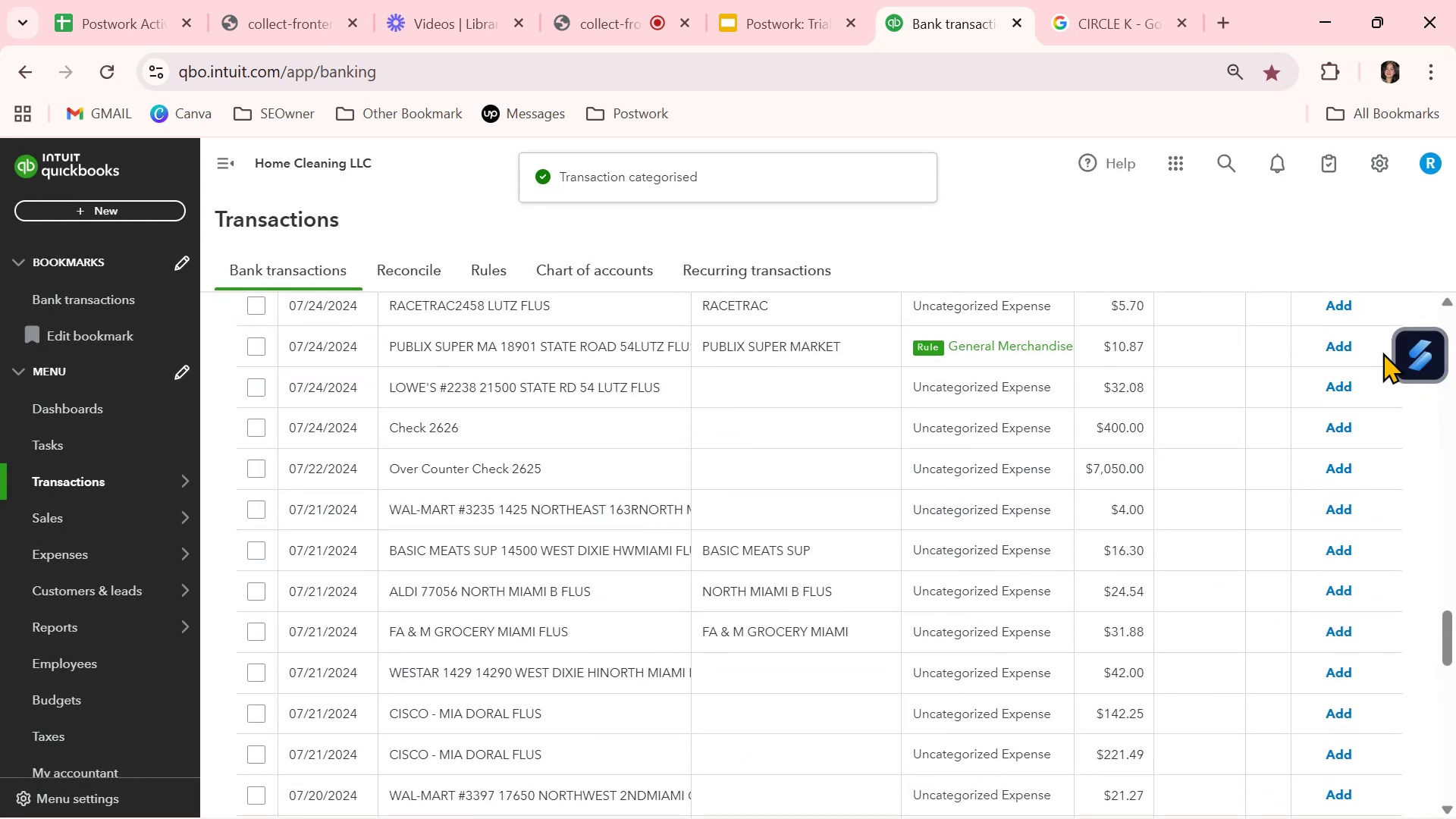 
left_click([1347, 347])
 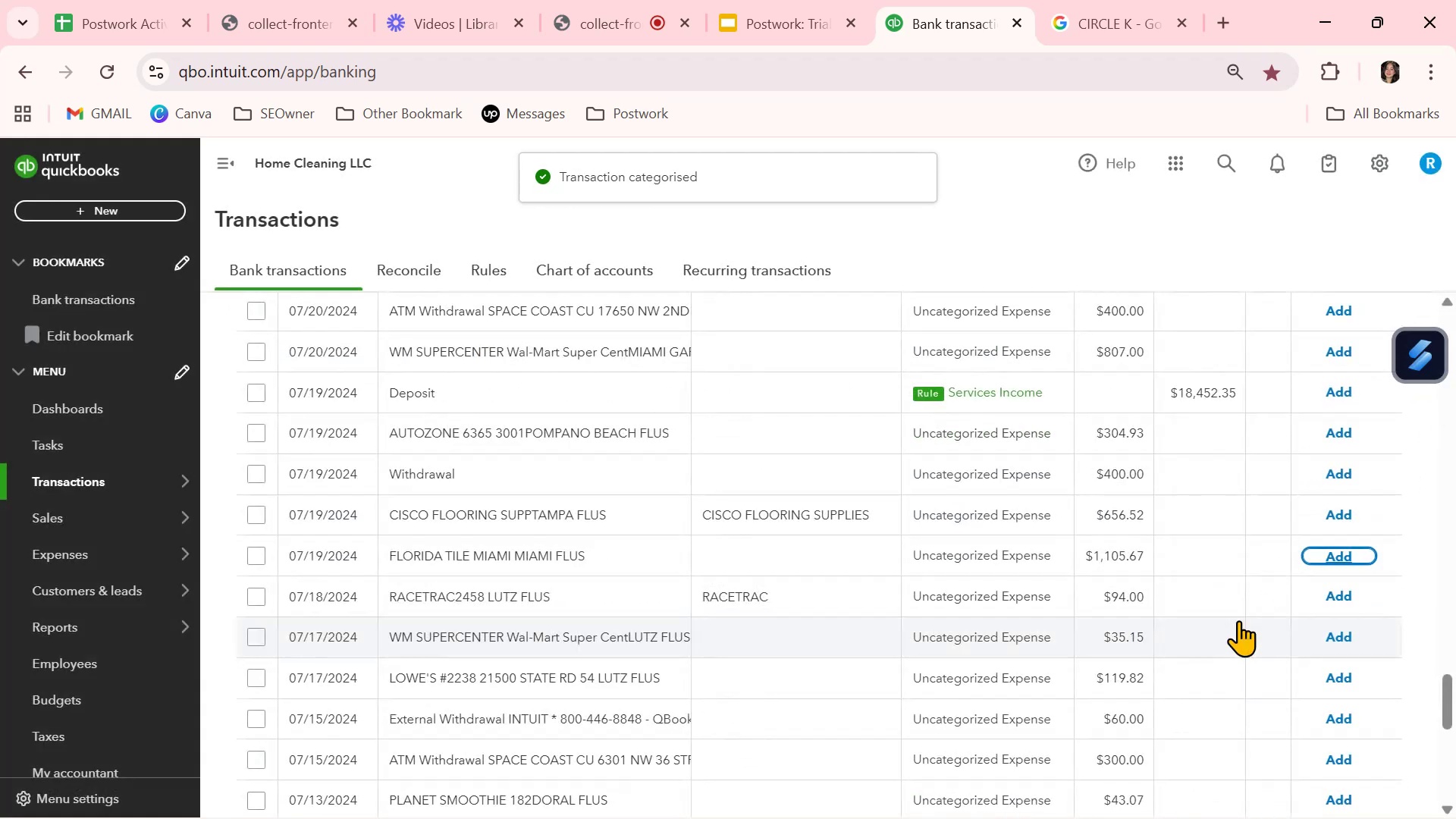 
scroll: coordinate [1239, 620], scroll_direction: up, amount: 9.0
 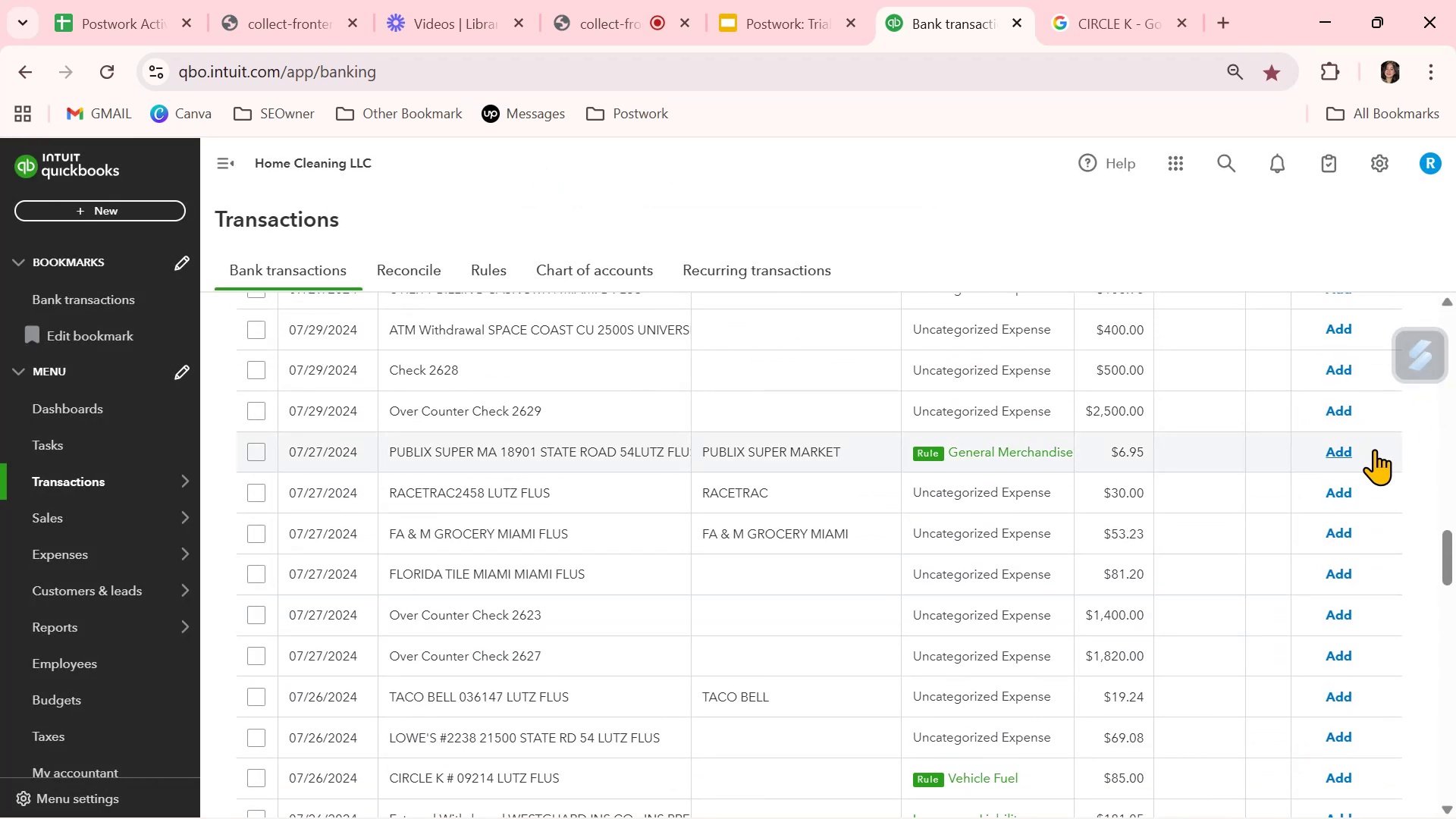 
left_click([1349, 448])
 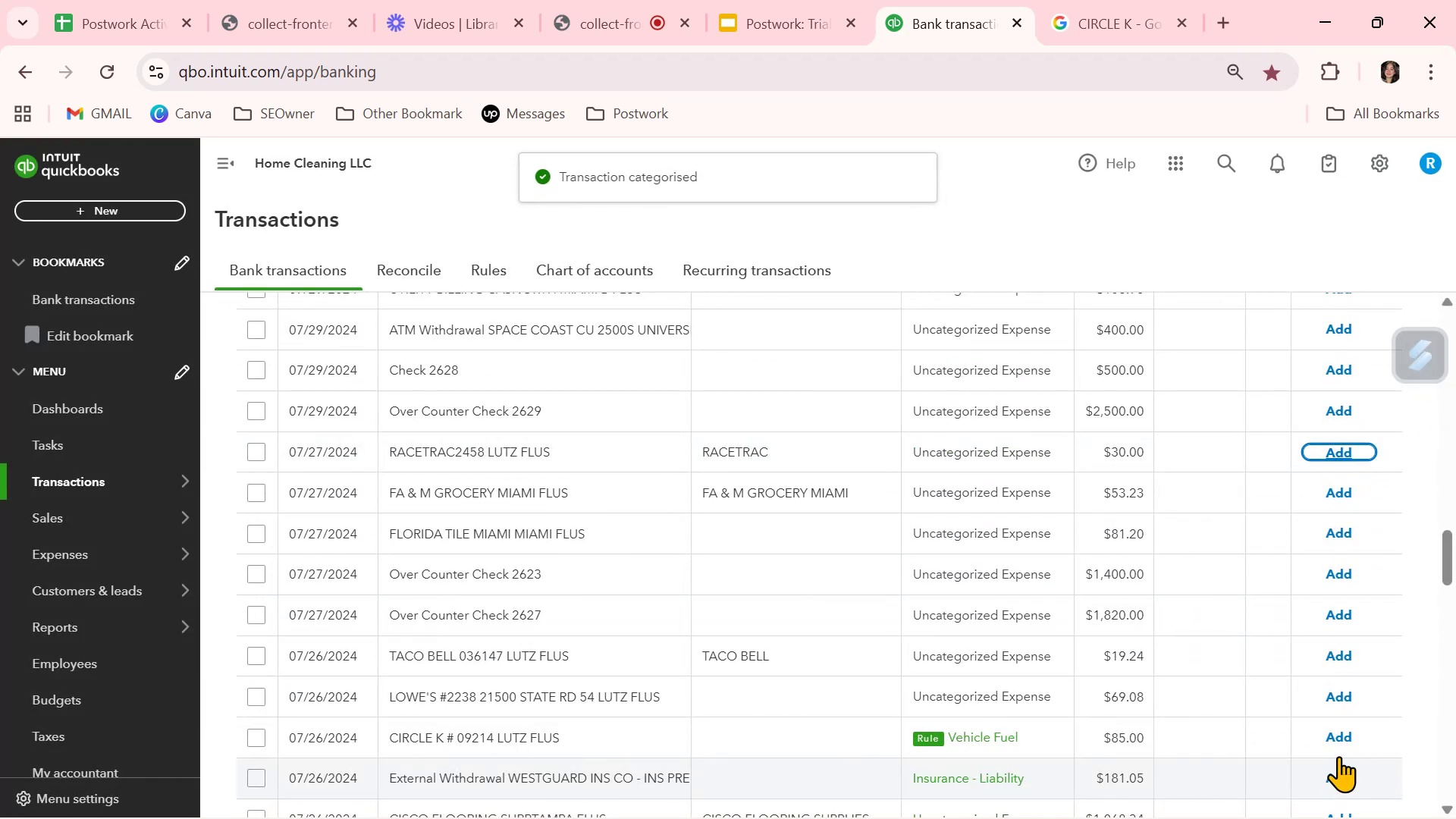 
left_click([1351, 740])
 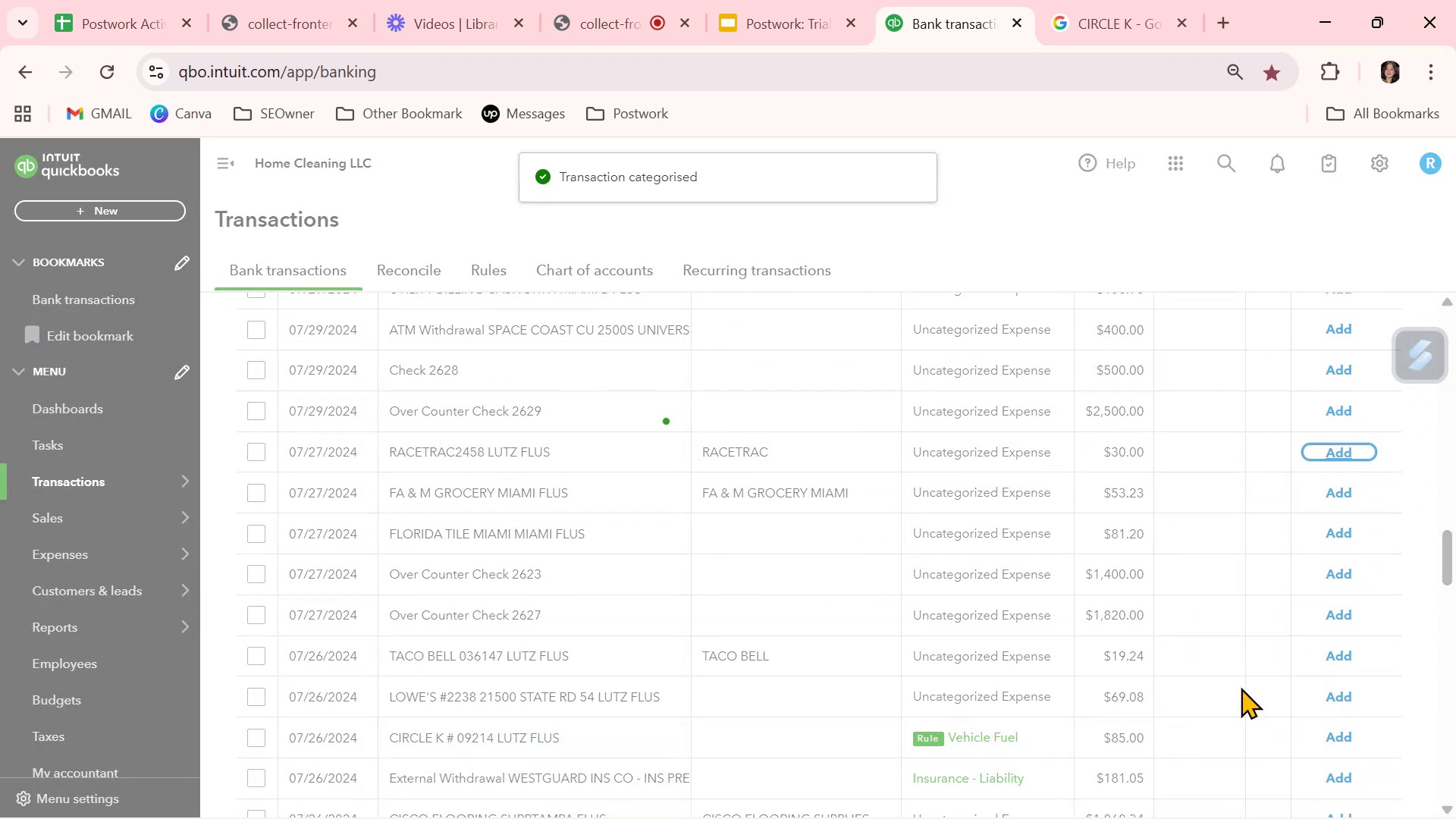 
scroll: coordinate [1241, 687], scroll_direction: up, amount: 4.0
 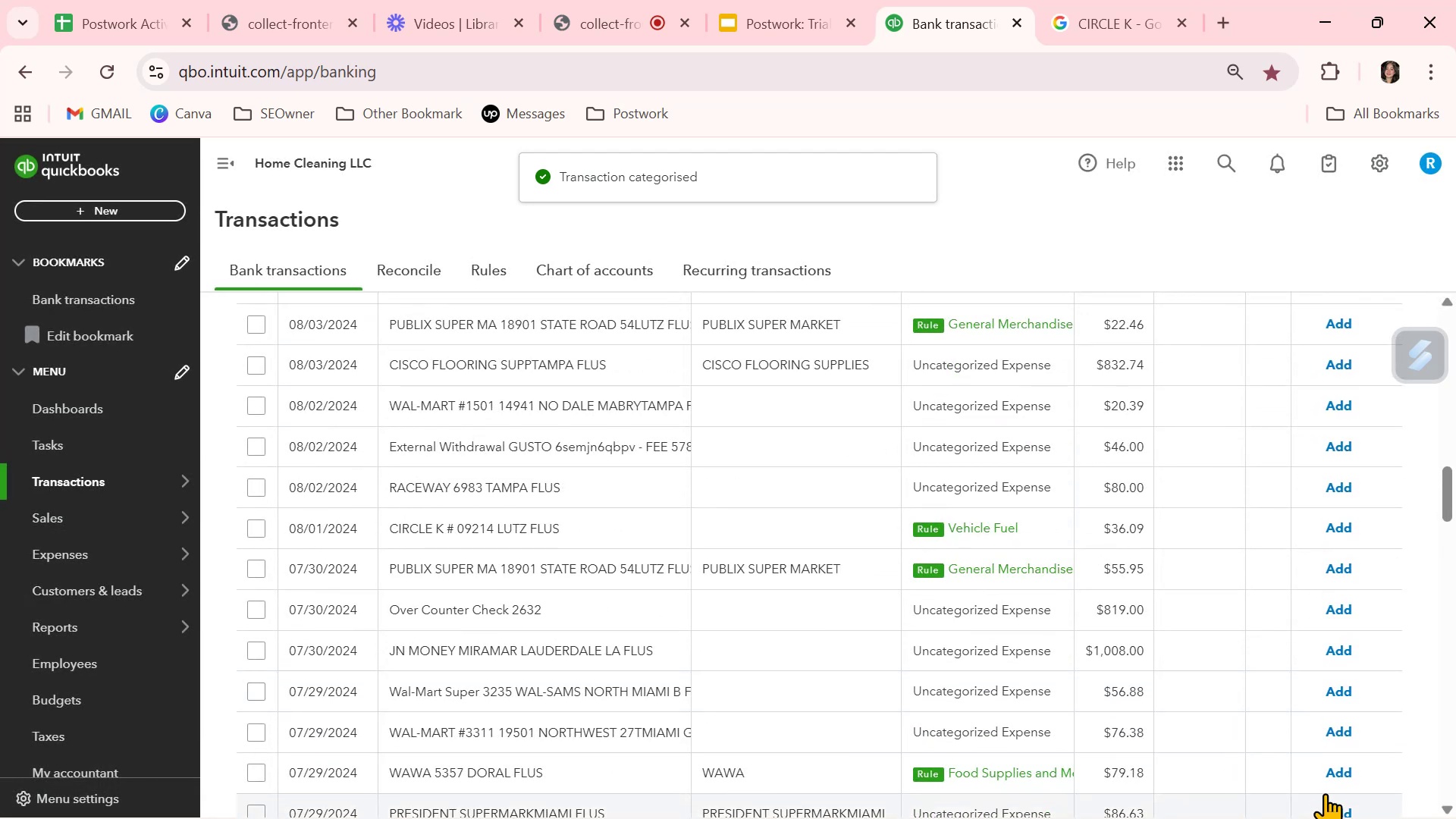 
left_click([1340, 774])
 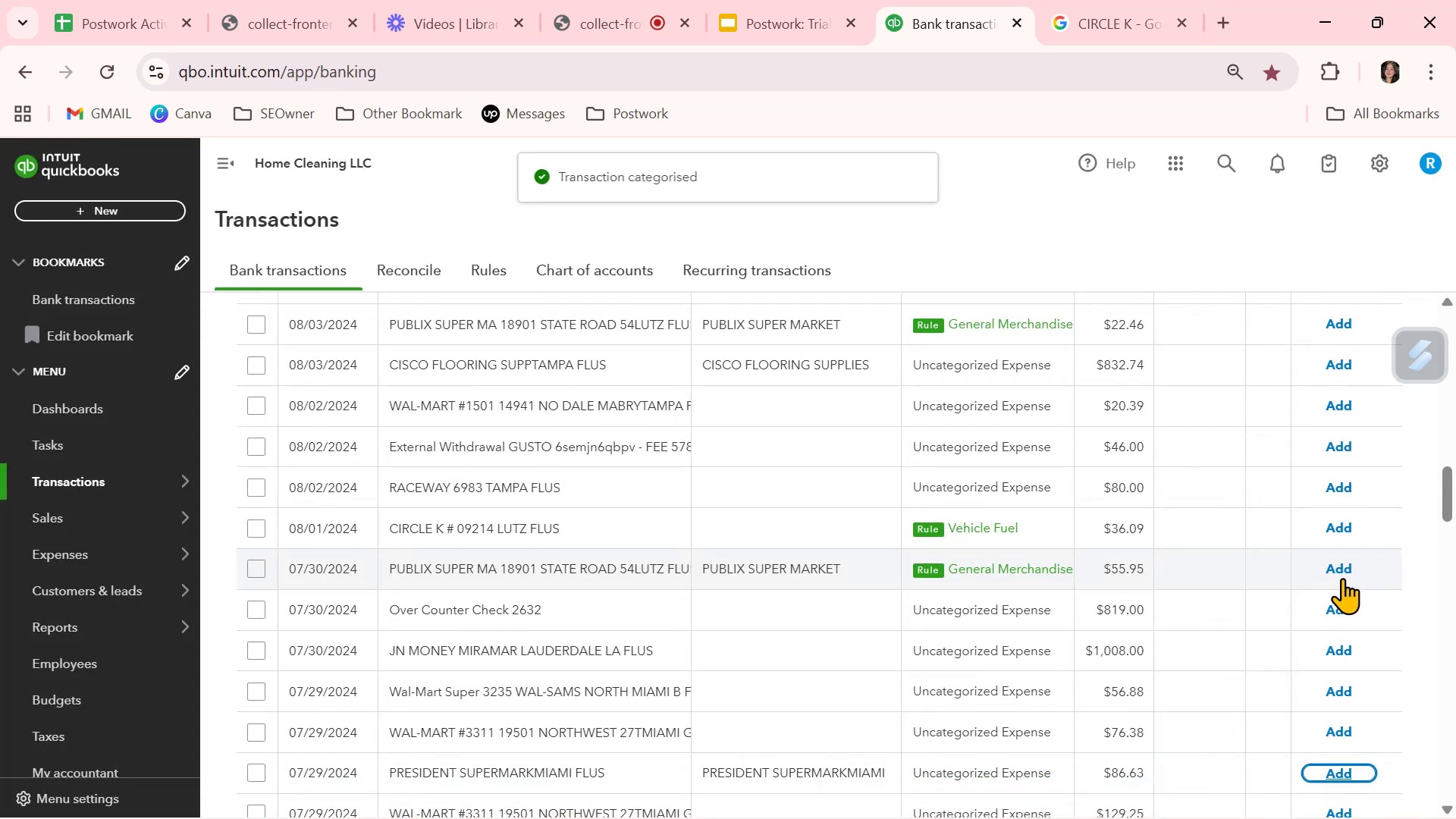 
left_click([1344, 569])
 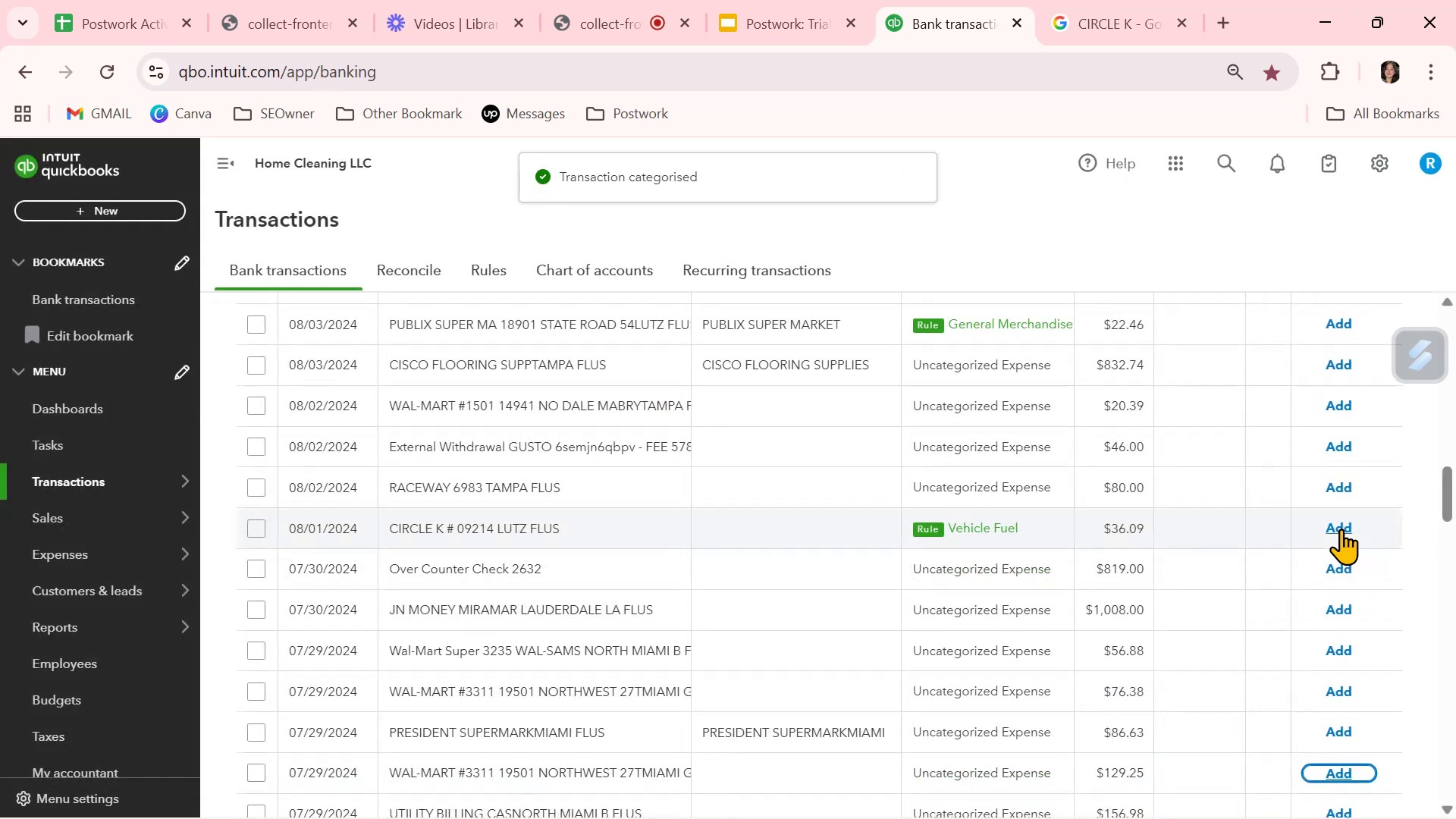 
left_click([1341, 529])
 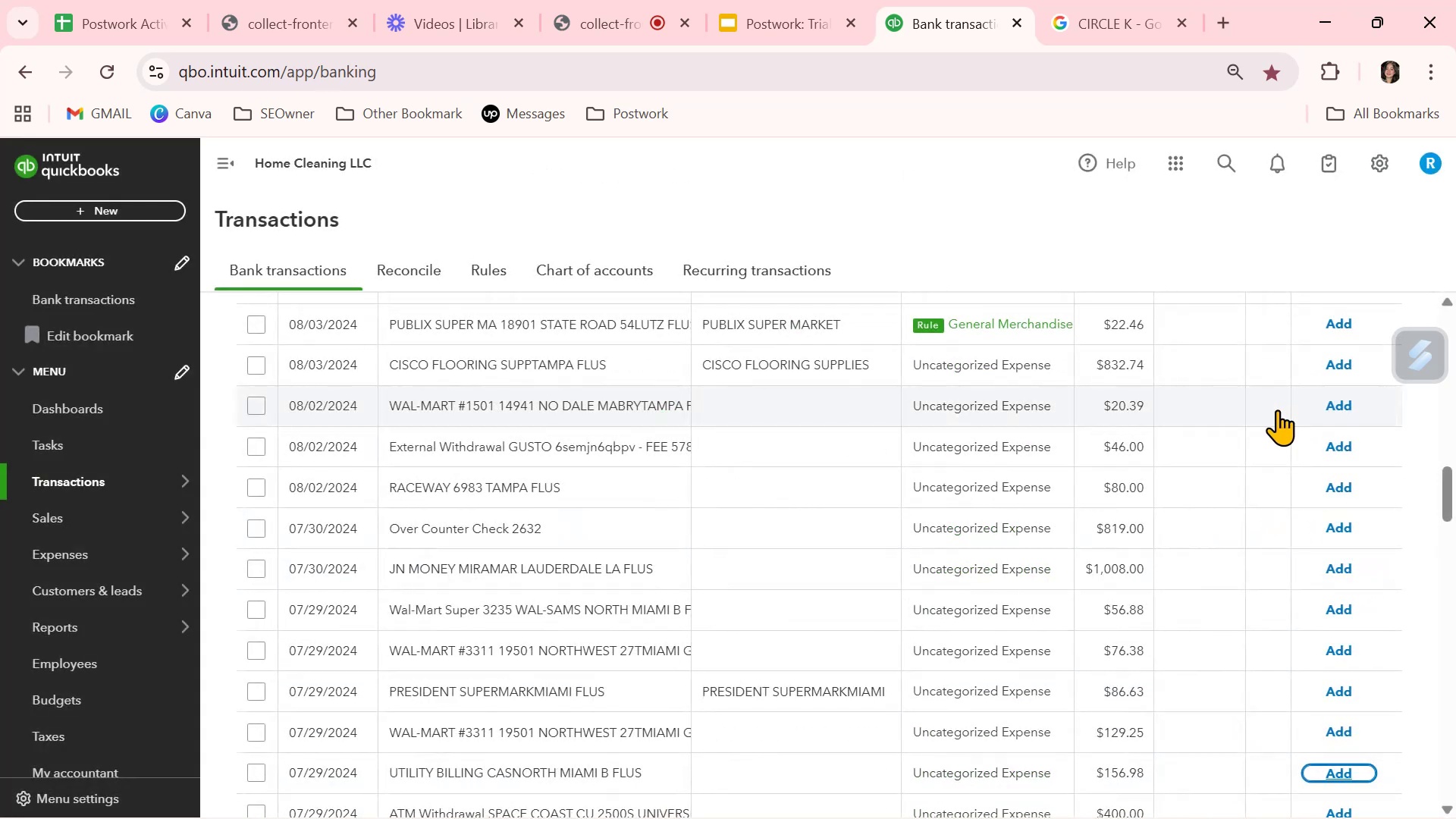 
left_click([1341, 314])
 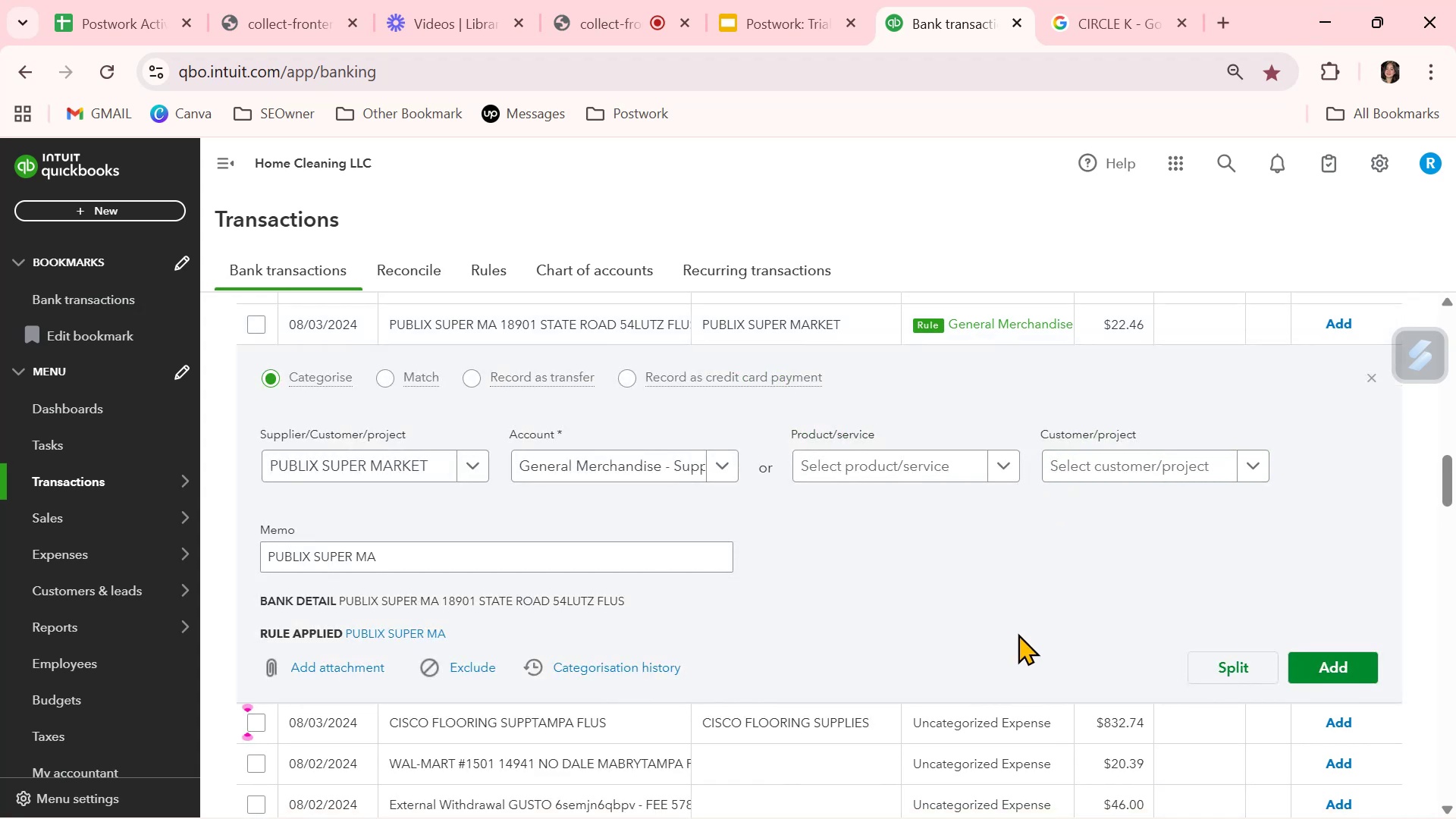 
scroll: coordinate [1268, 650], scroll_direction: up, amount: 1.0
 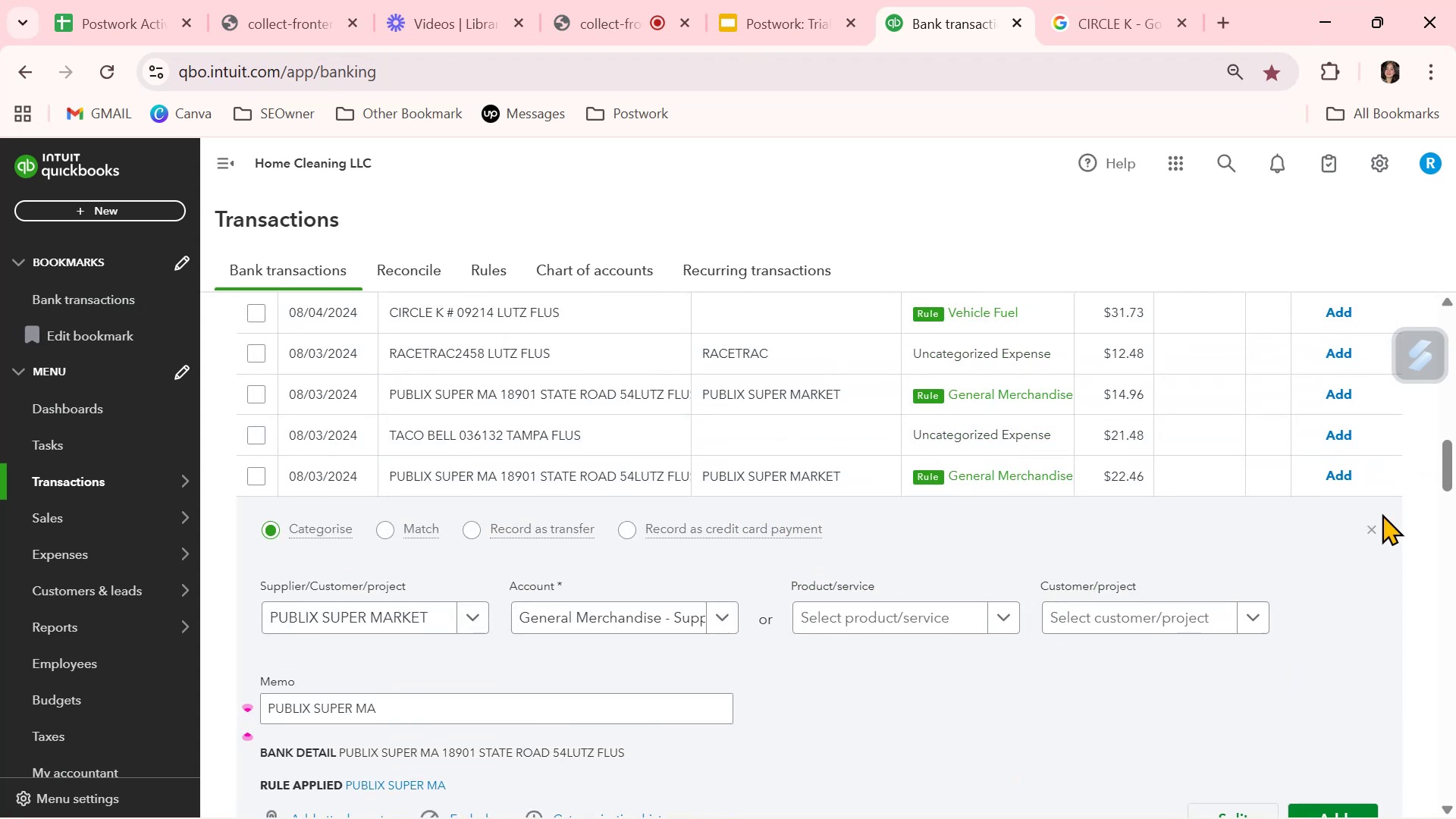 
left_click([1374, 532])
 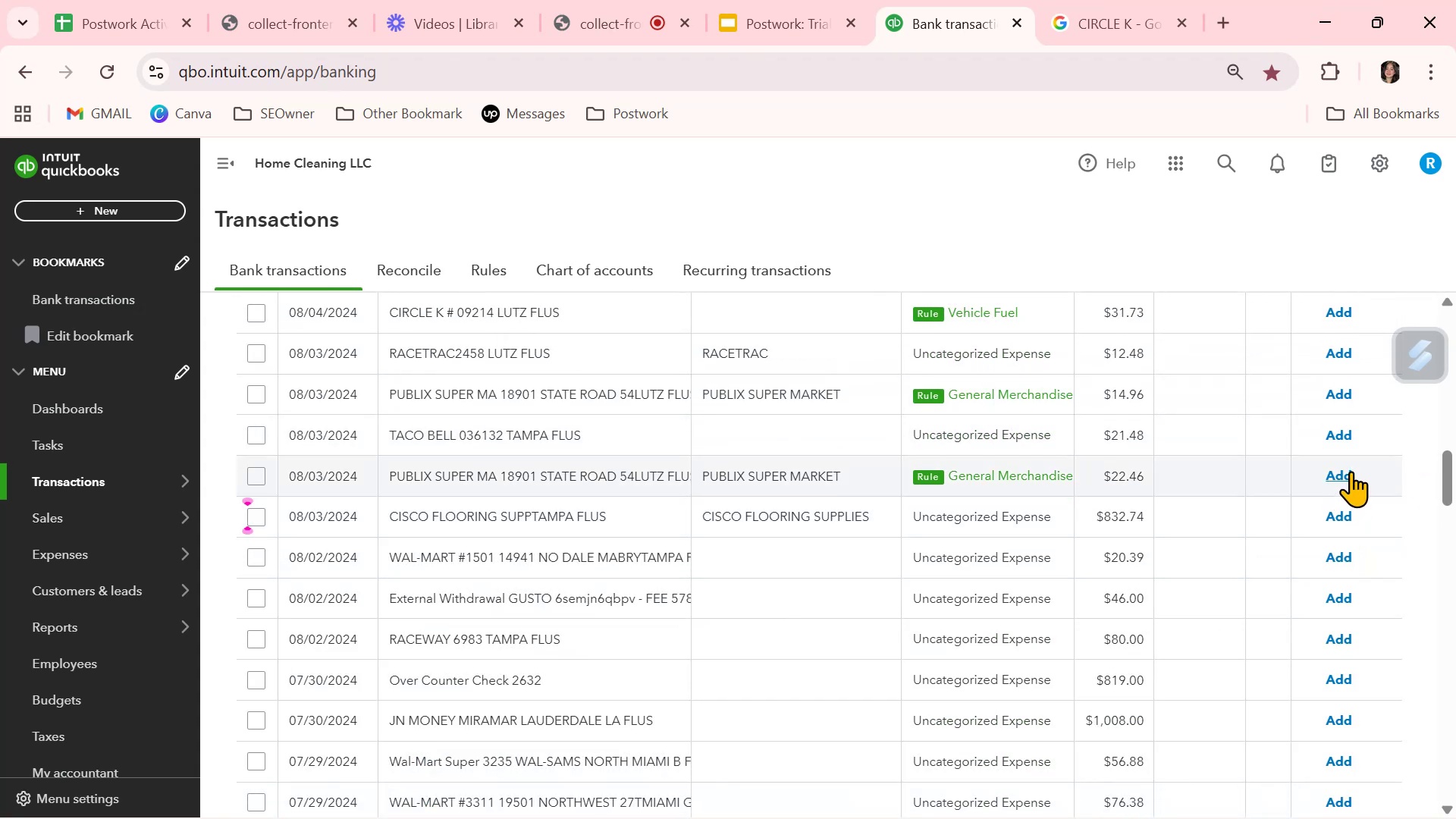 
left_click([1347, 471])
 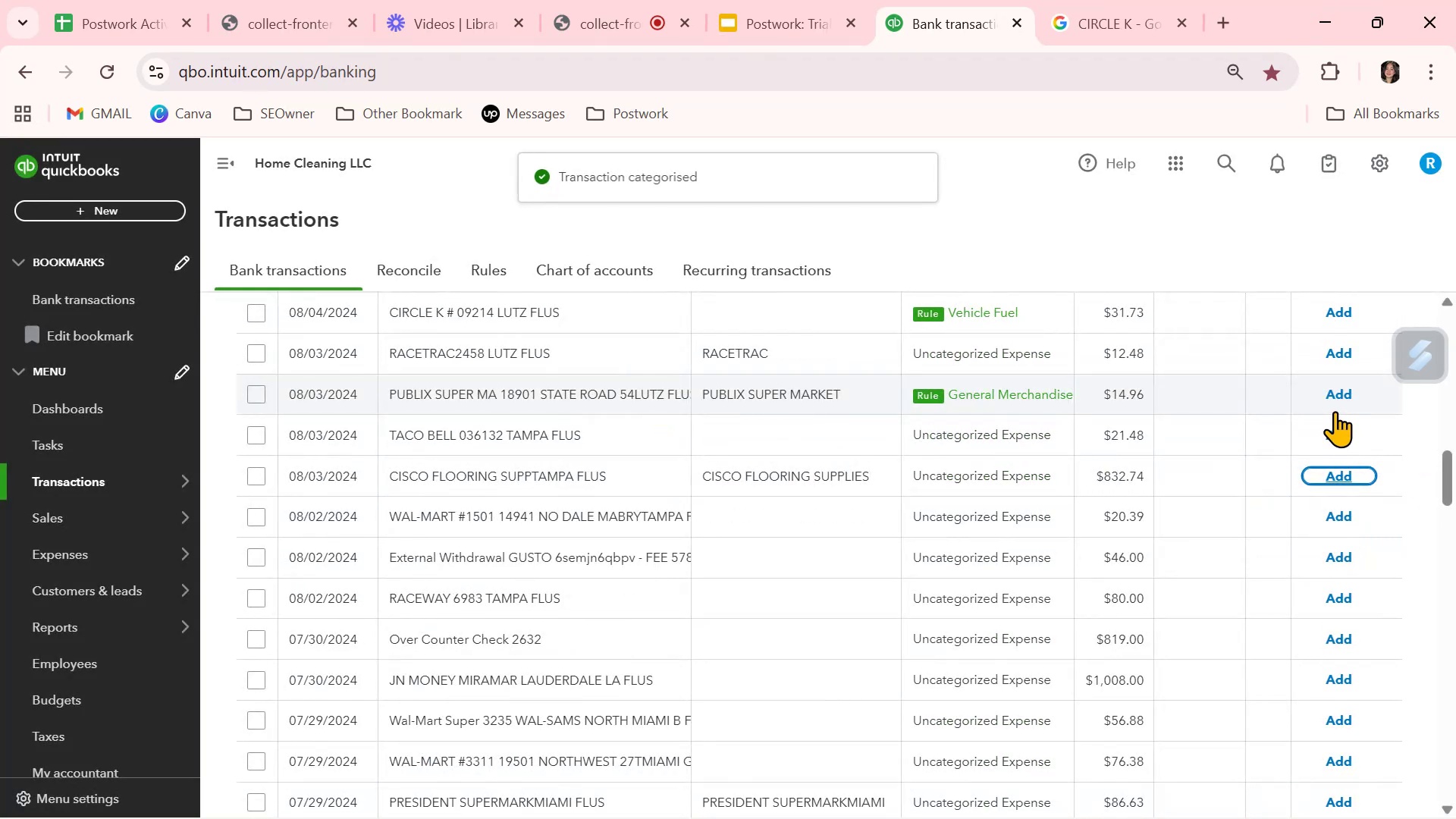 
left_click([1334, 395])
 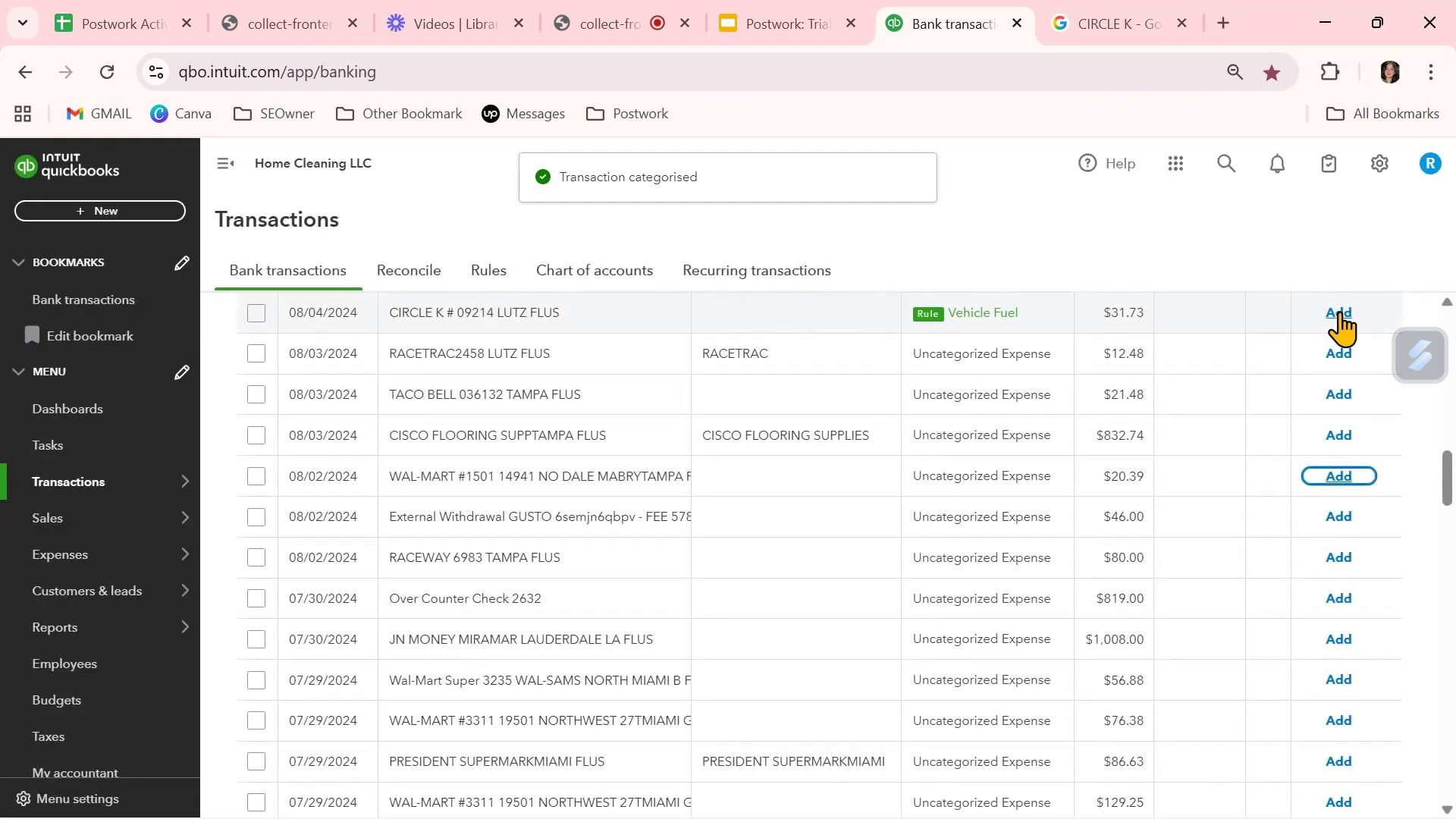 
left_click([1339, 309])
 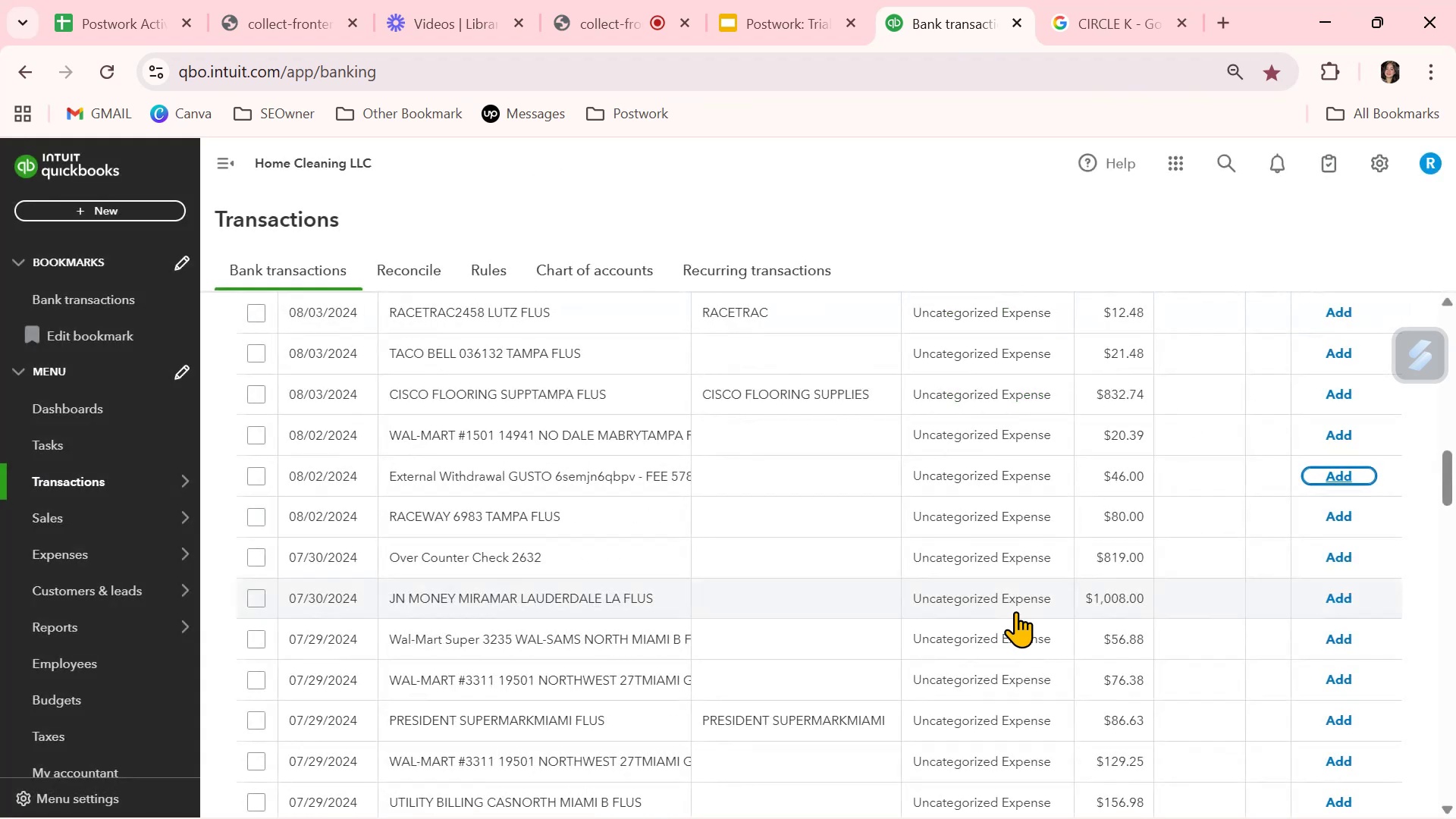 
scroll: coordinate [1015, 611], scroll_direction: up, amount: 3.0
 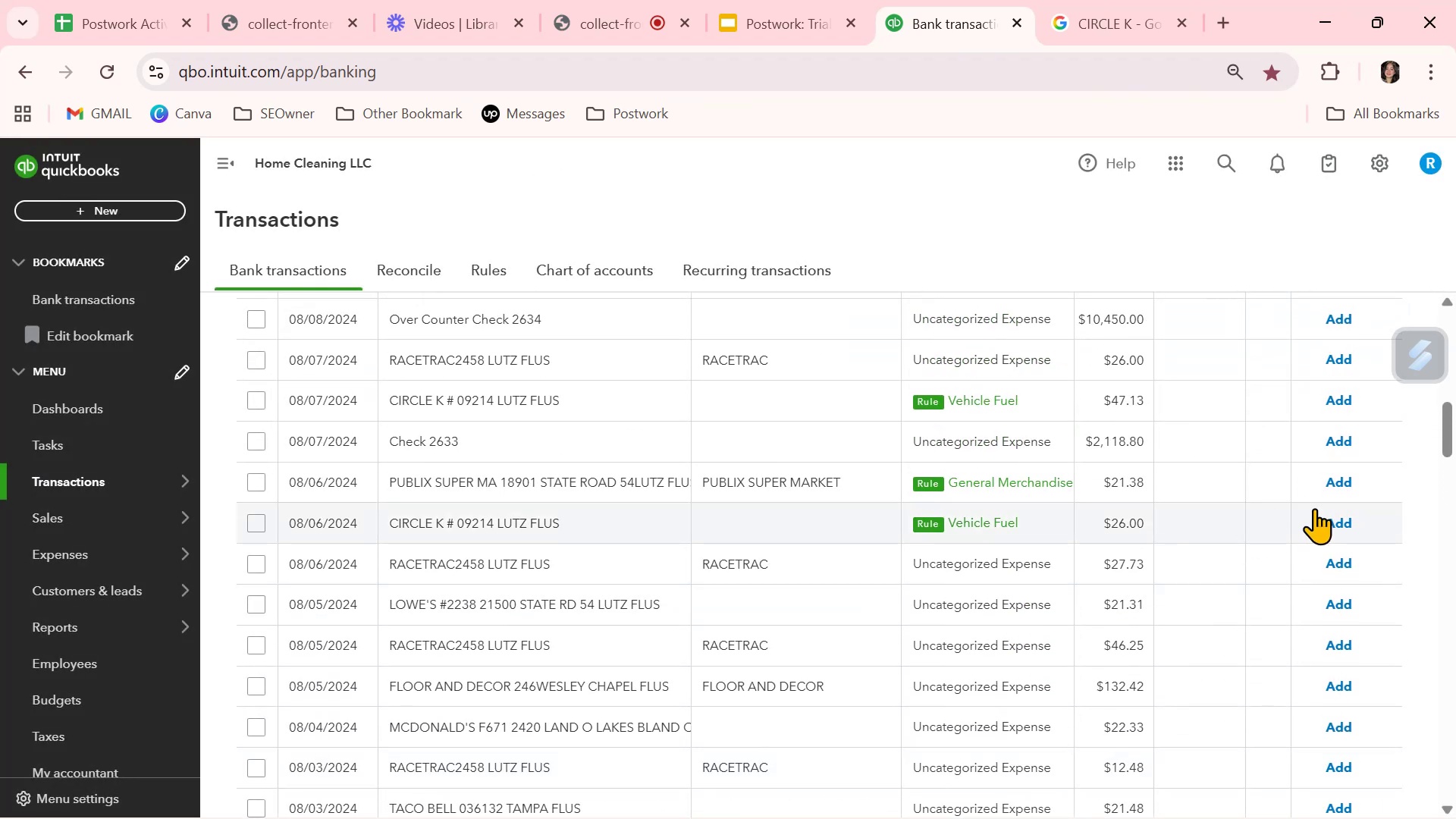 
left_click([1333, 516])
 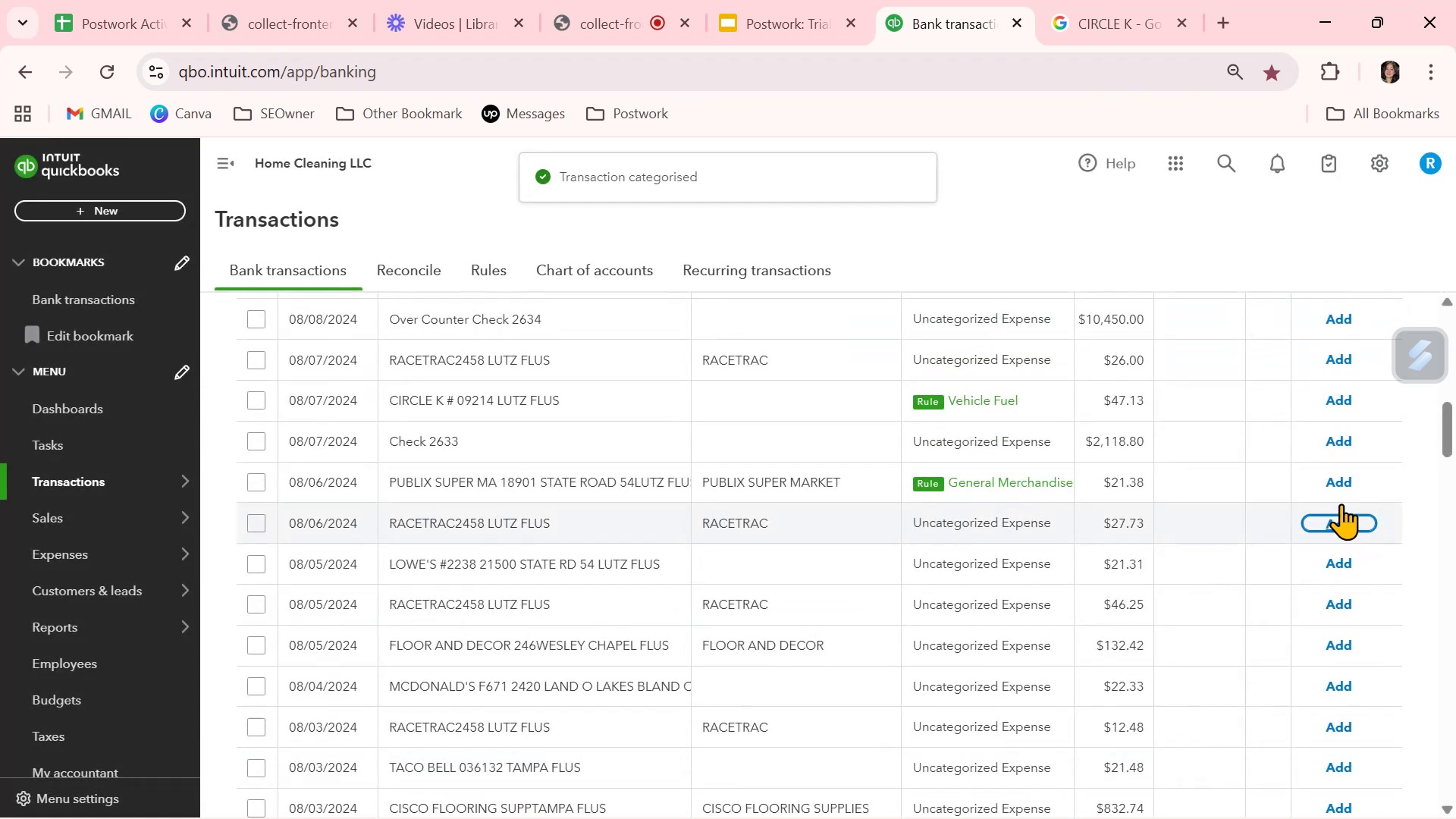 
left_click([1340, 481])
 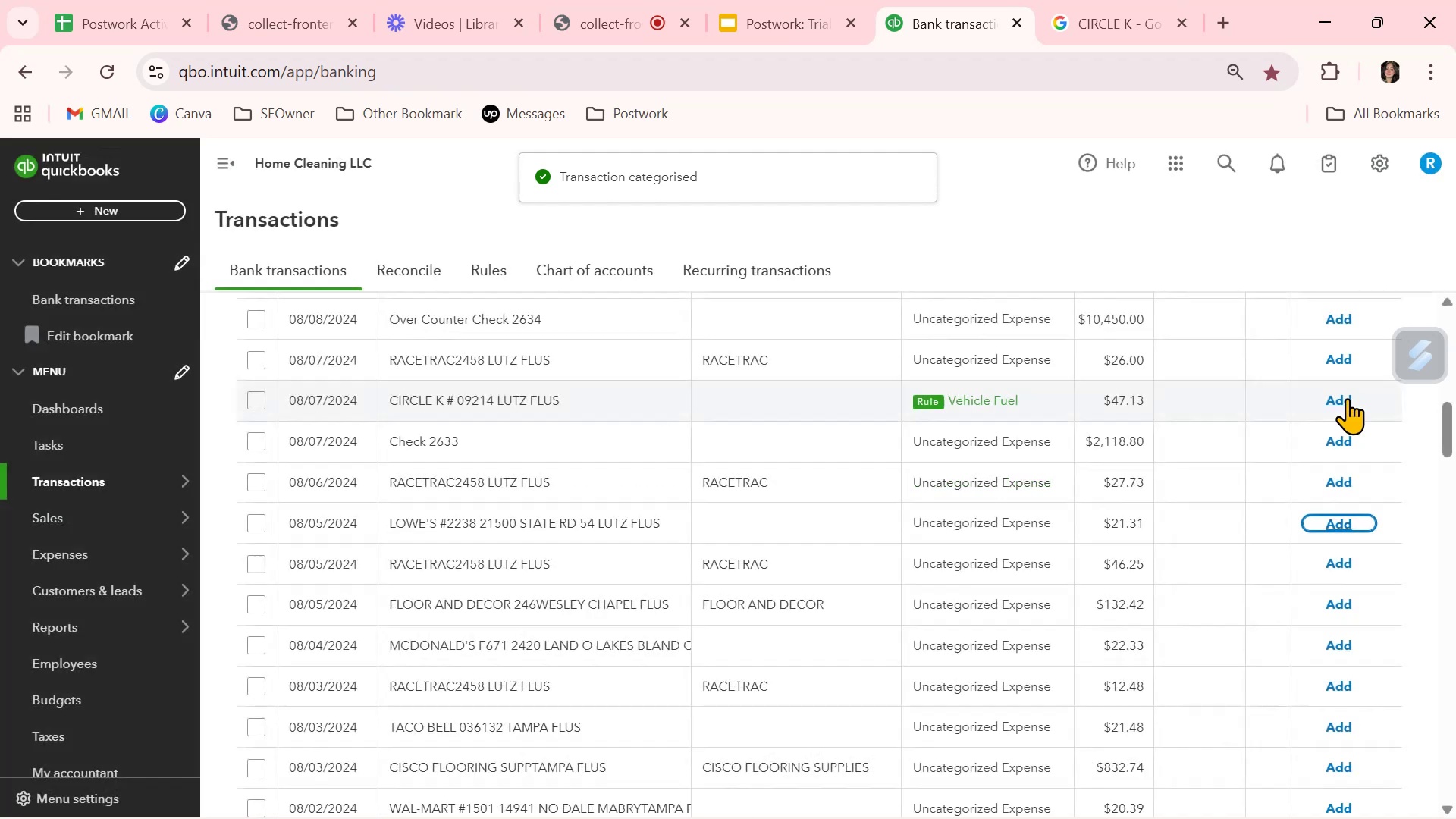 
left_click([1348, 392])
 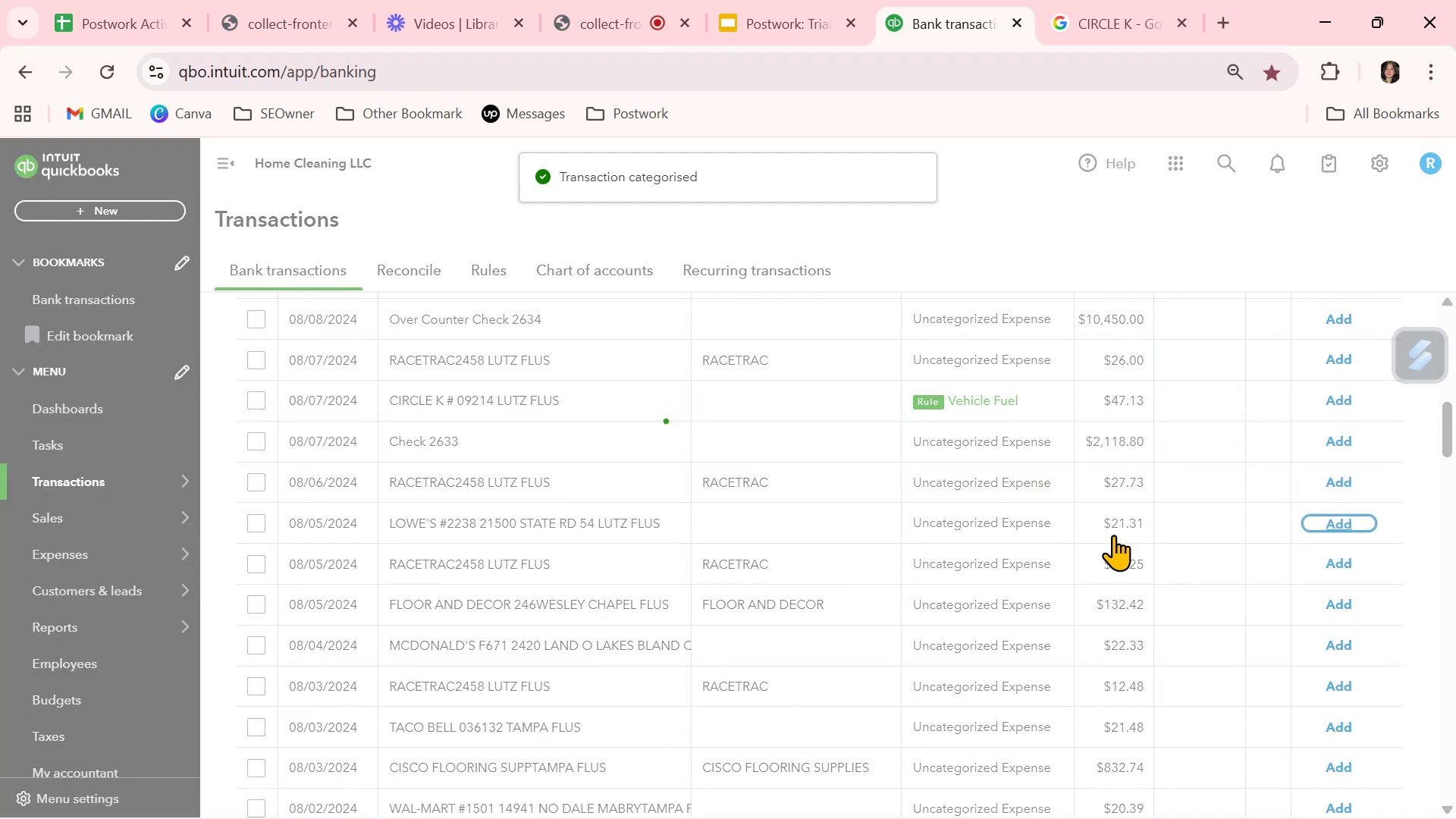 
scroll: coordinate [1166, 595], scroll_direction: up, amount: 7.0
 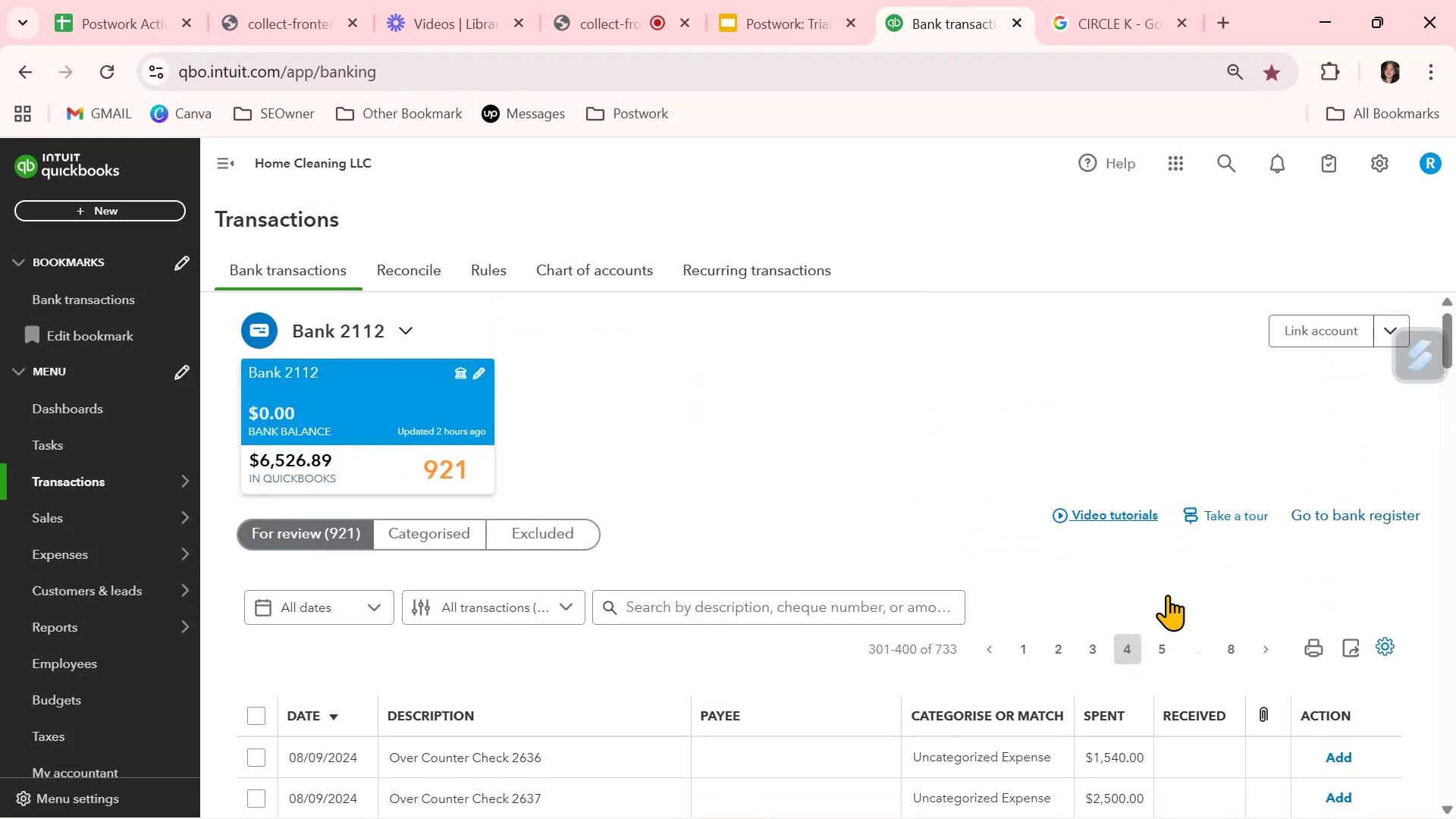 
scroll: coordinate [1168, 595], scroll_direction: down, amount: 3.0
 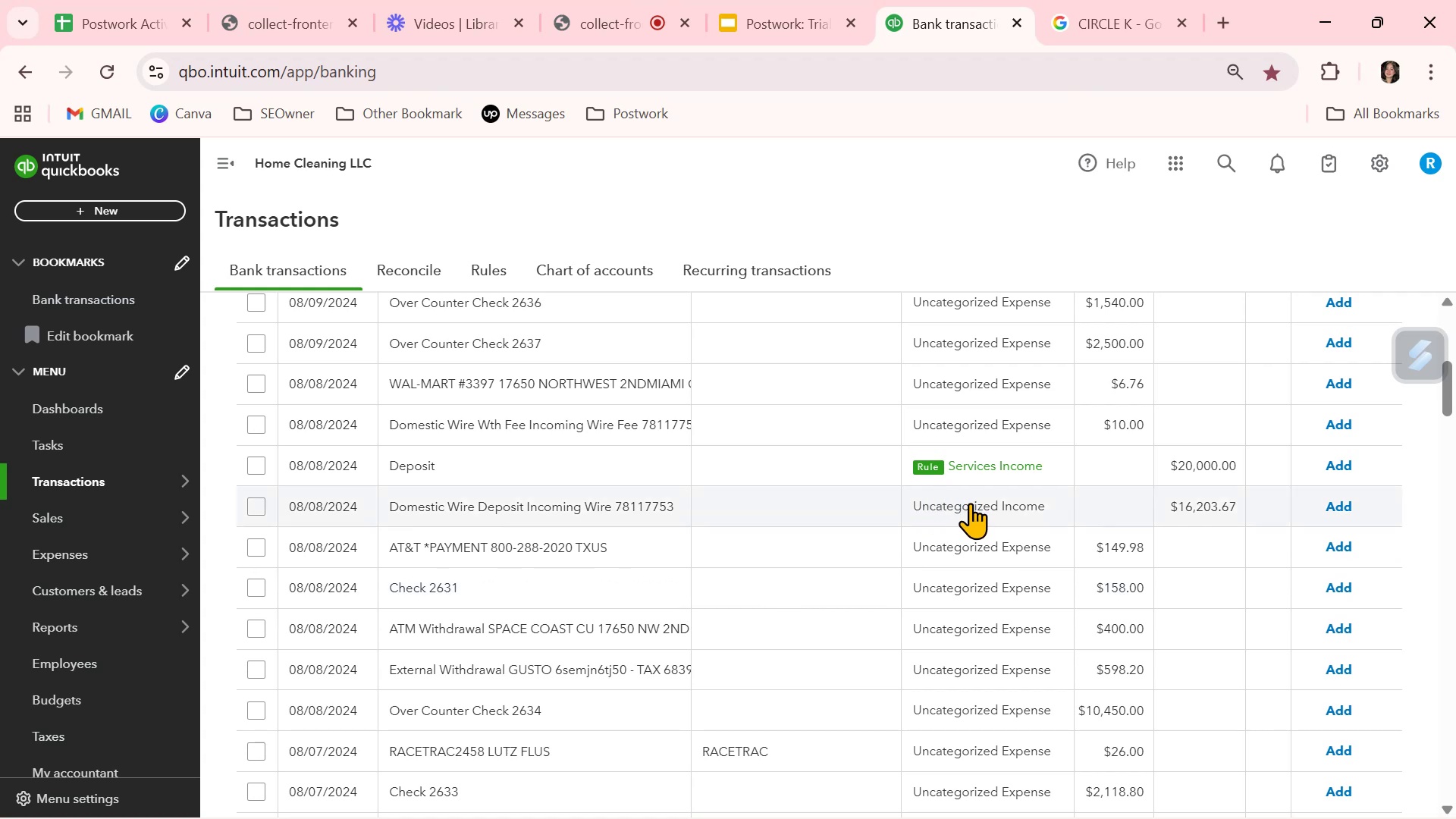 
wait(18.91)
 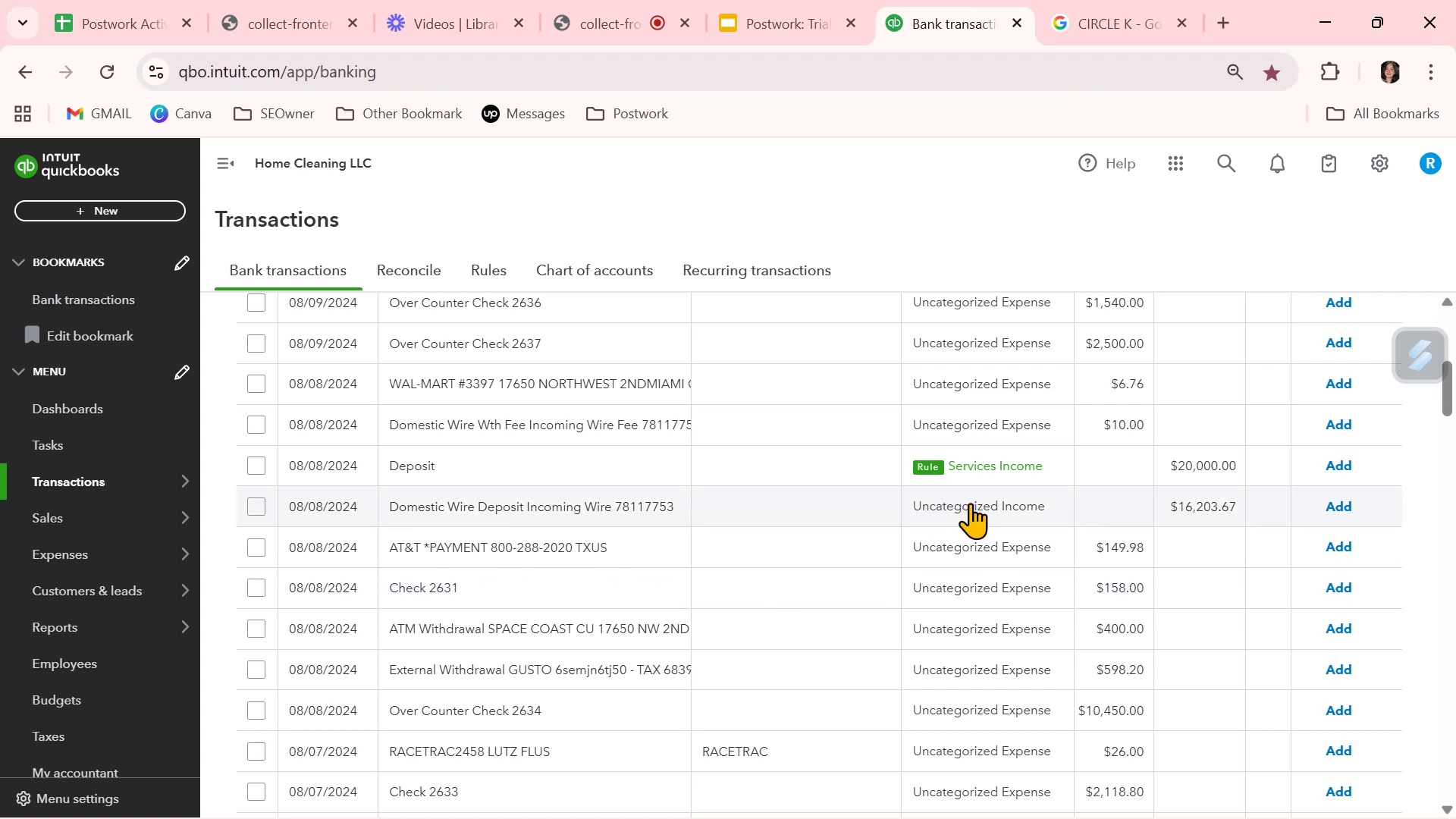 
left_click([965, 507])
 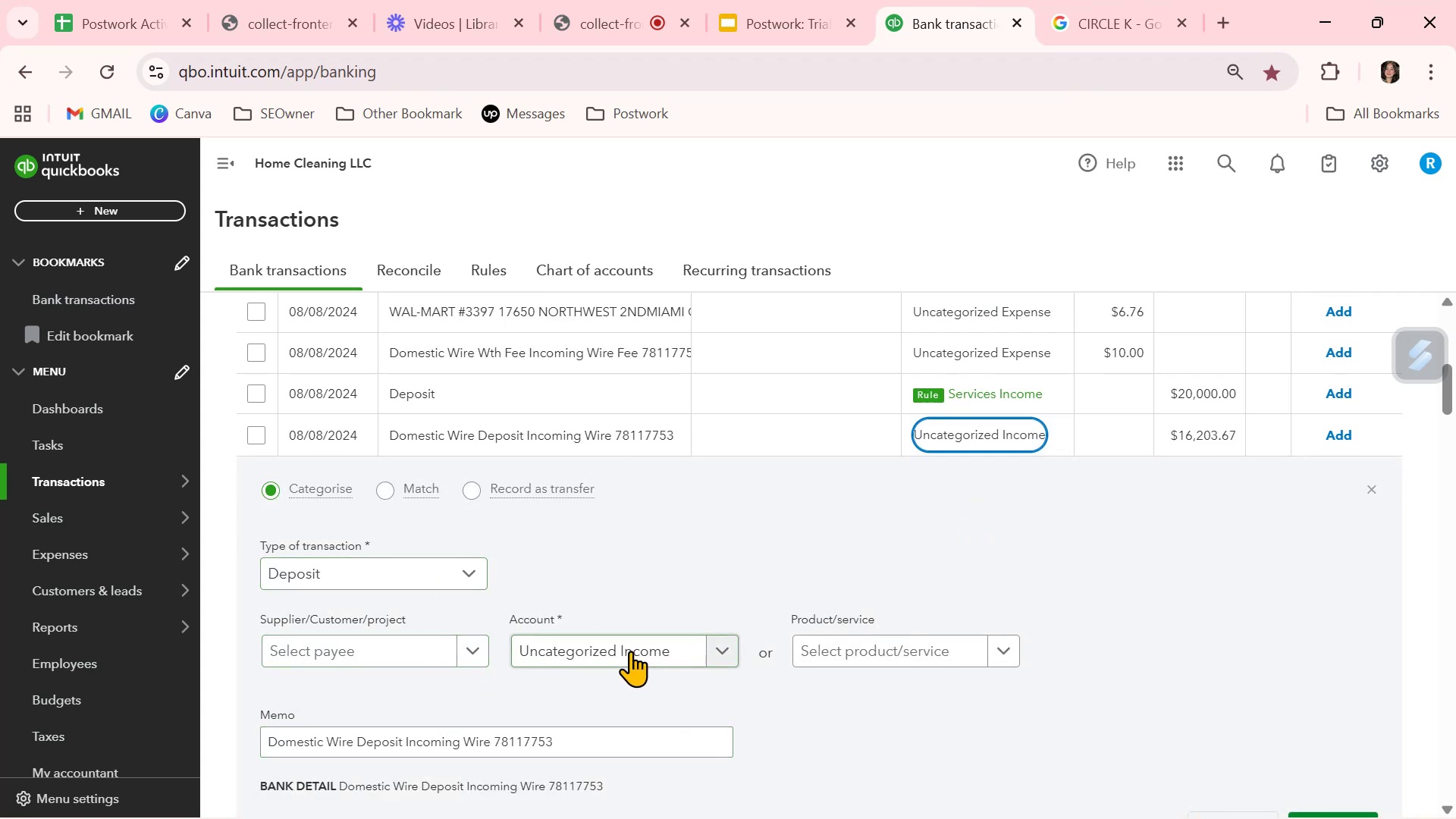 
left_click([630, 651])
 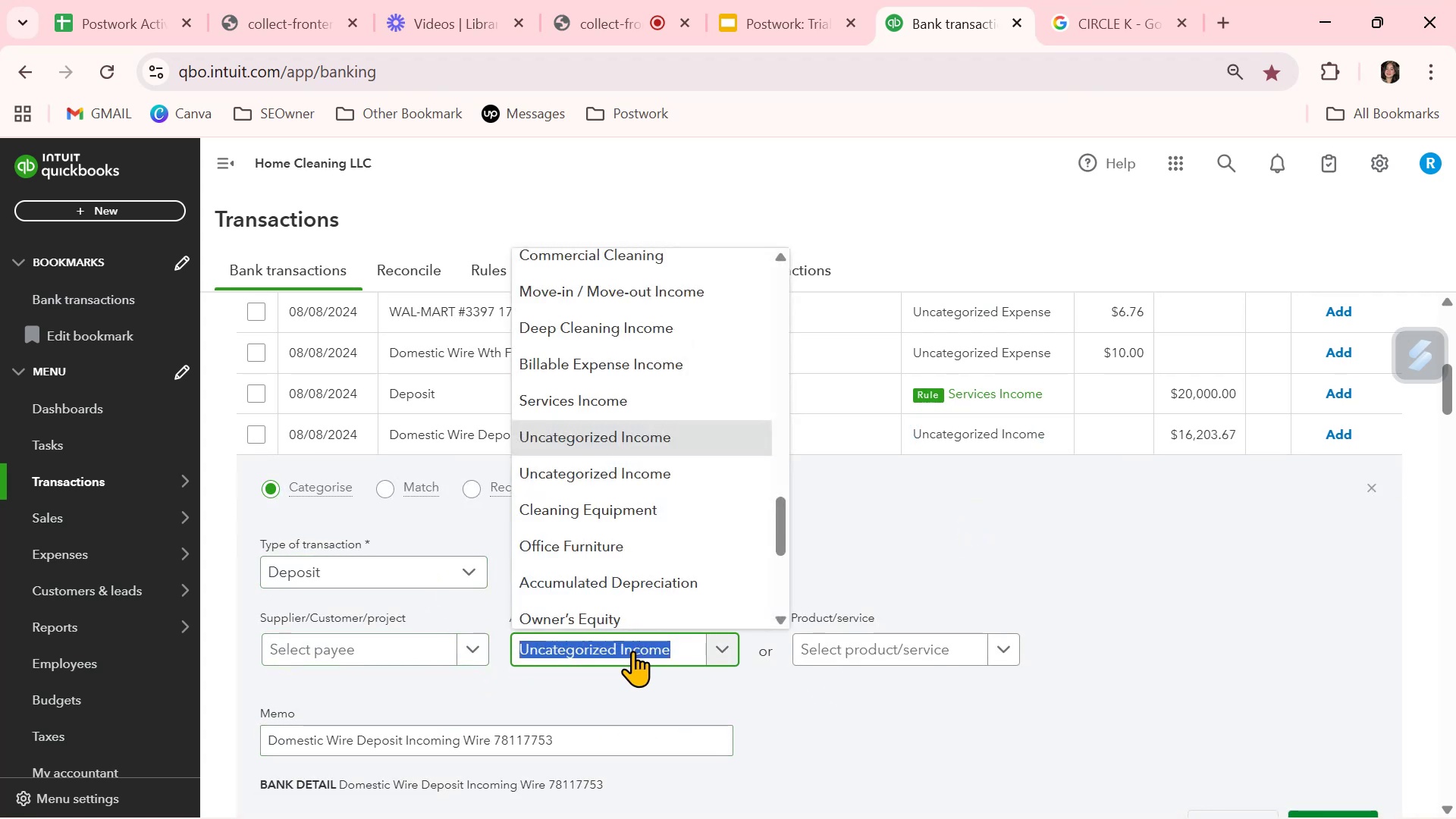 
type(SER)
 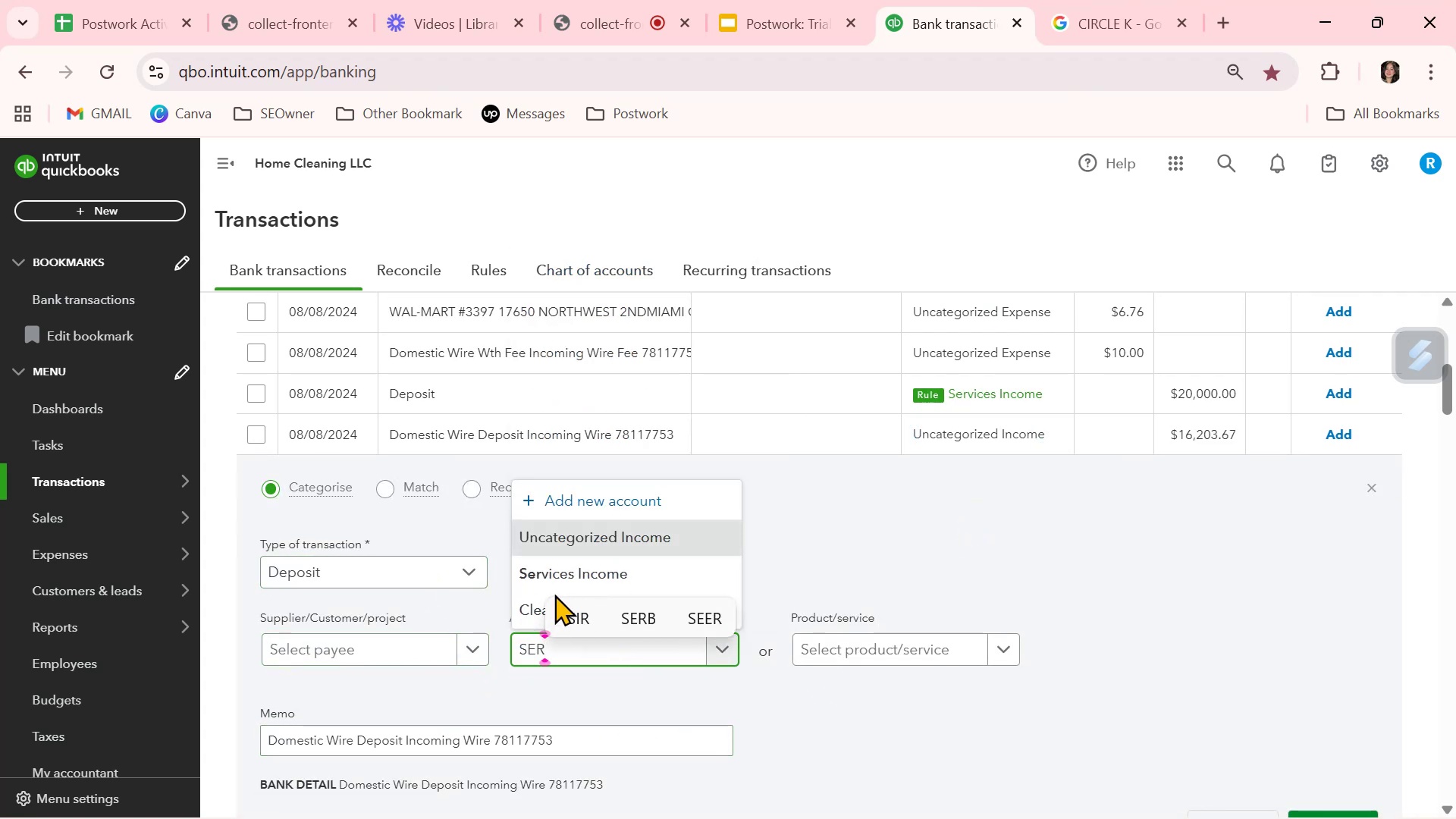 
left_click([556, 576])
 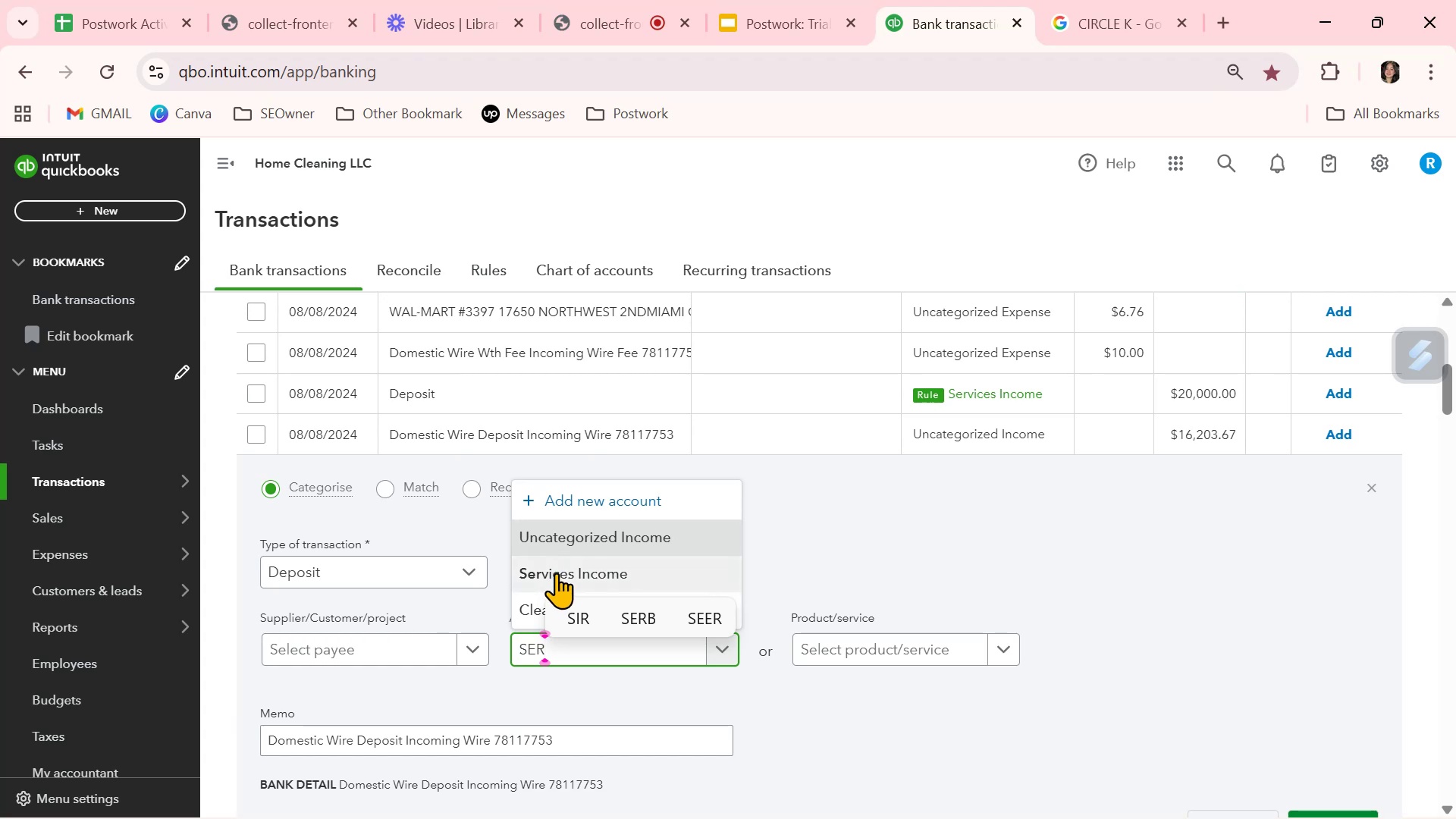 
left_click([554, 573])
 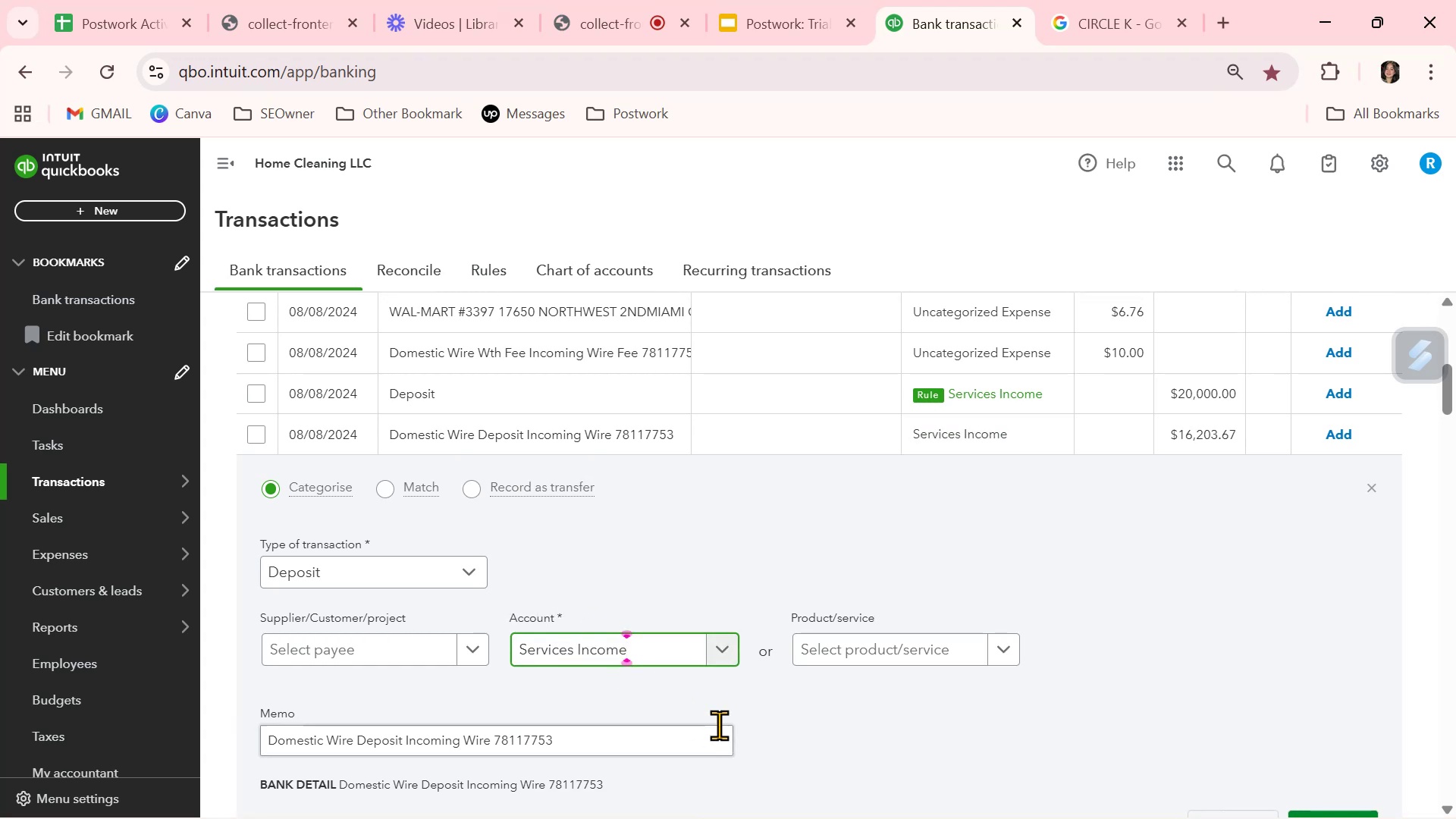 
scroll: coordinate [733, 701], scroll_direction: down, amount: 1.0
 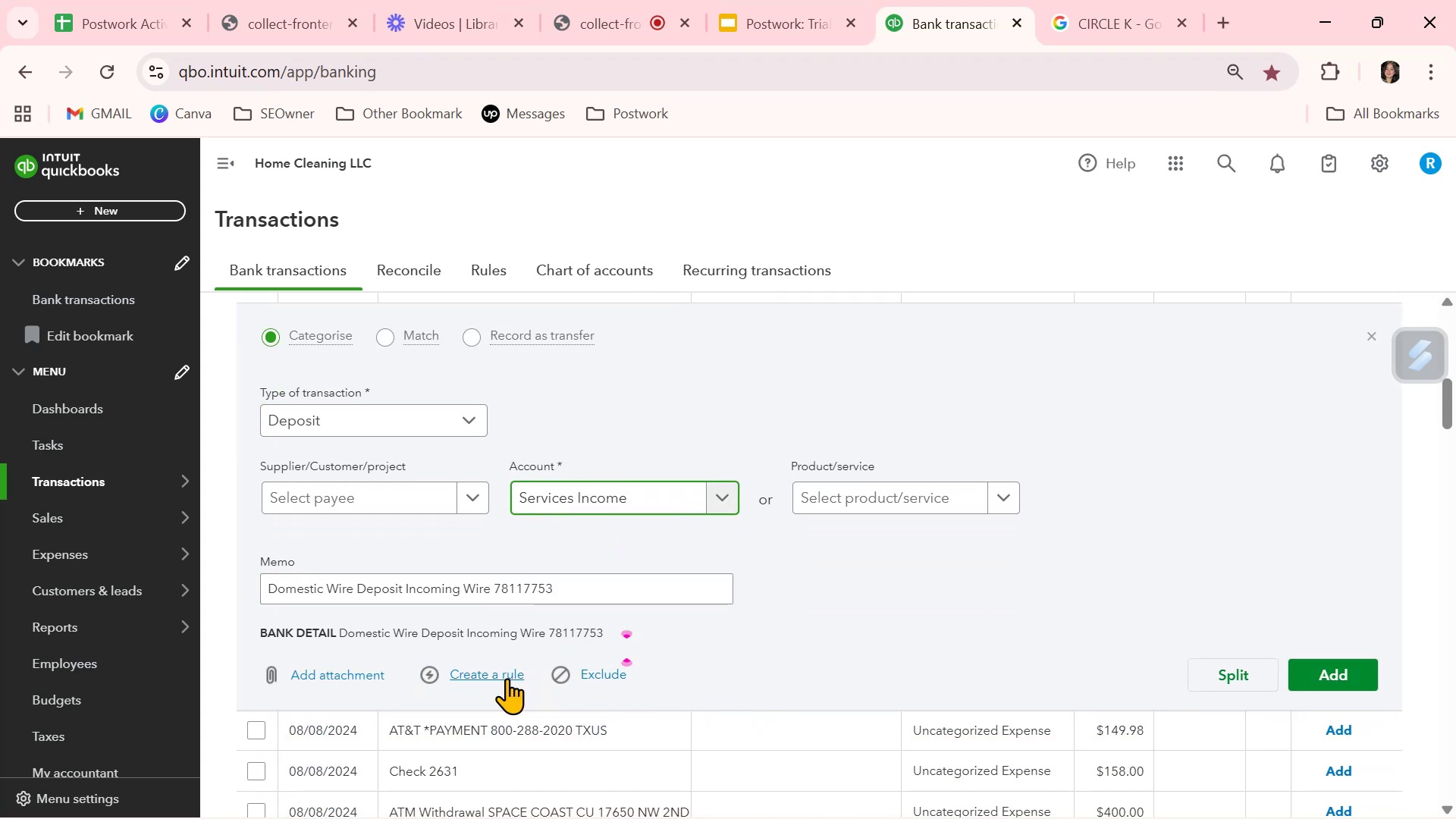 
left_click([507, 678])
 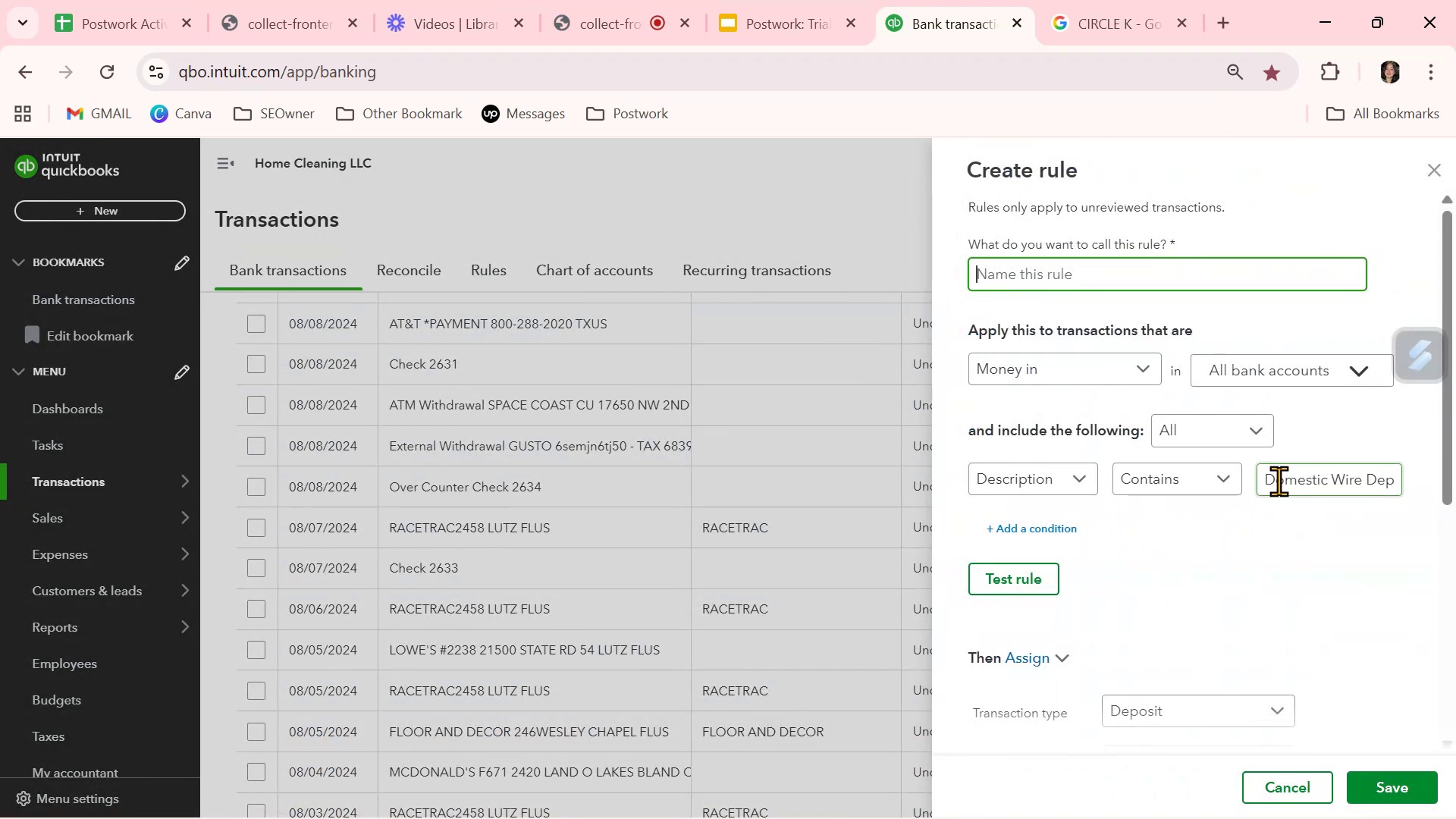 
left_click_drag(start_coordinate=[1264, 481], to_coordinate=[1436, 507])
 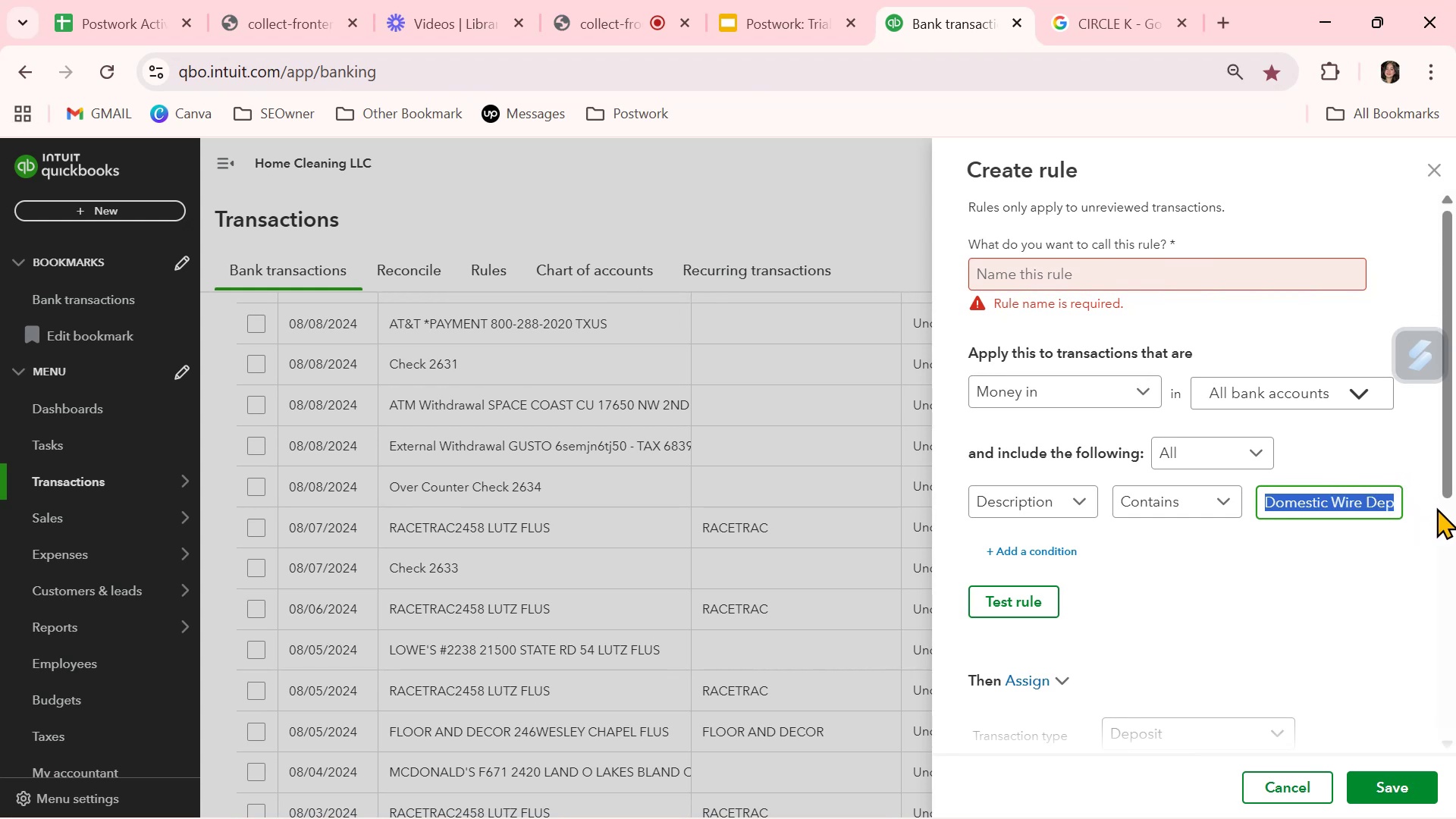 
key(Control+ControlLeft)
 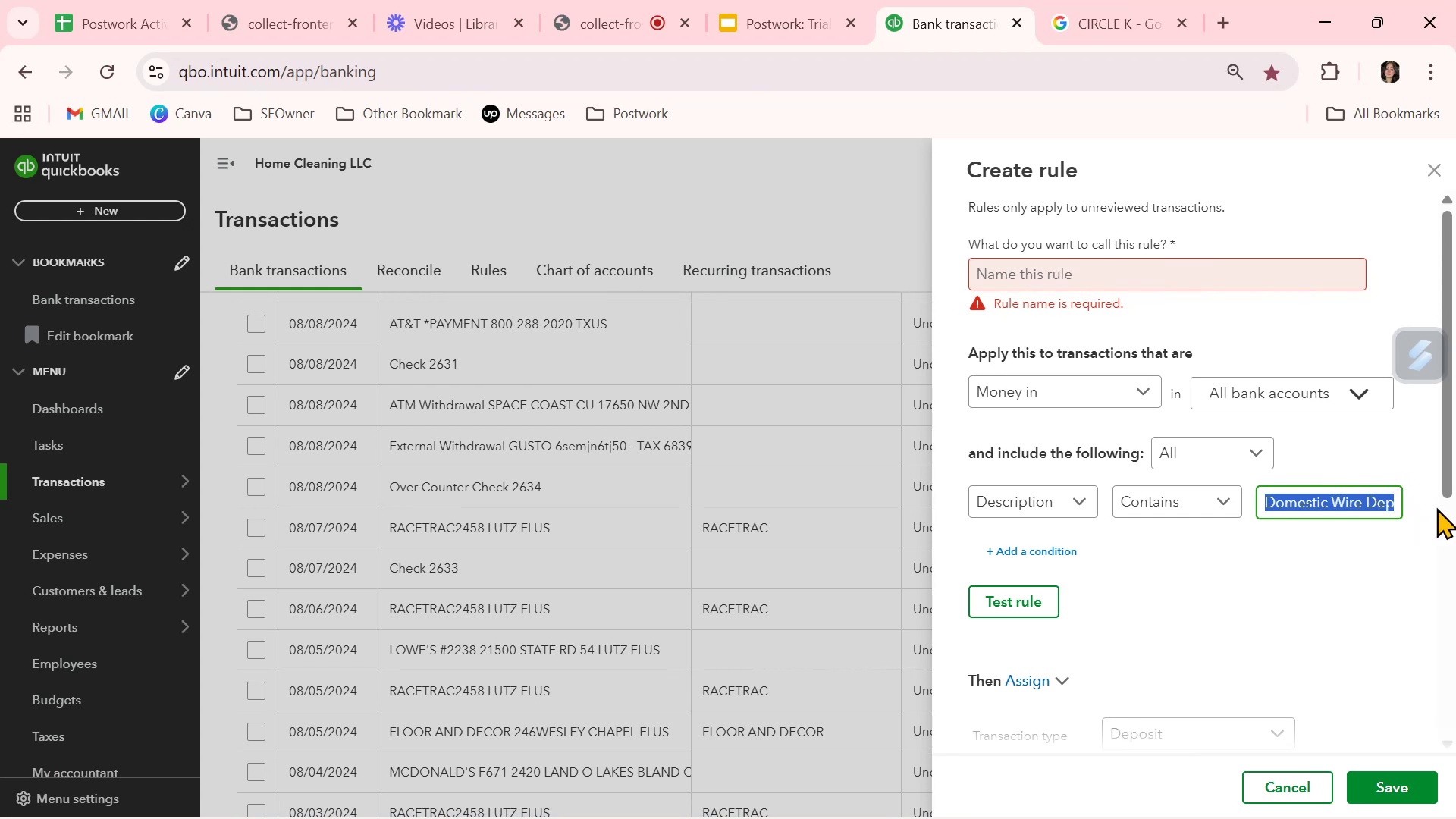 
key(Control+C)
 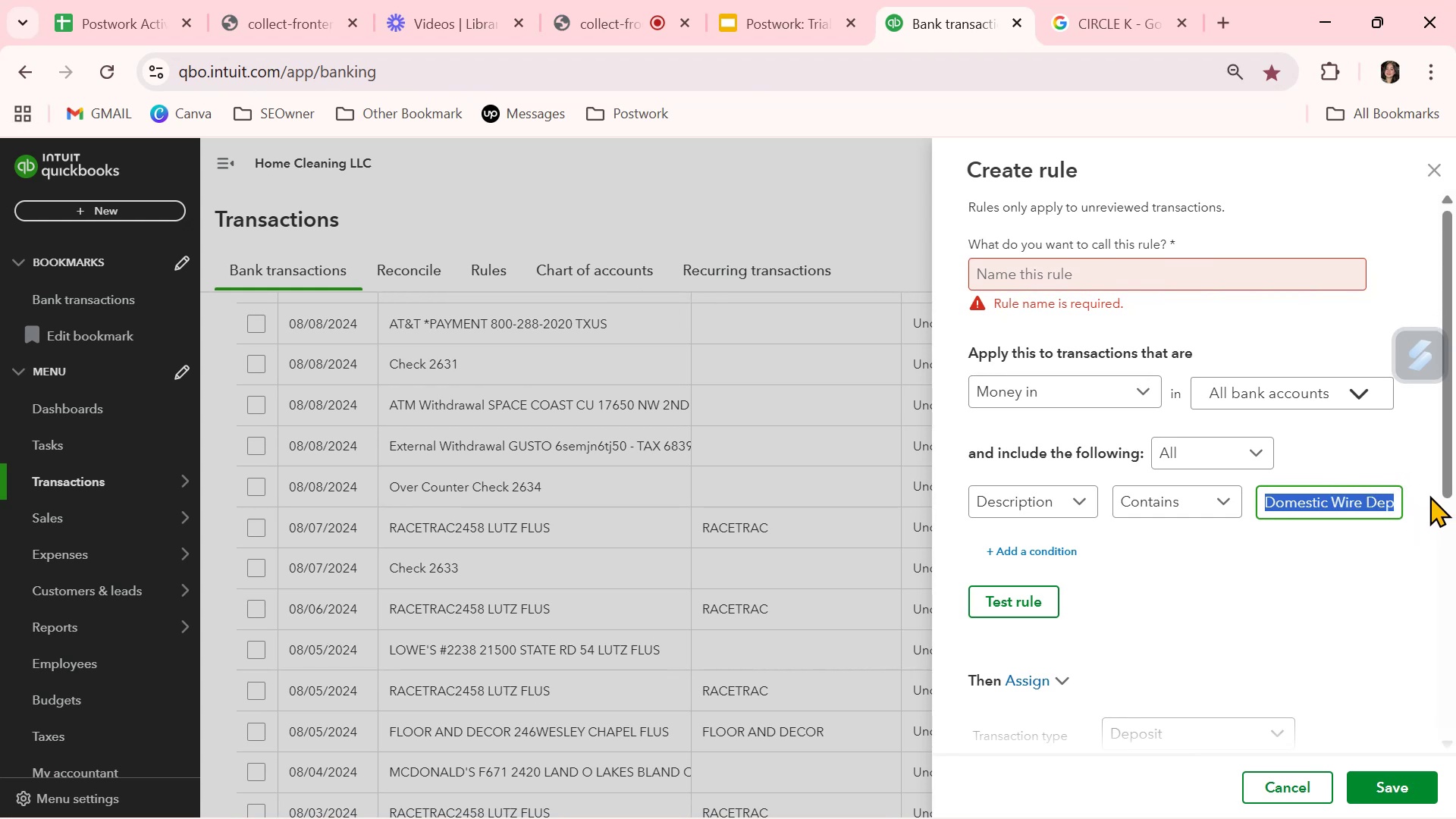 
left_click([1201, 276])
 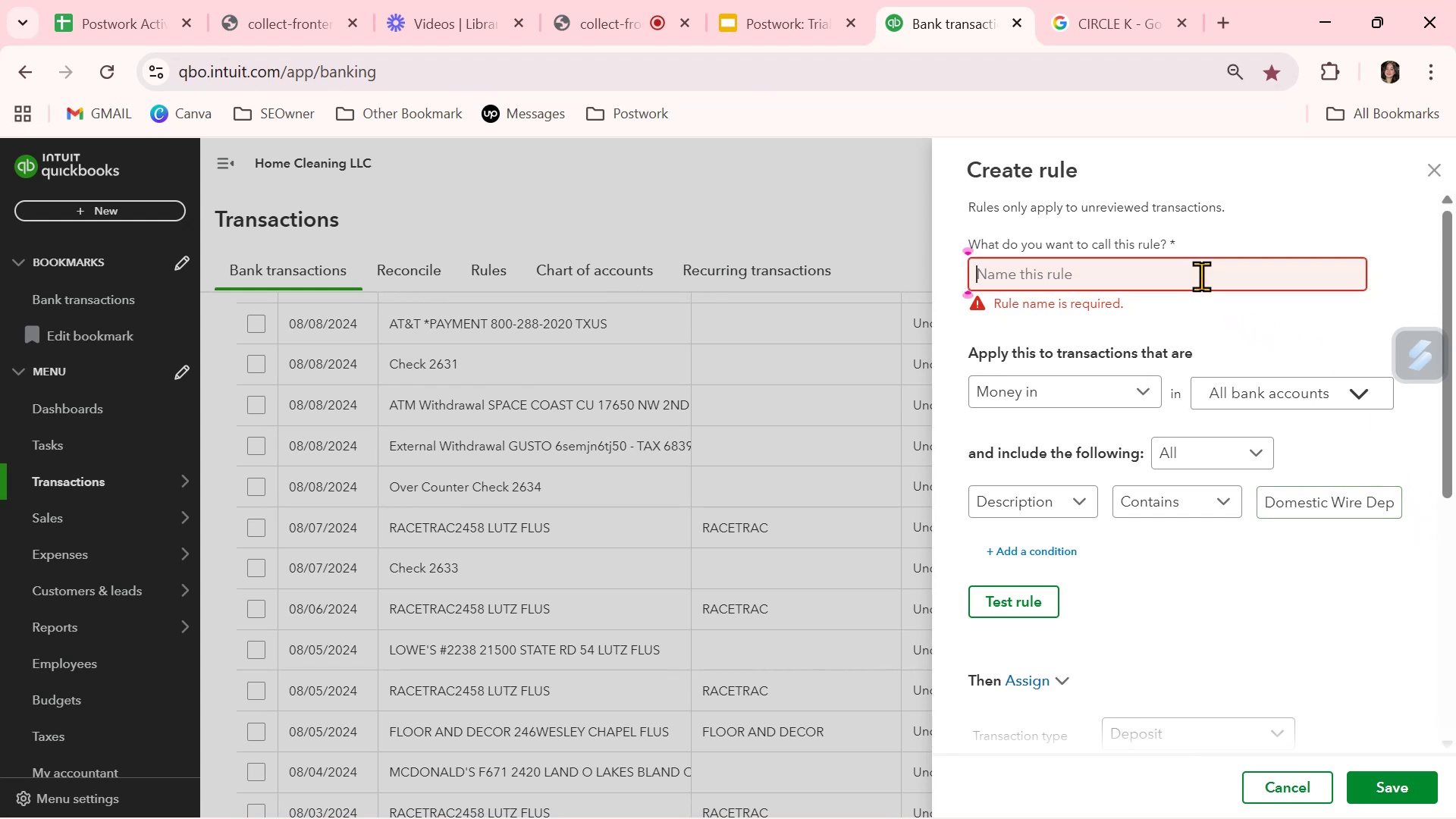 
key(Control+ControlLeft)
 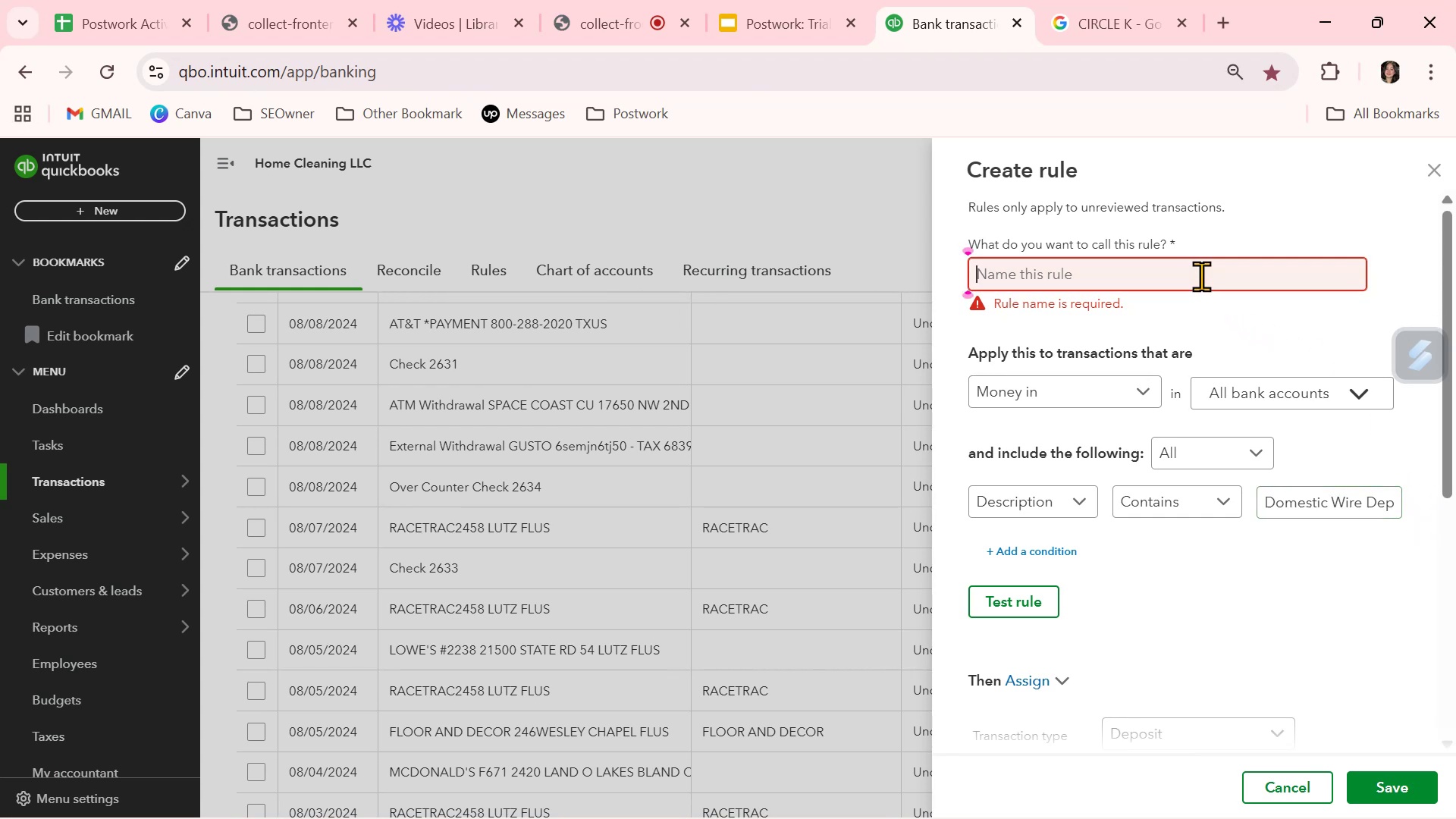 
key(Control+V)
 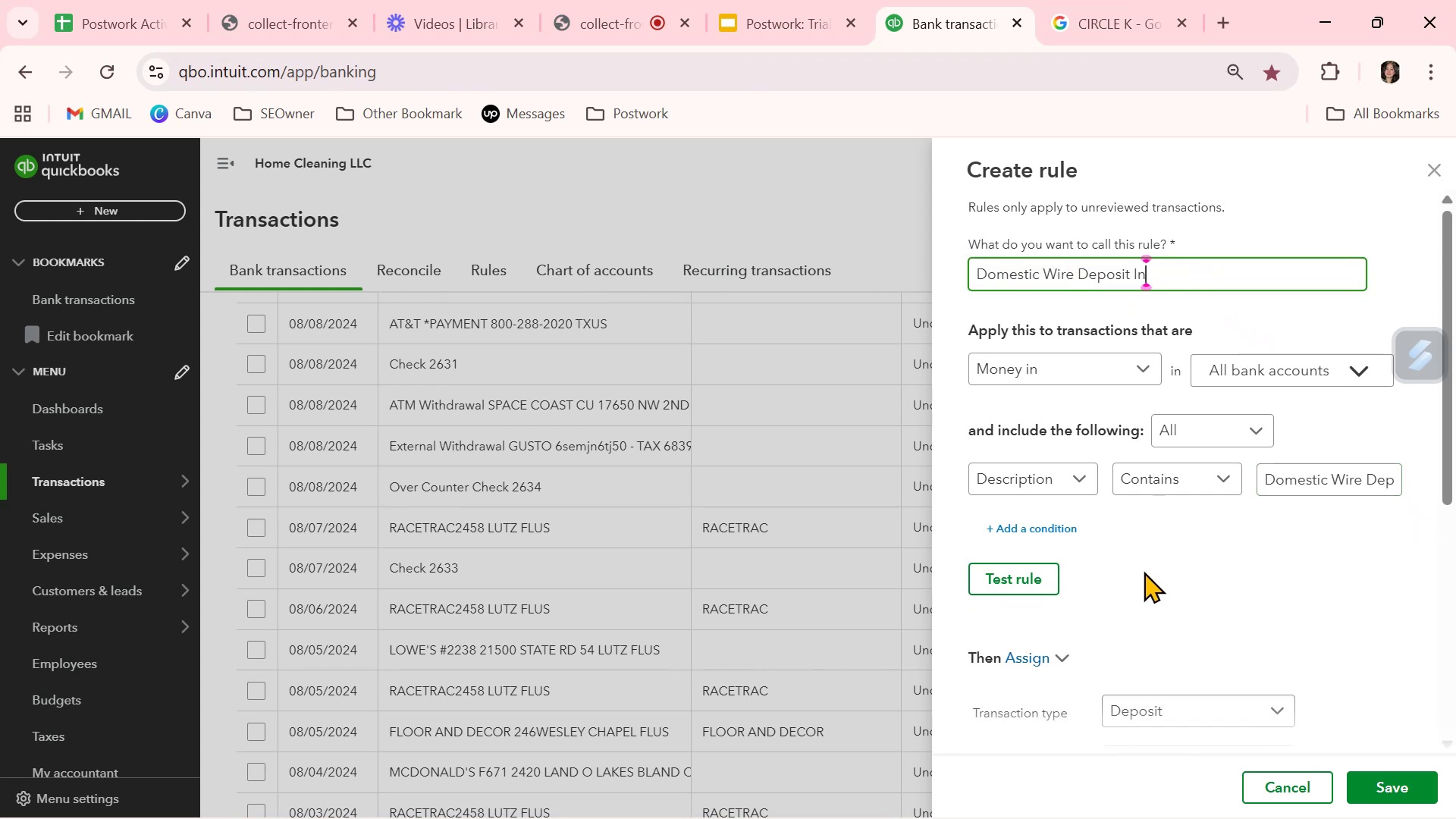 
key(Backspace)
 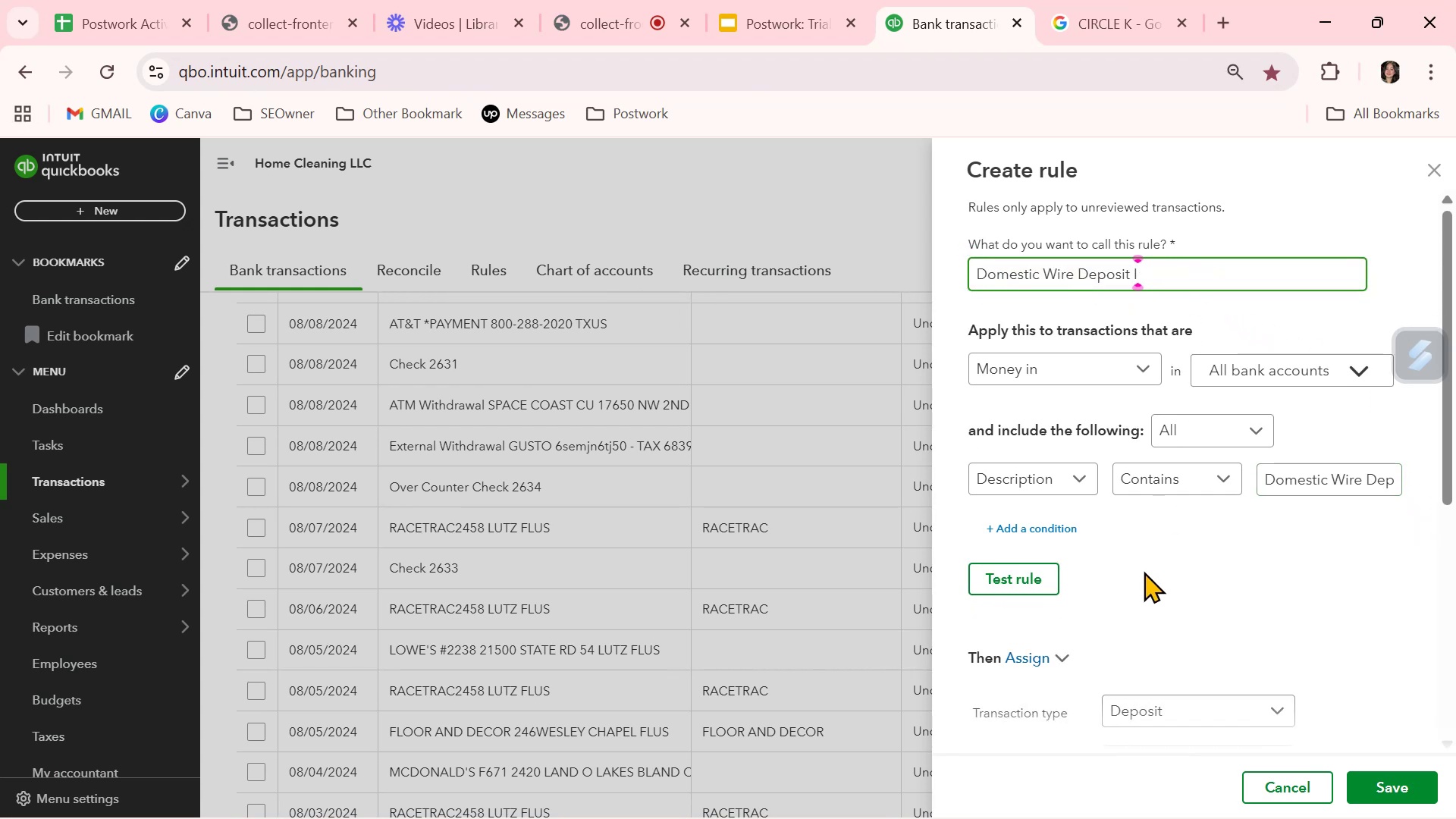 
key(Backspace)
 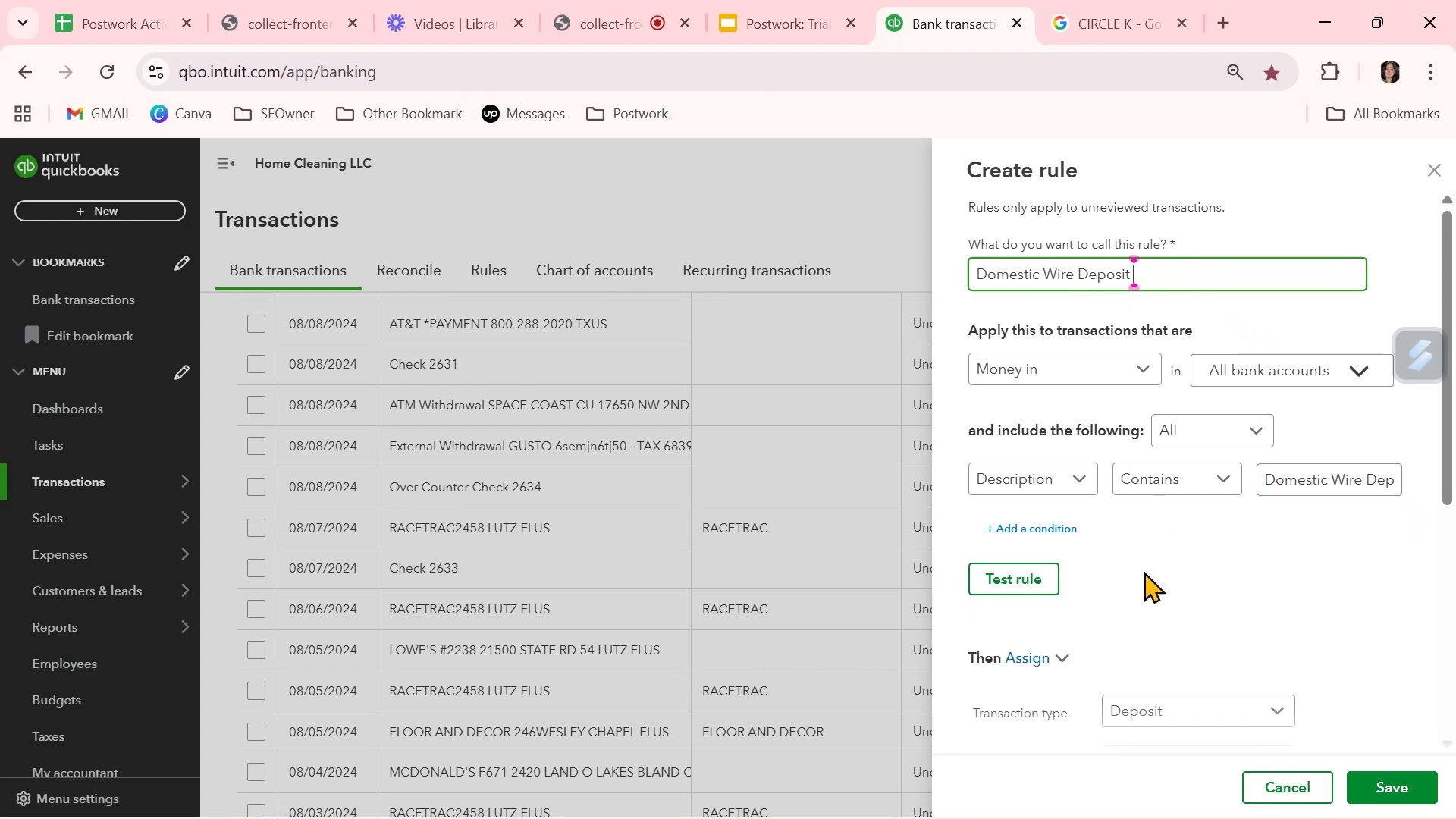 
key(Backspace)
 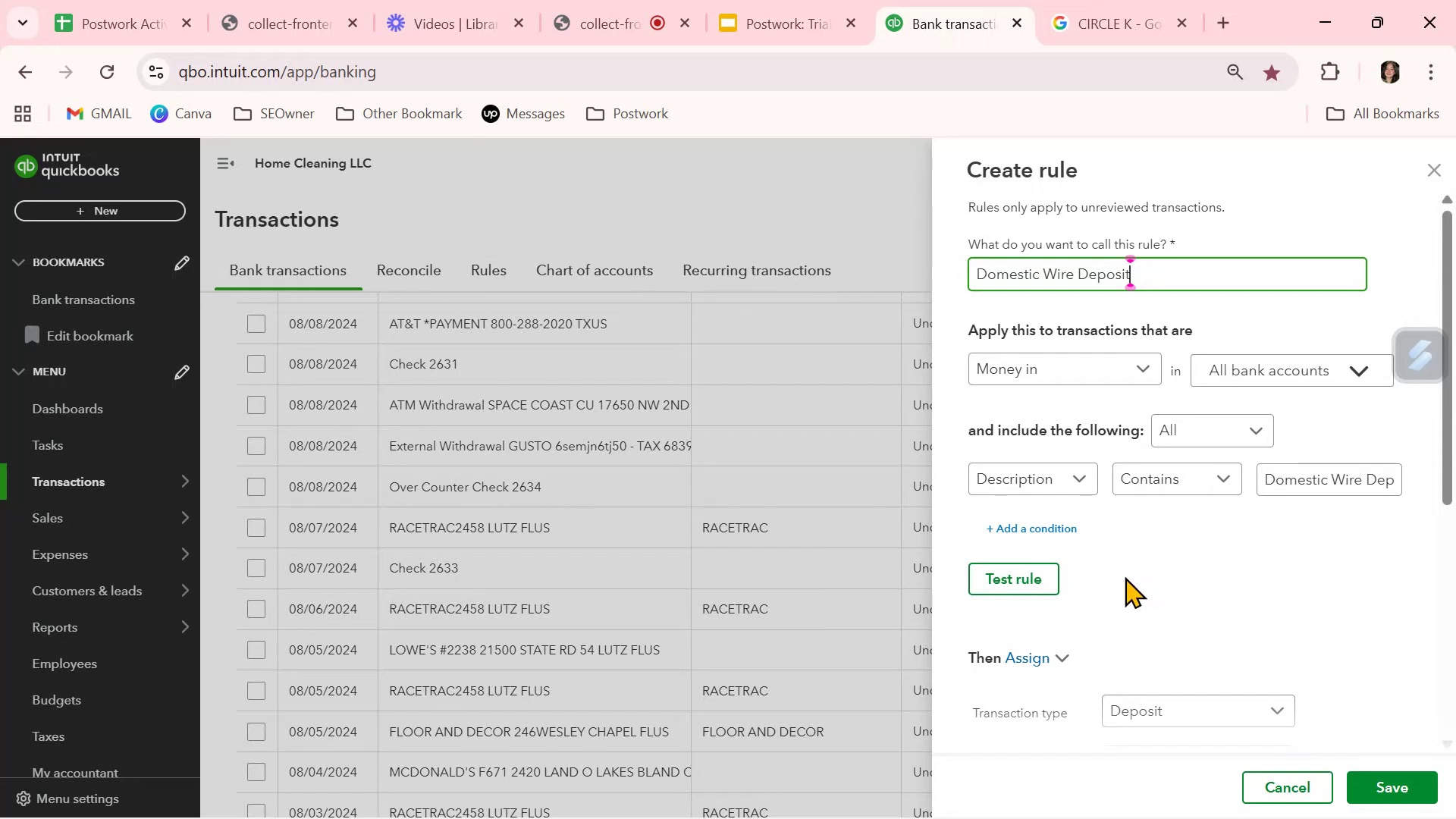 
left_click([1039, 577])
 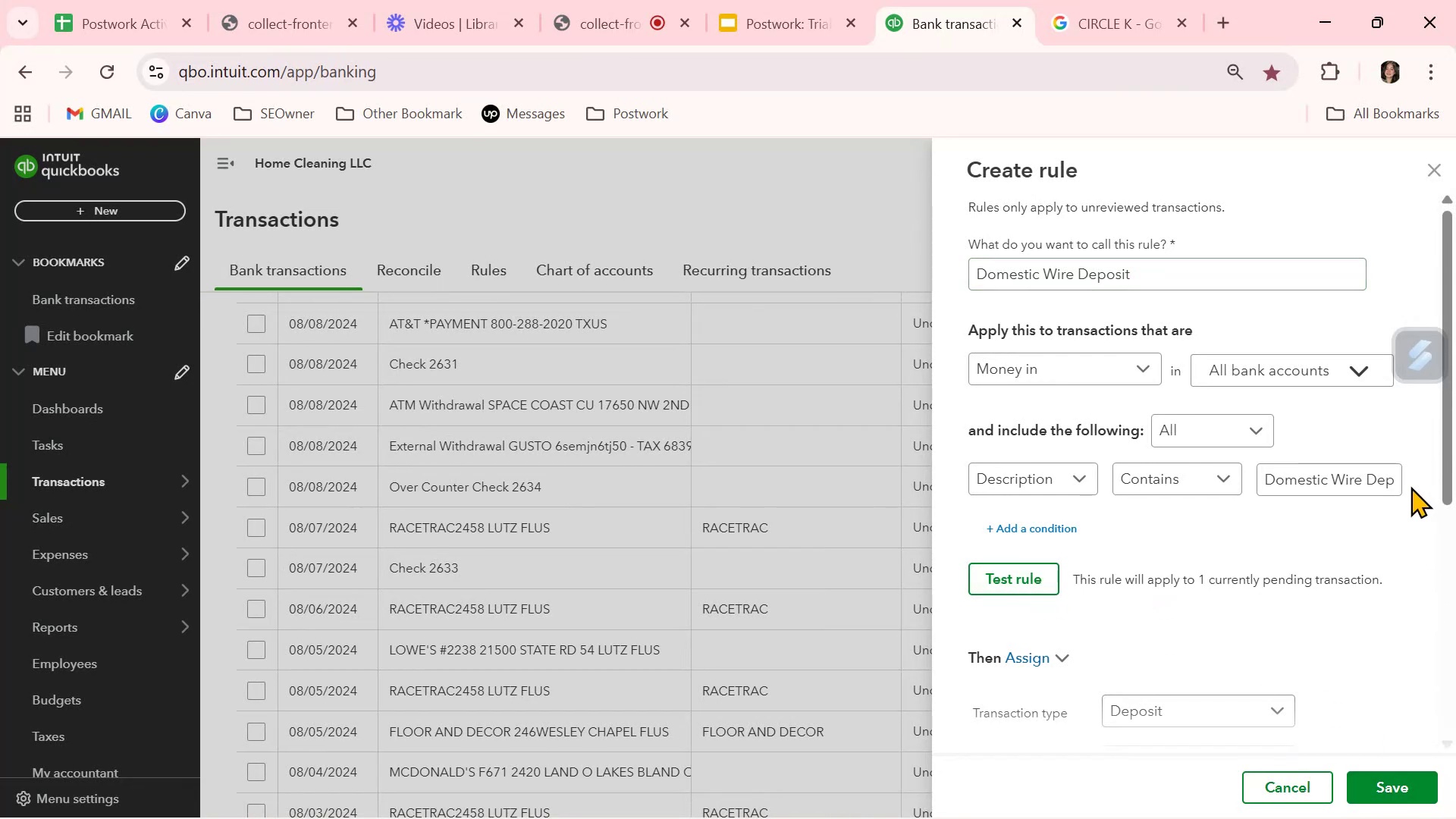 
wait(5.35)
 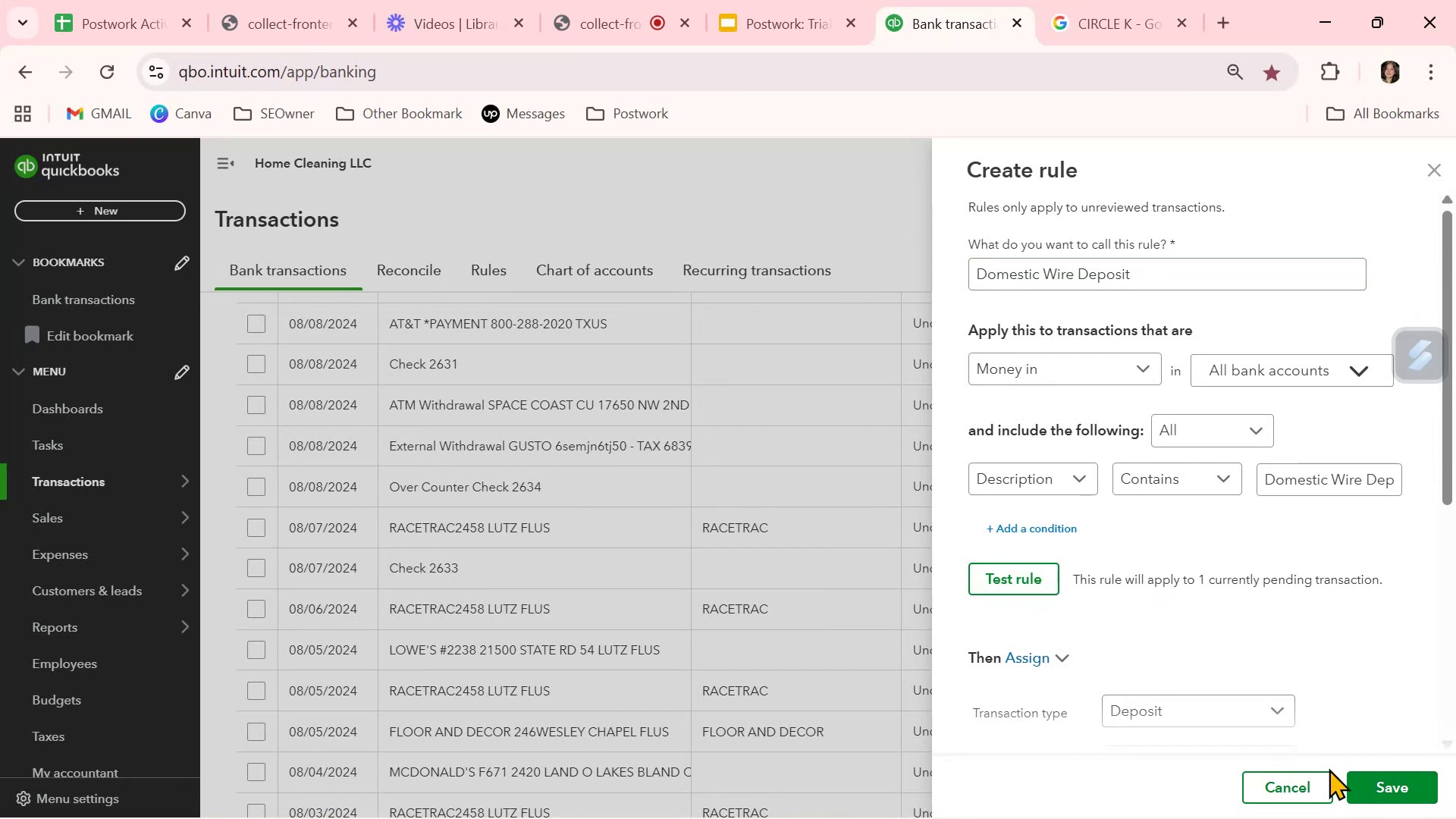 
left_click([1395, 479])
 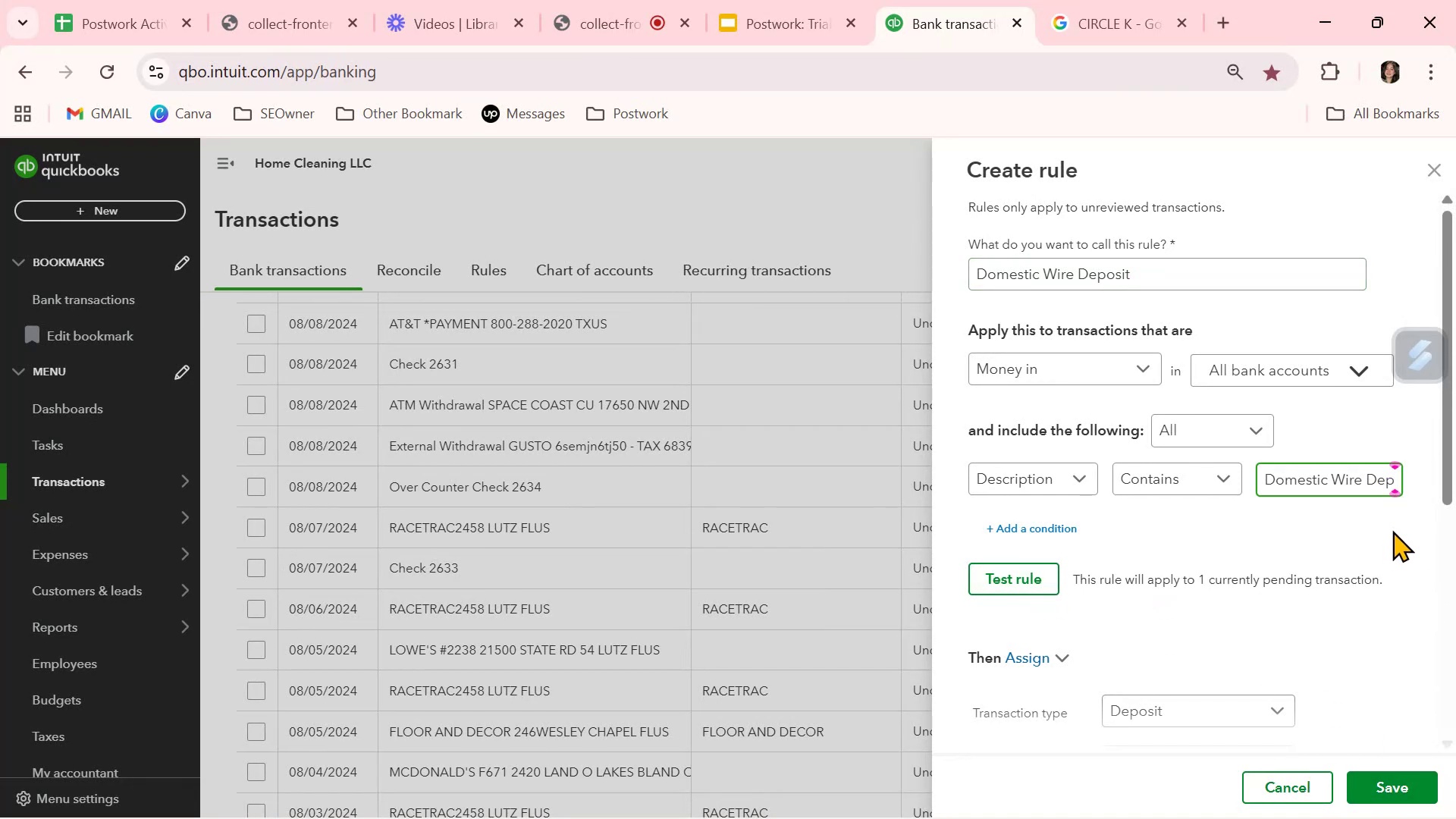 
hold_key(key=ArrowRight, duration=0.73)
 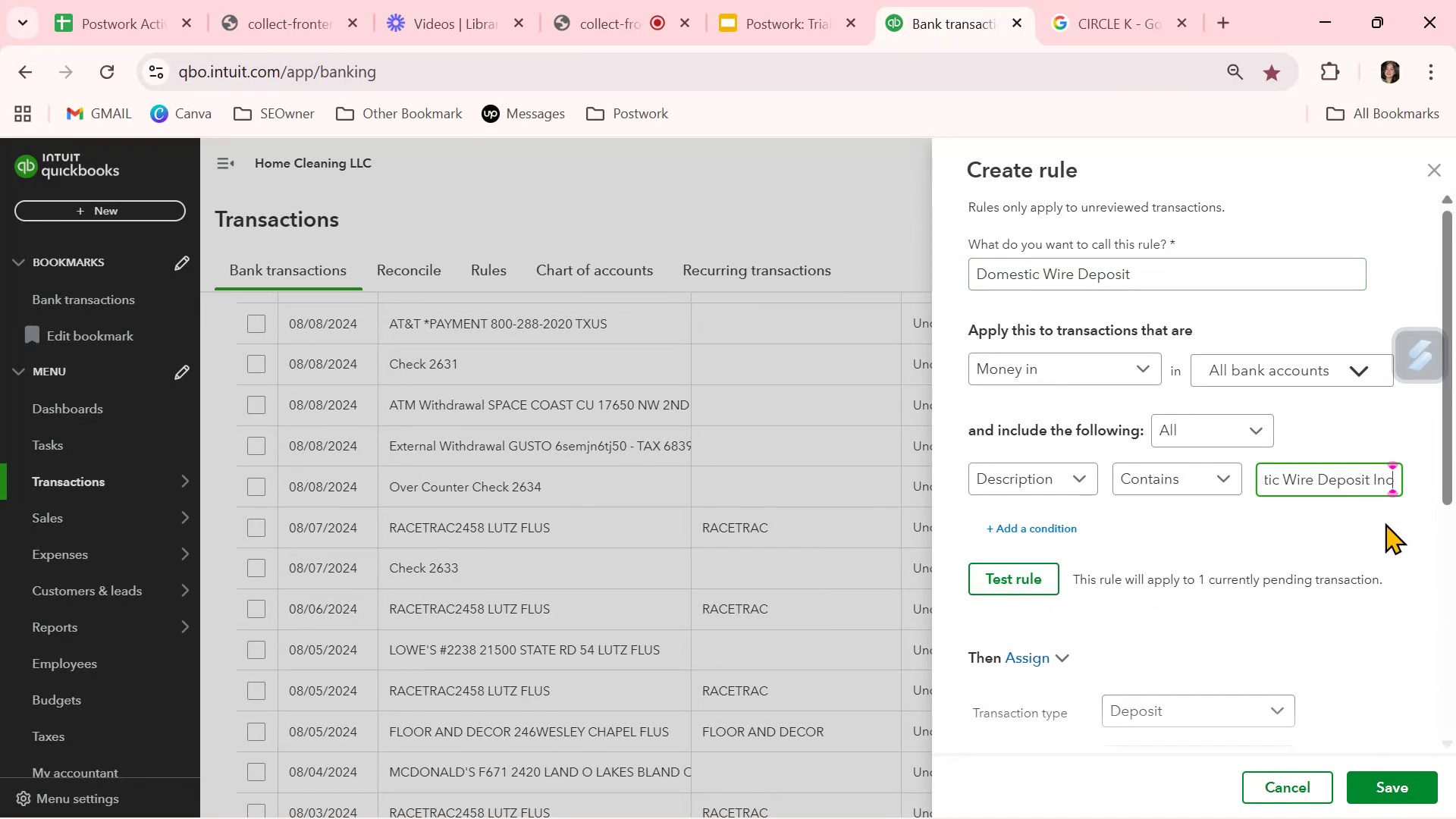 
key(ArrowRight)
 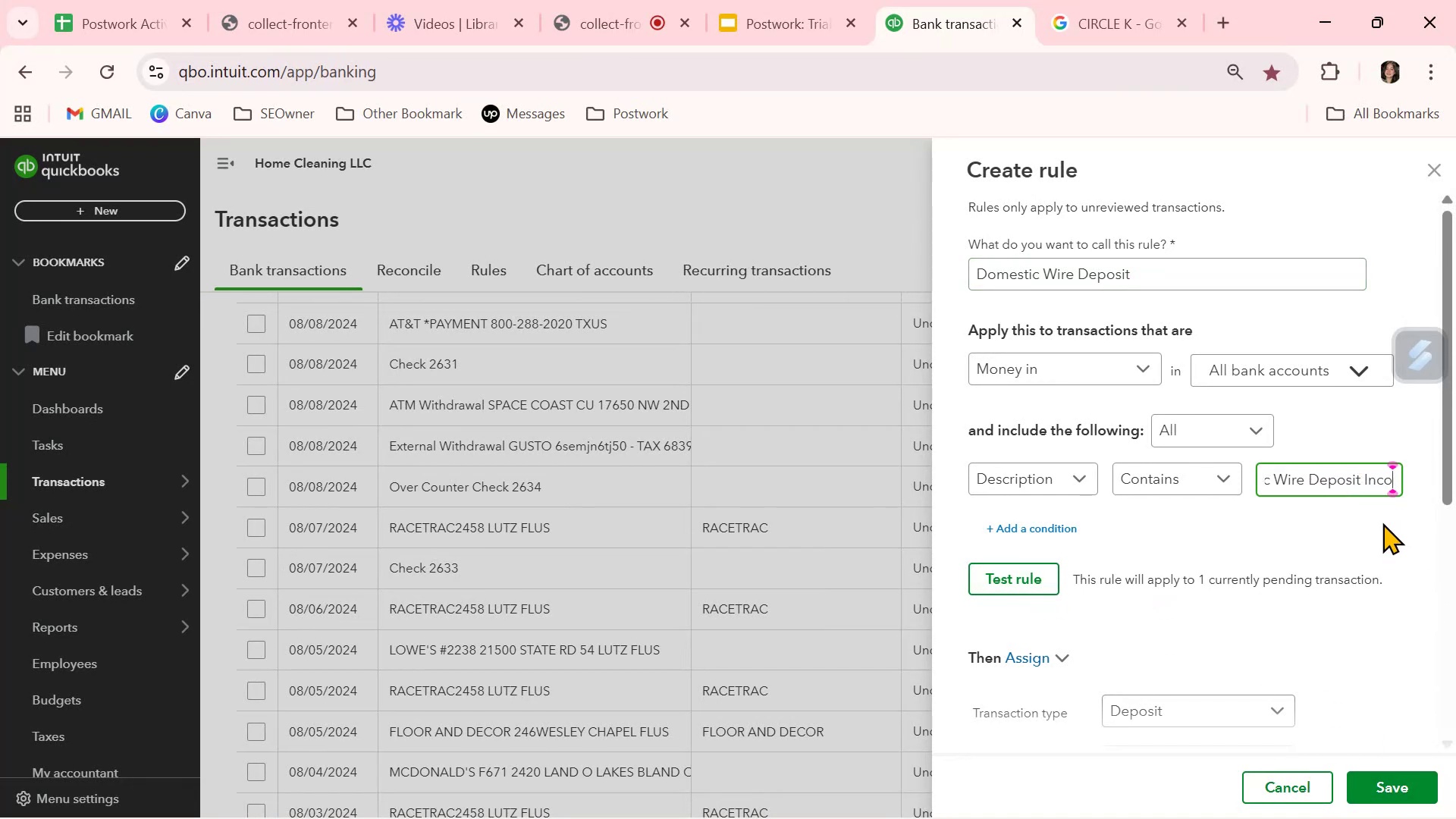 
key(ArrowRight)
 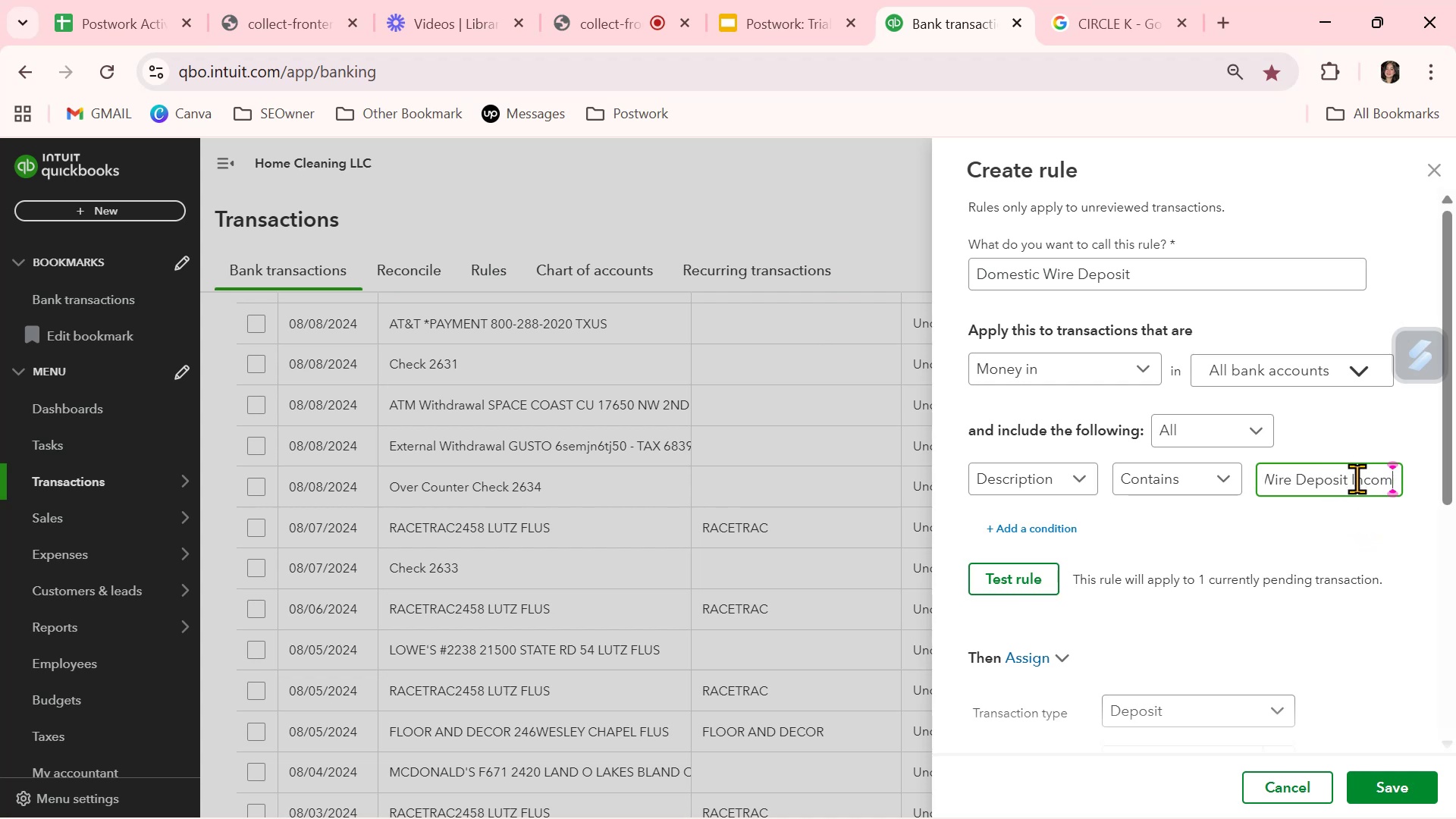 
left_click_drag(start_coordinate=[1351, 478], to_coordinate=[1455, 498])
 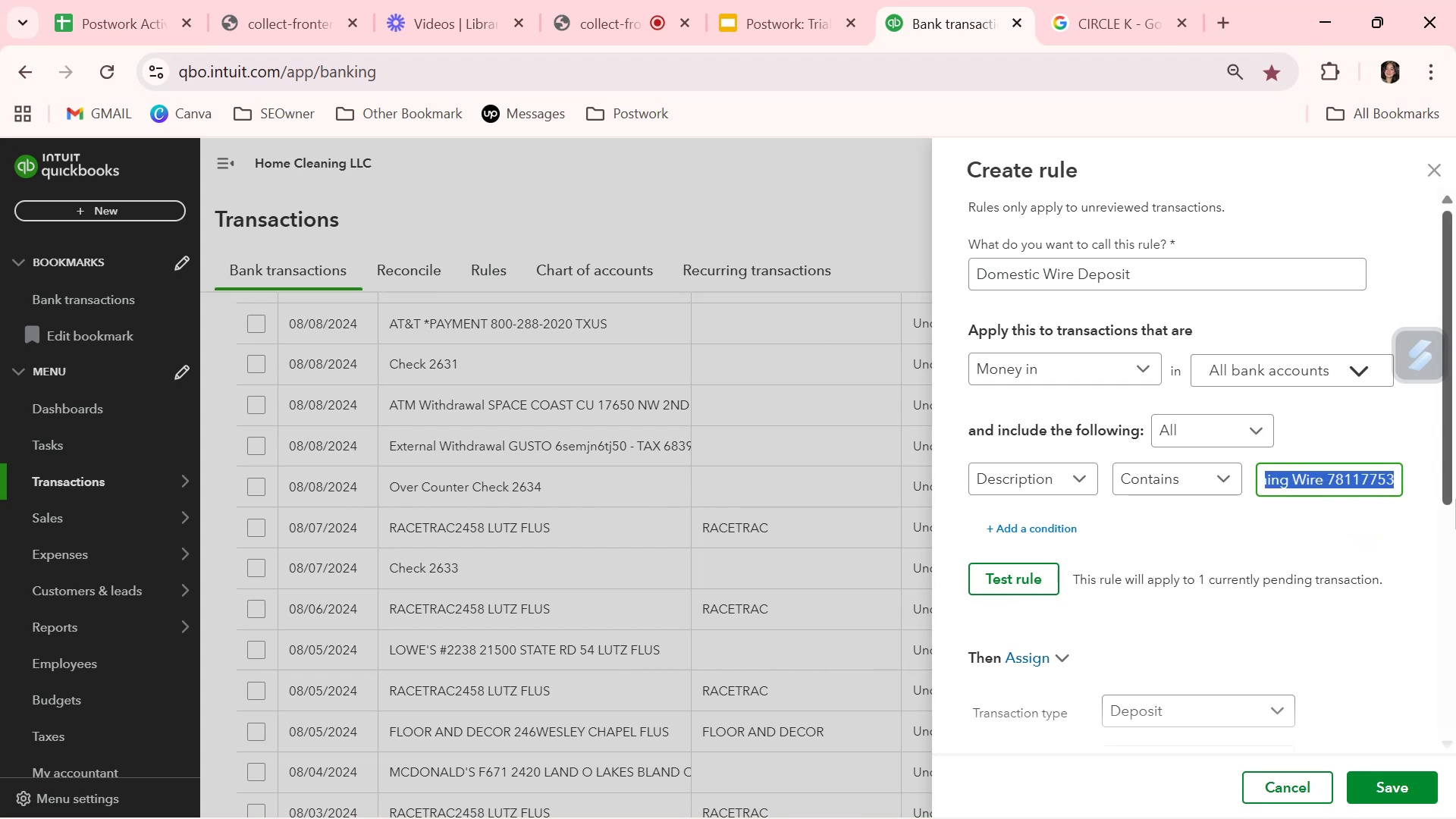 
key(Backspace)
 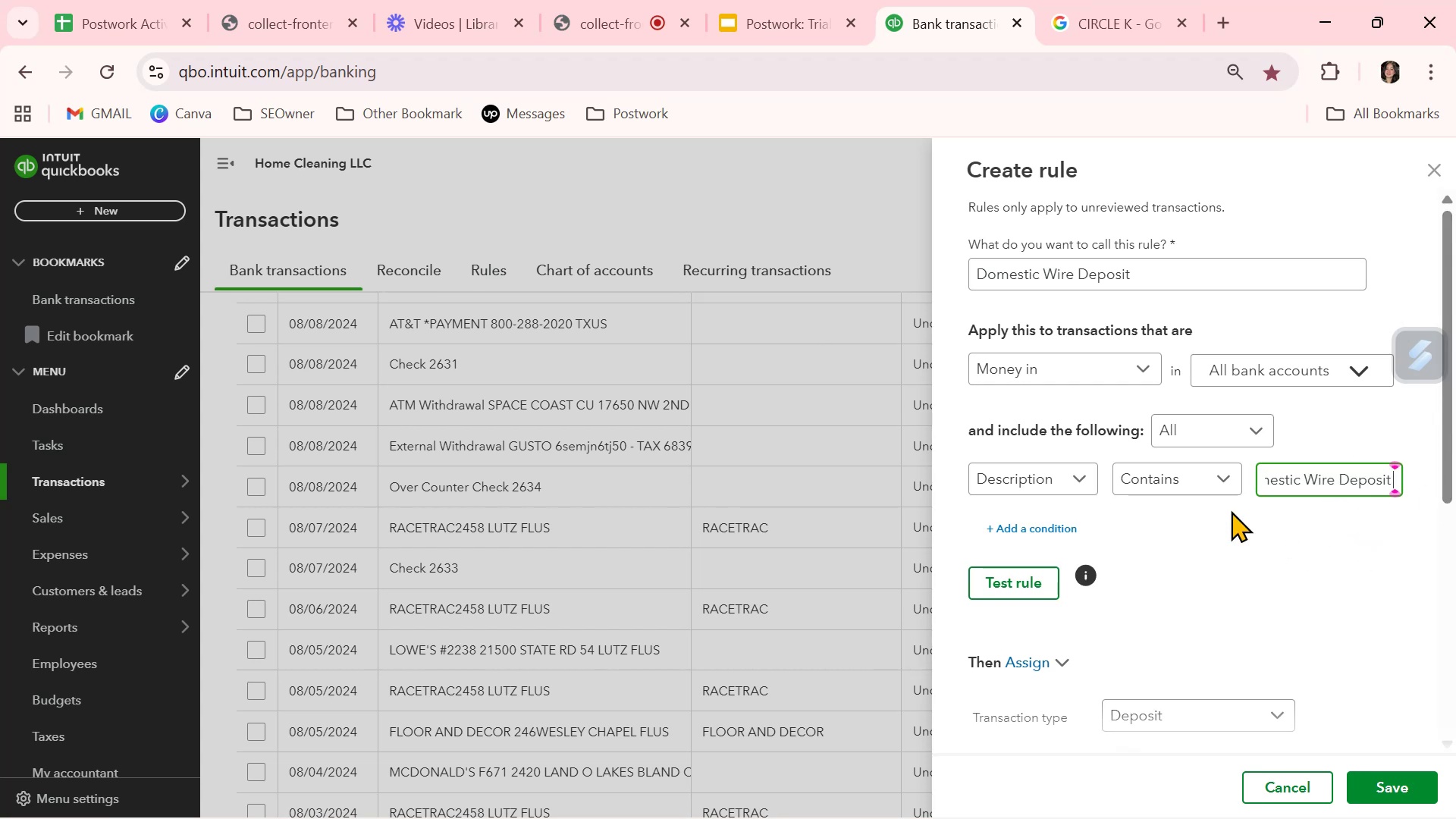 
left_click([1015, 595])
 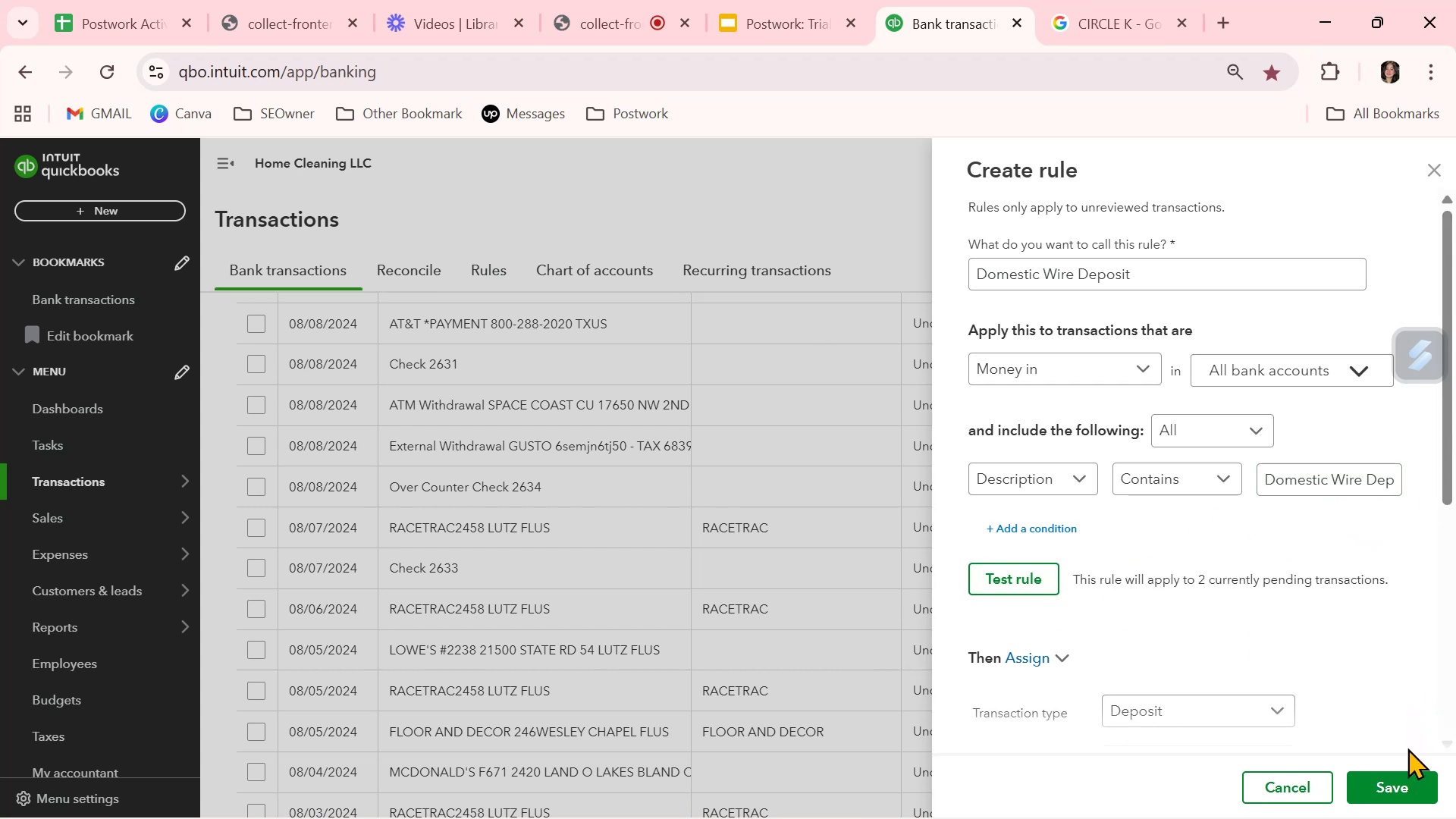 
left_click([1400, 783])
 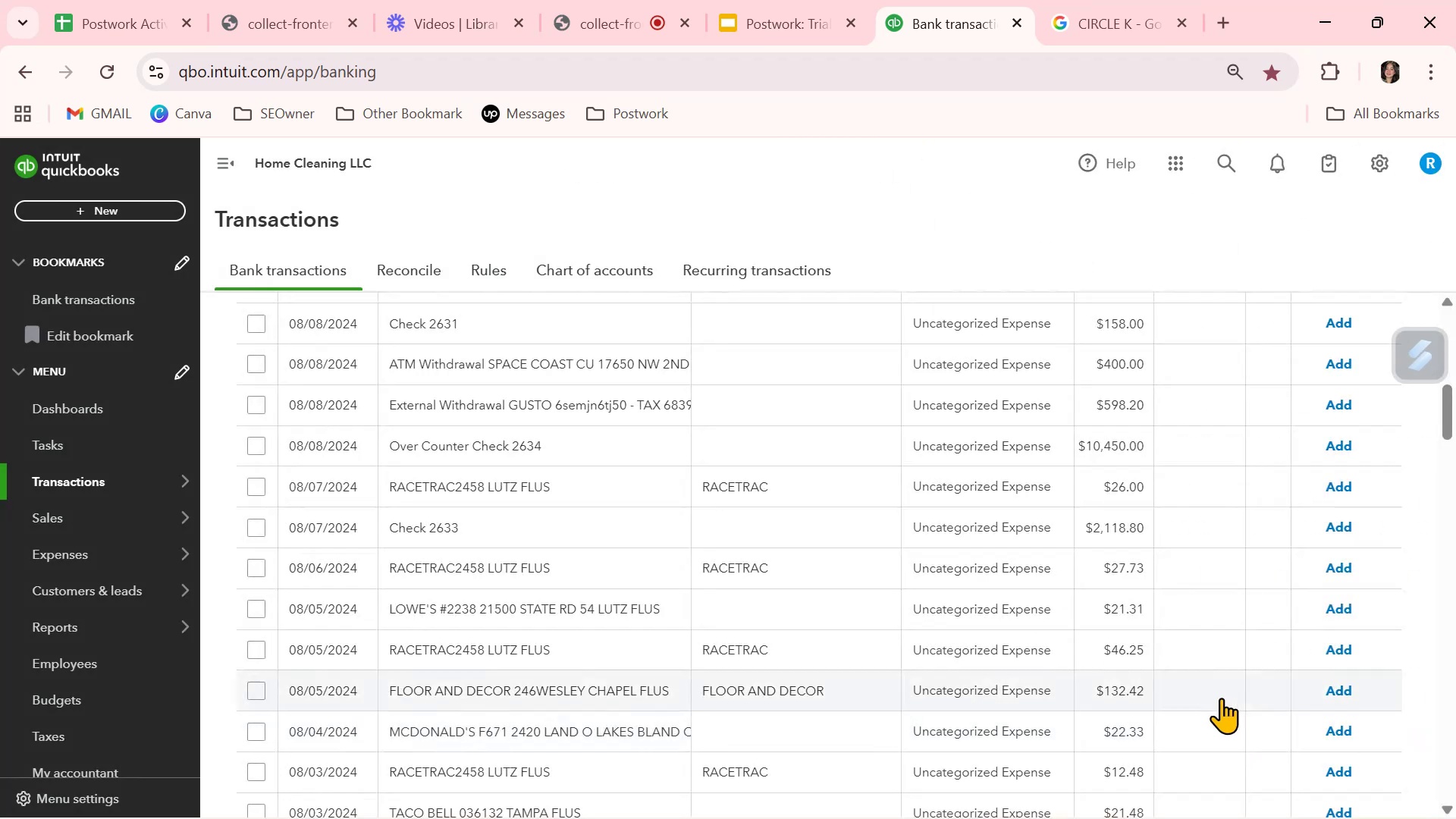 
scroll: coordinate [1059, 617], scroll_direction: up, amount: 3.0
 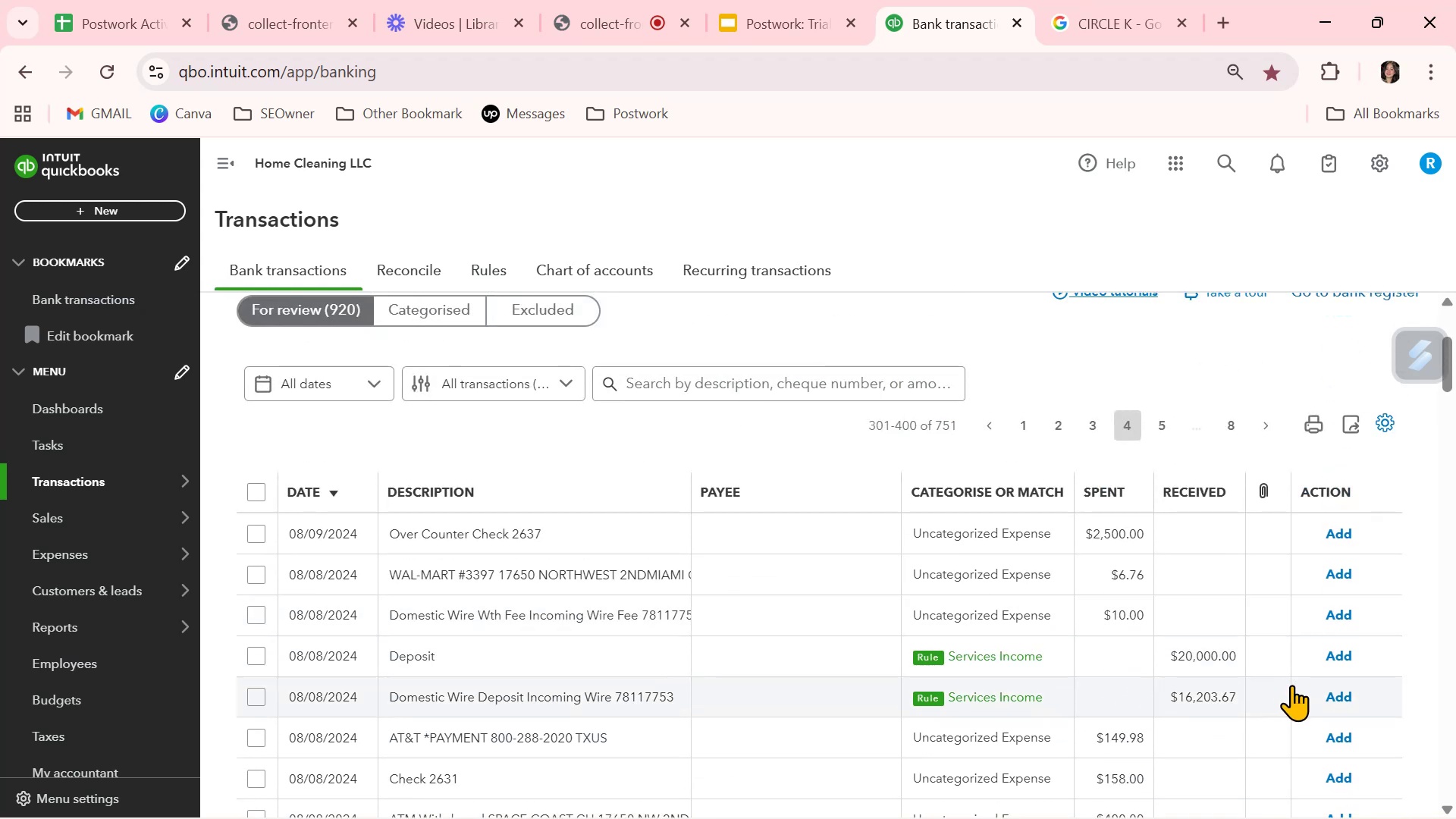 
left_click([1331, 695])
 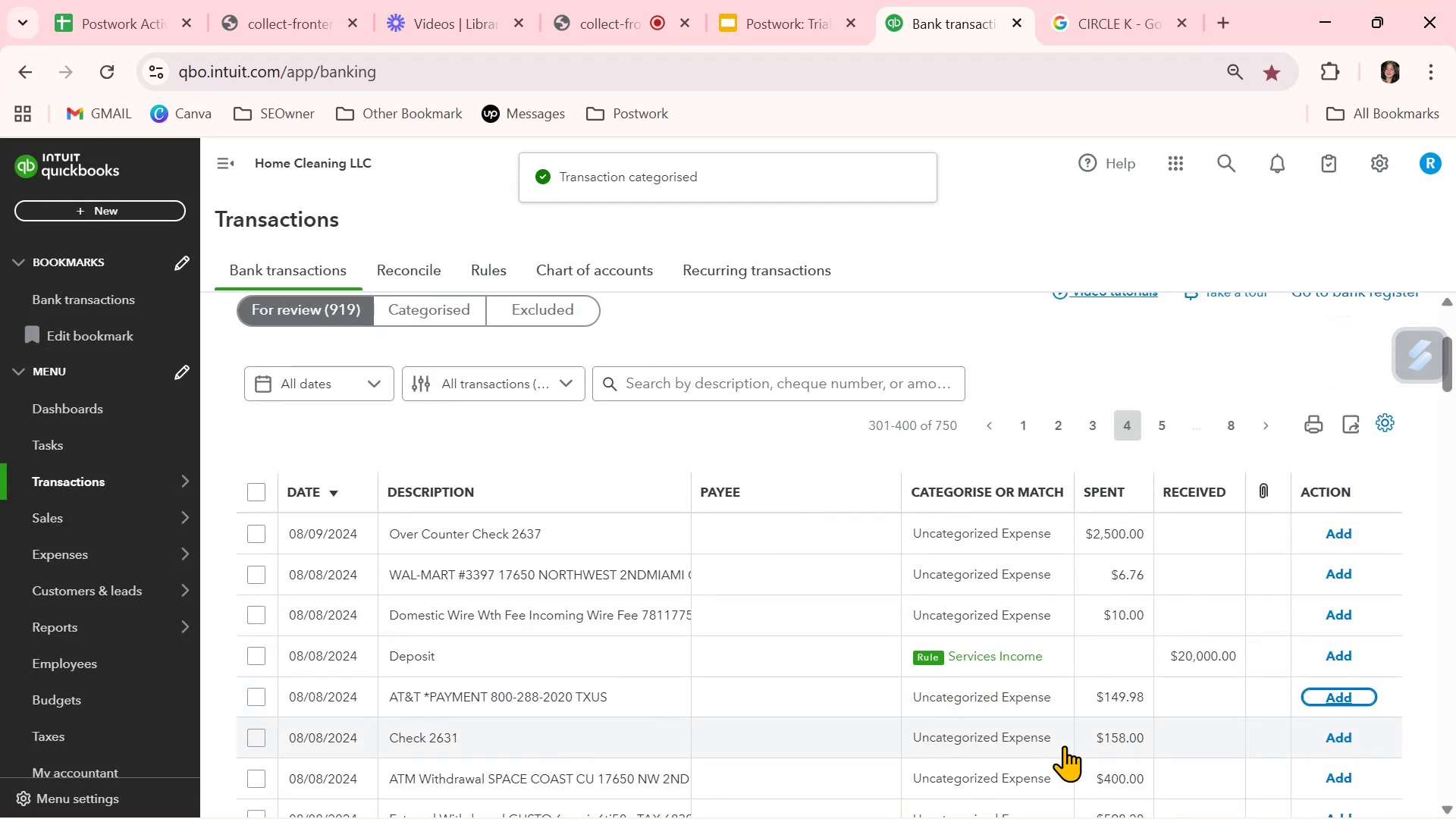 
scroll: coordinate [1065, 745], scroll_direction: down, amount: 2.0
 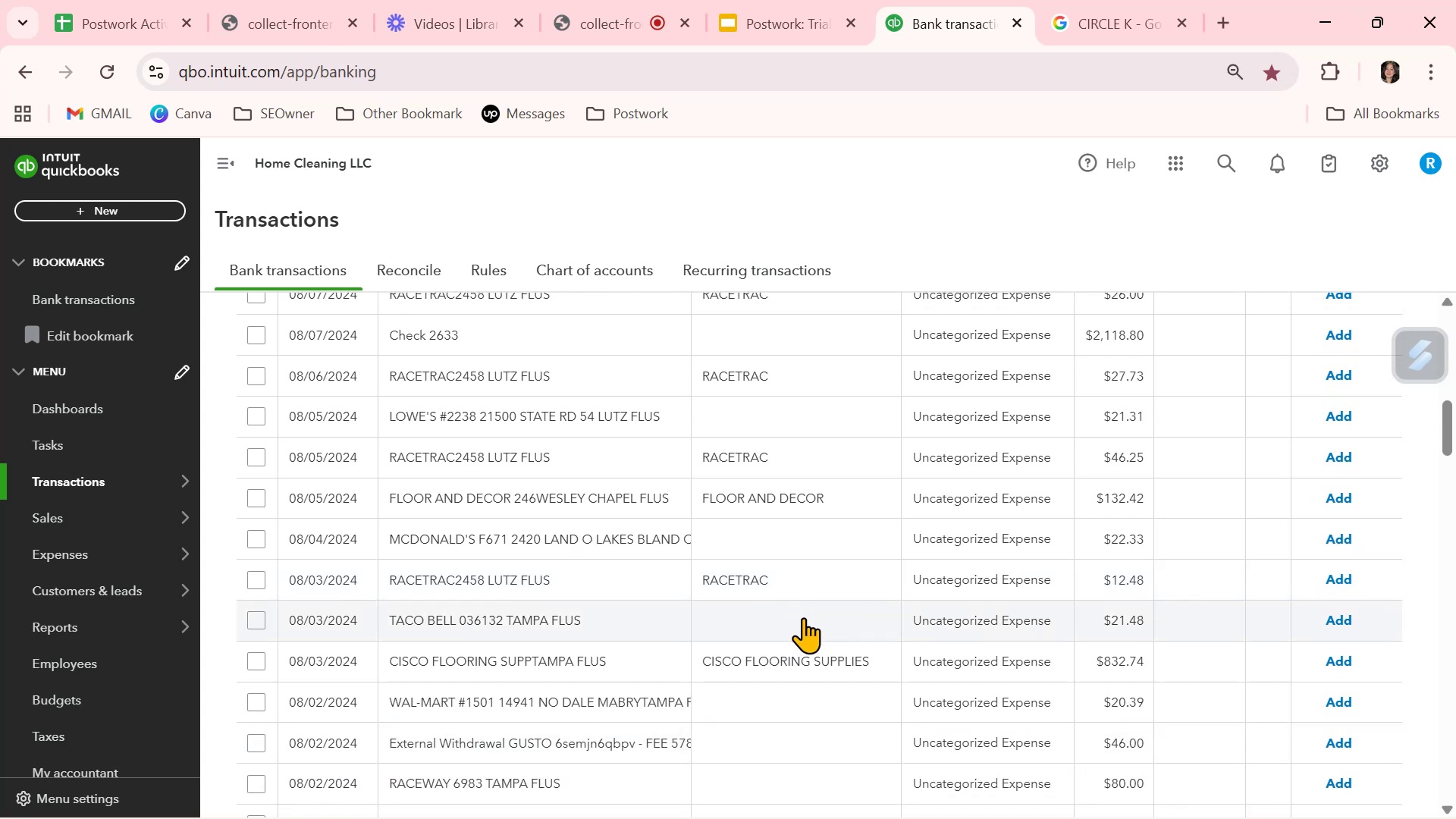 
left_click([803, 617])
 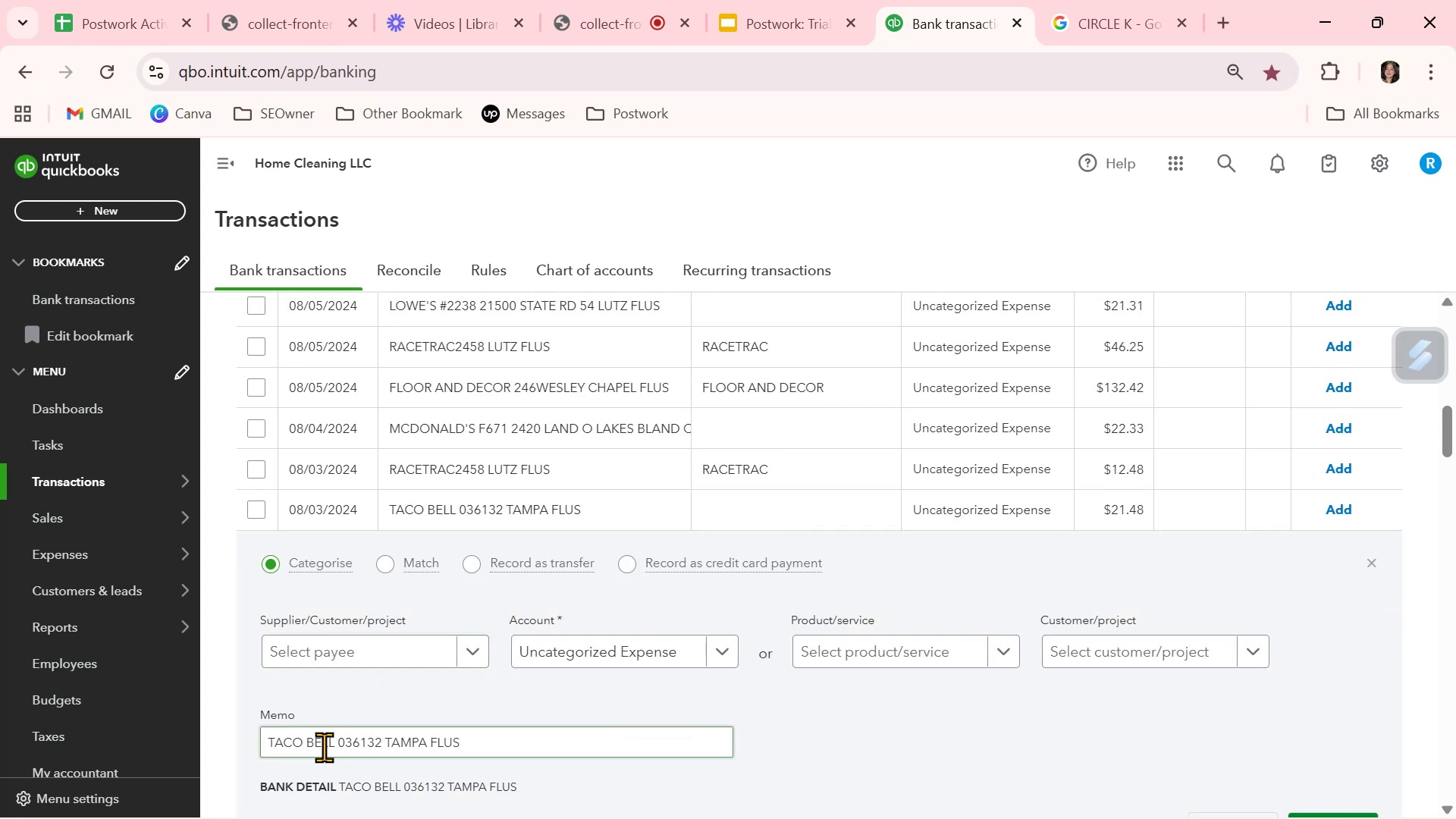 
left_click_drag(start_coordinate=[334, 742], to_coordinate=[230, 739])
 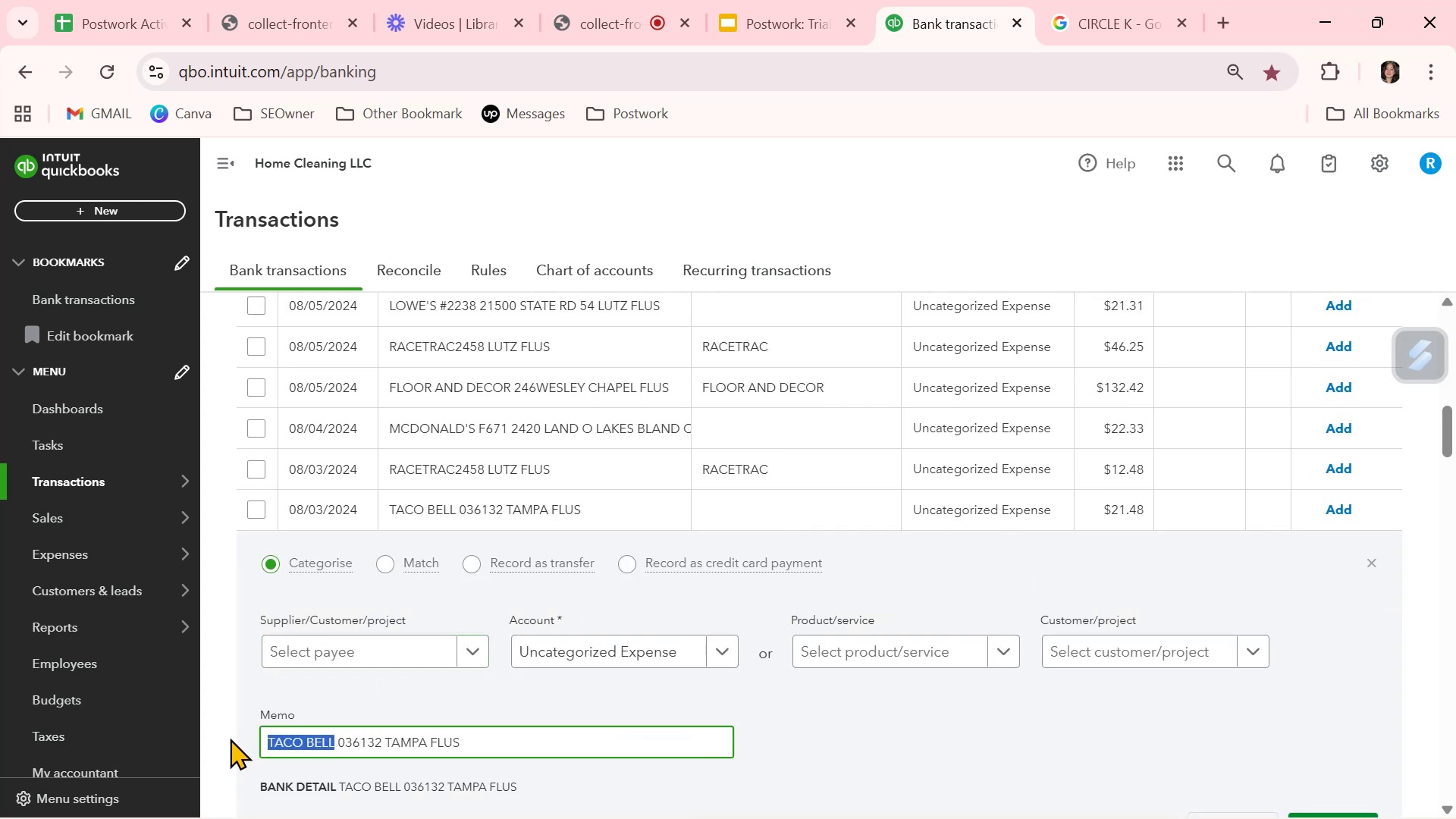 
key(Control+ControlLeft)
 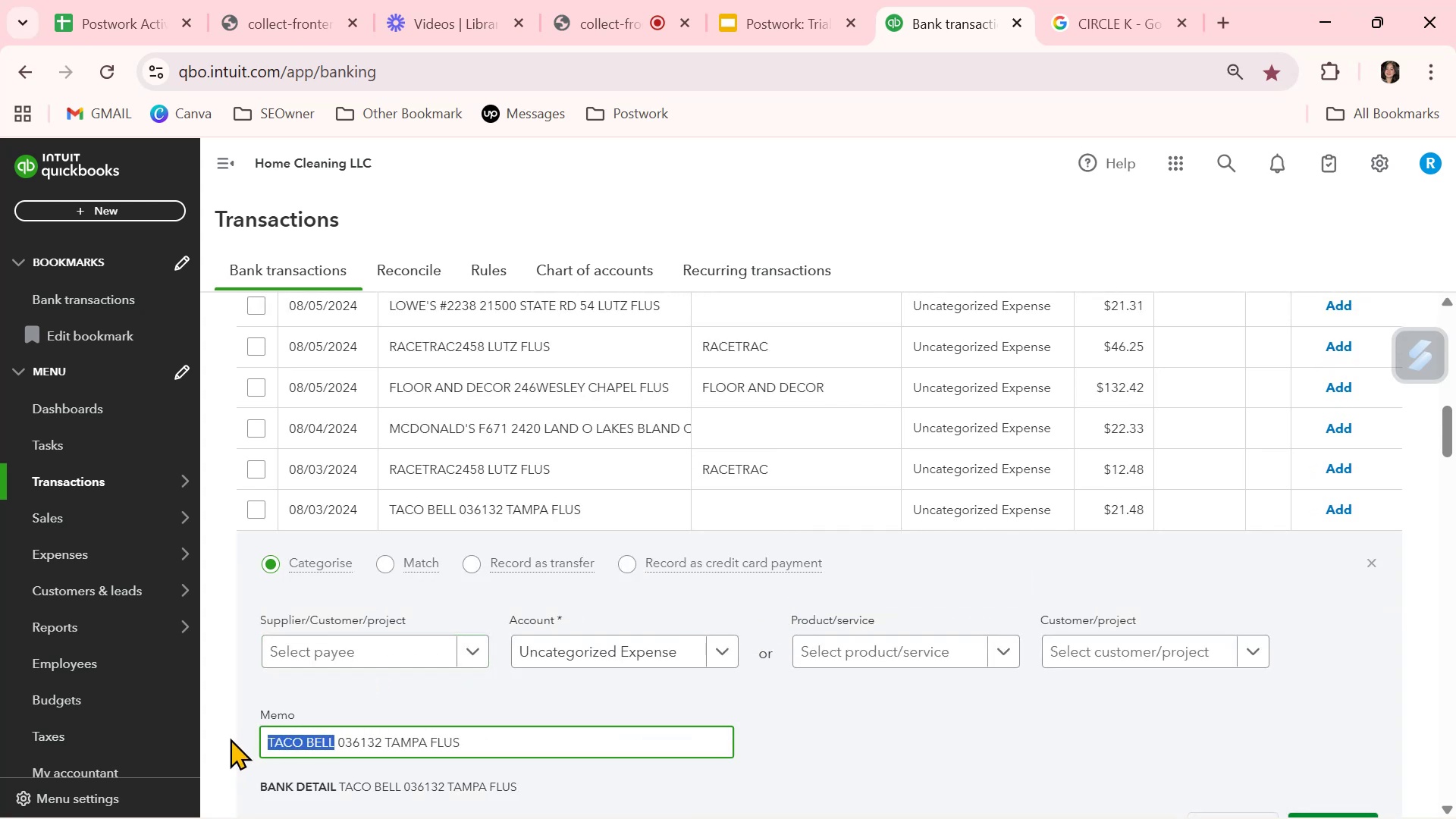 
key(Control+C)
 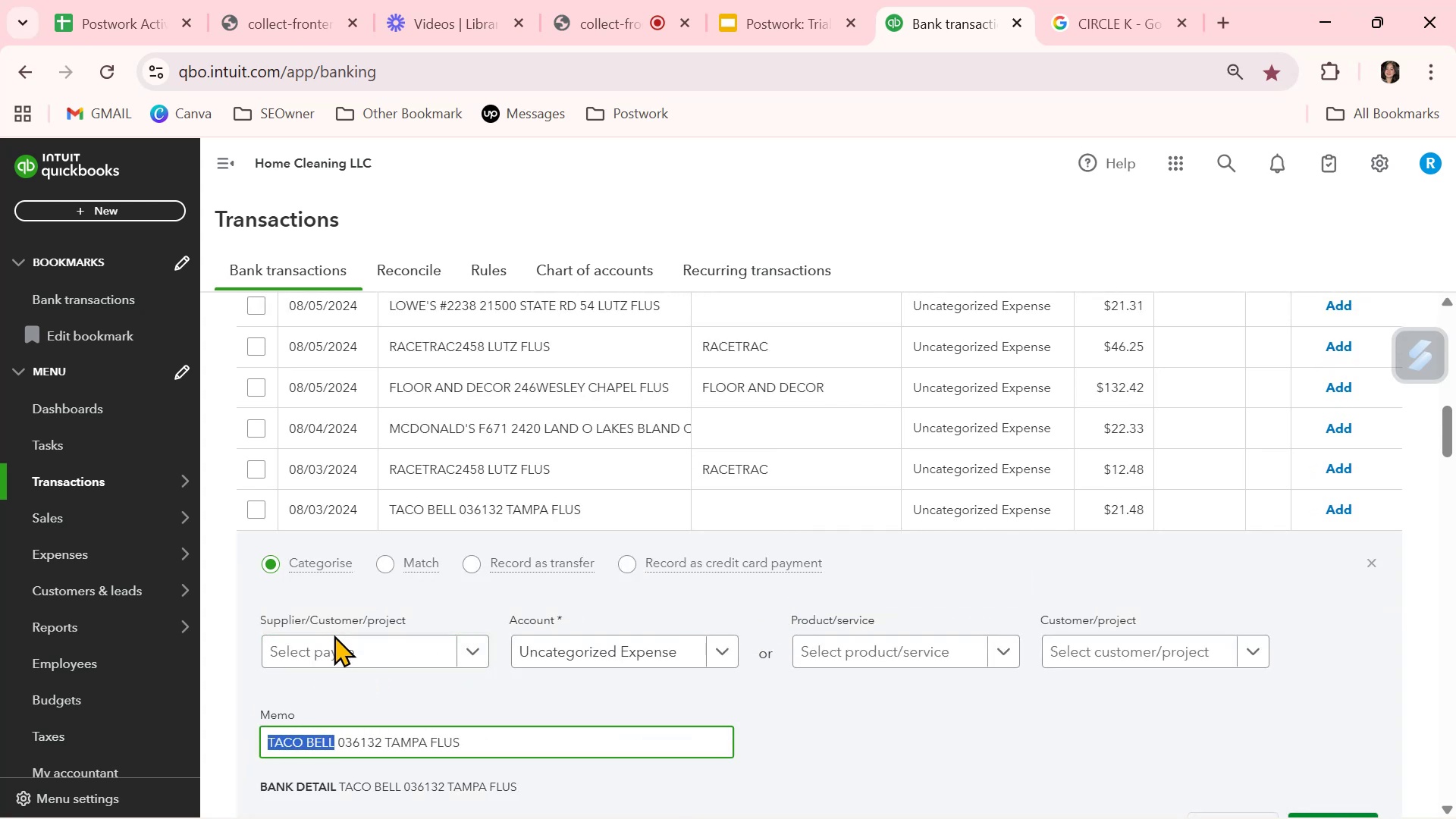 
left_click([329, 649])
 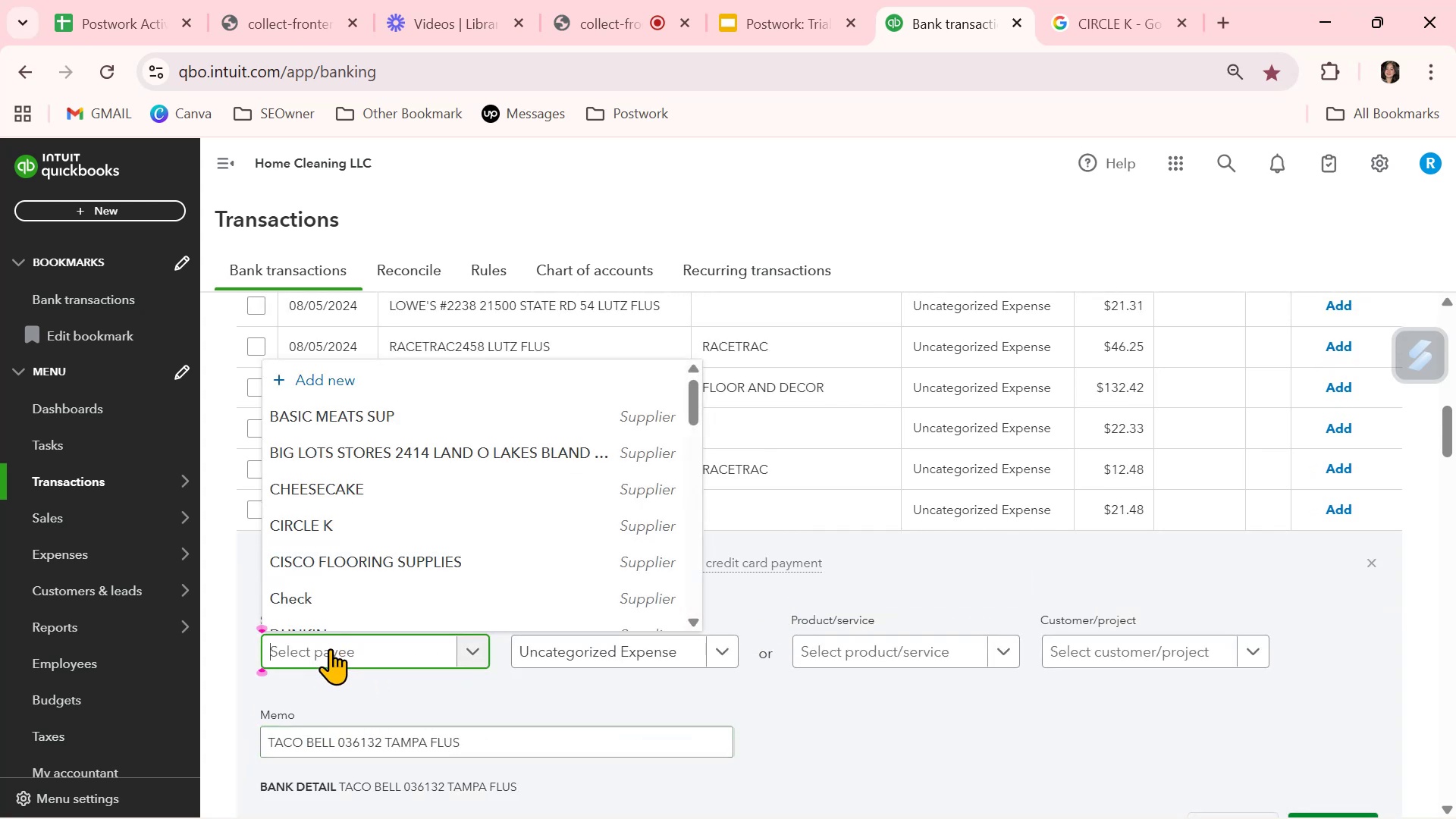 
key(Control+ControlLeft)
 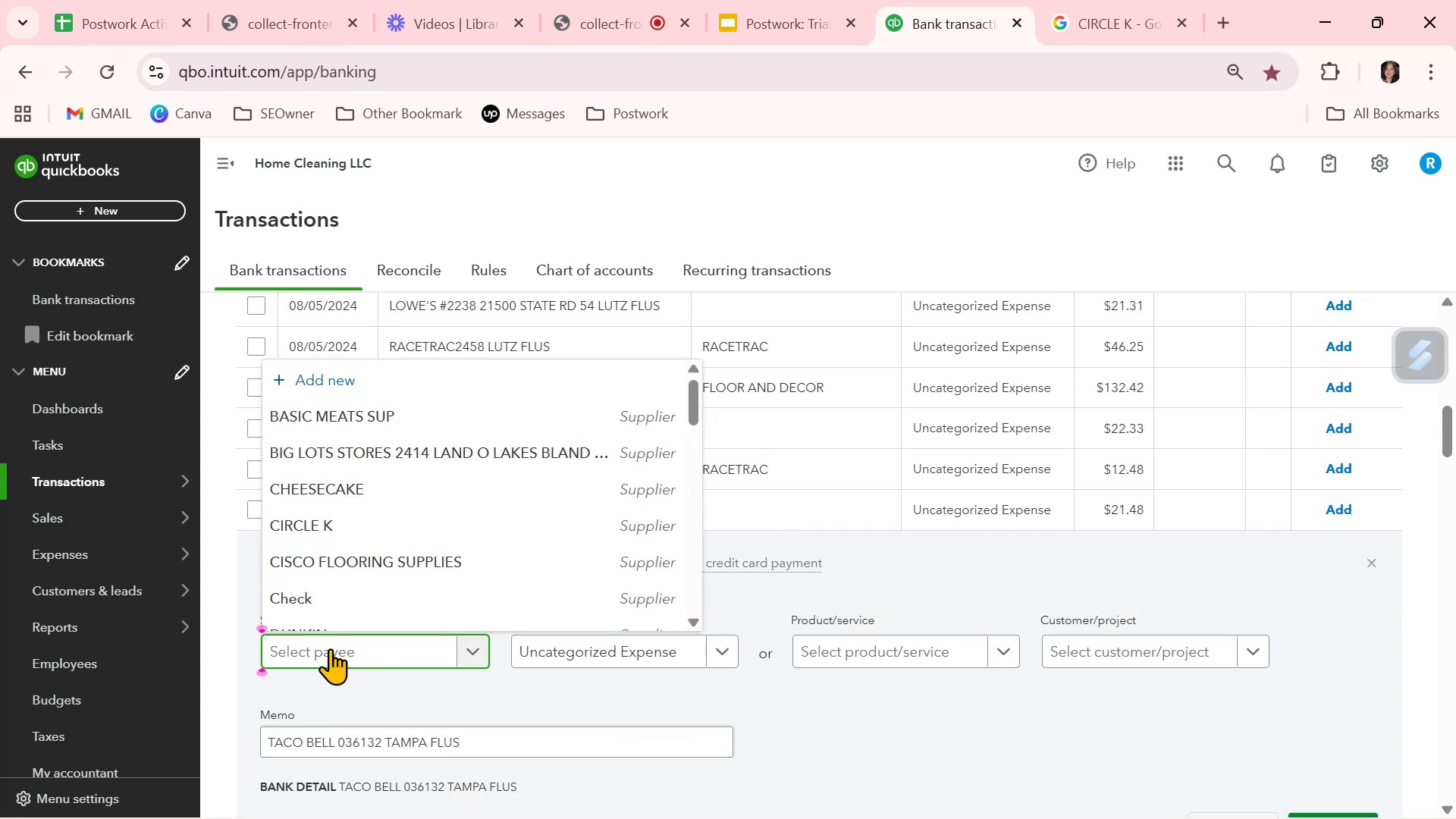 
key(Control+V)
 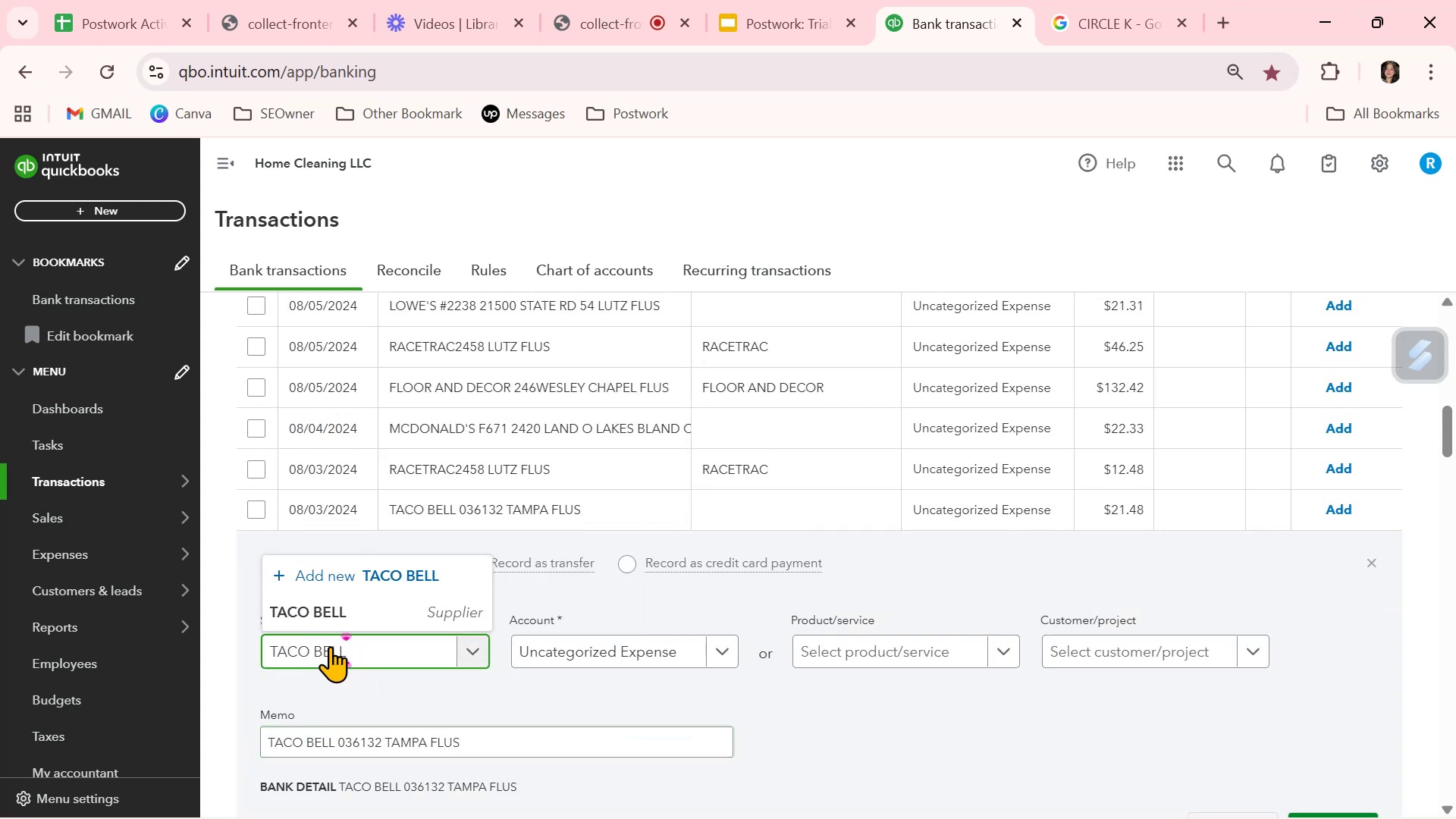 
left_click([334, 610])
 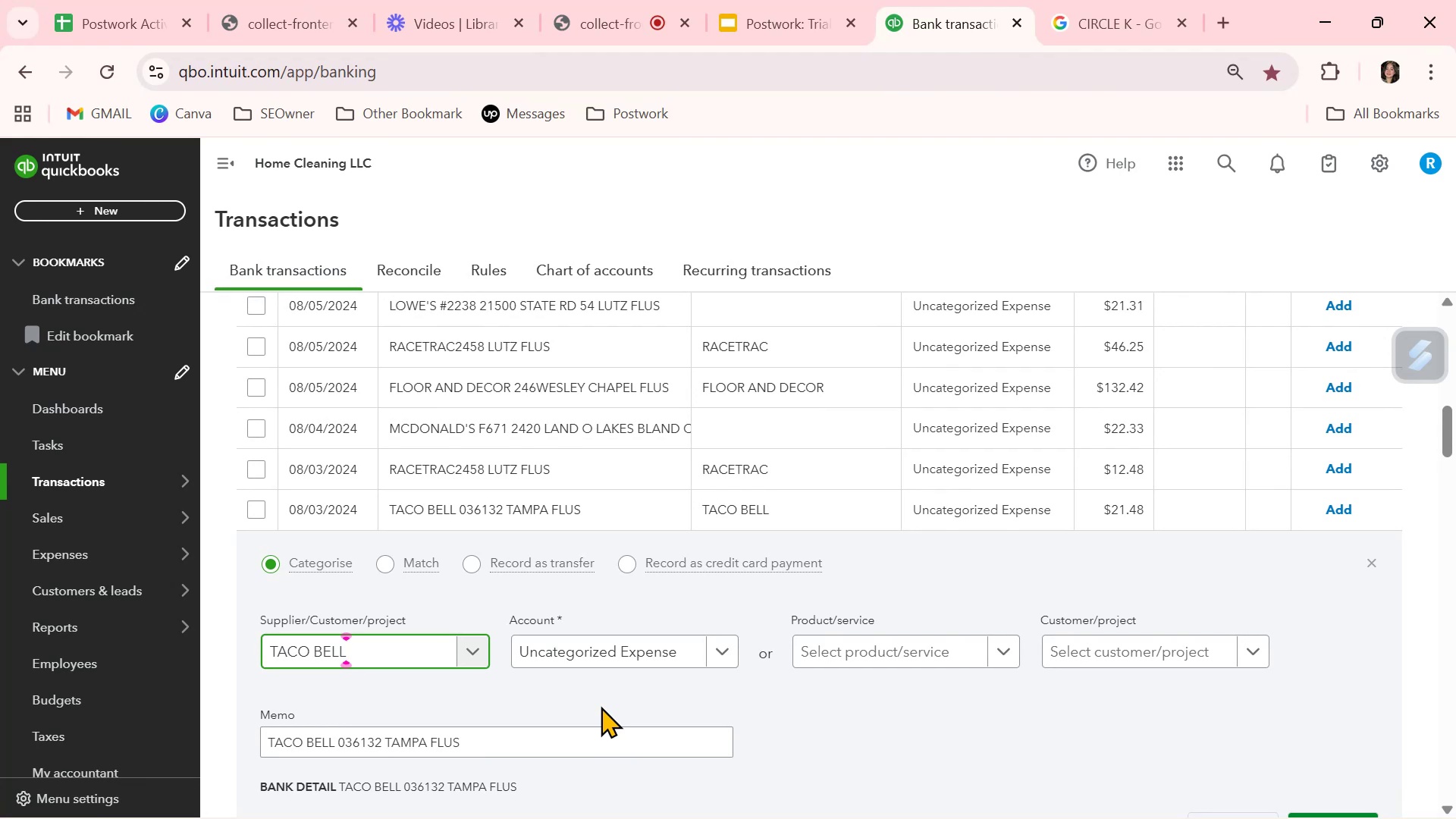 
scroll: coordinate [601, 706], scroll_direction: down, amount: 1.0
 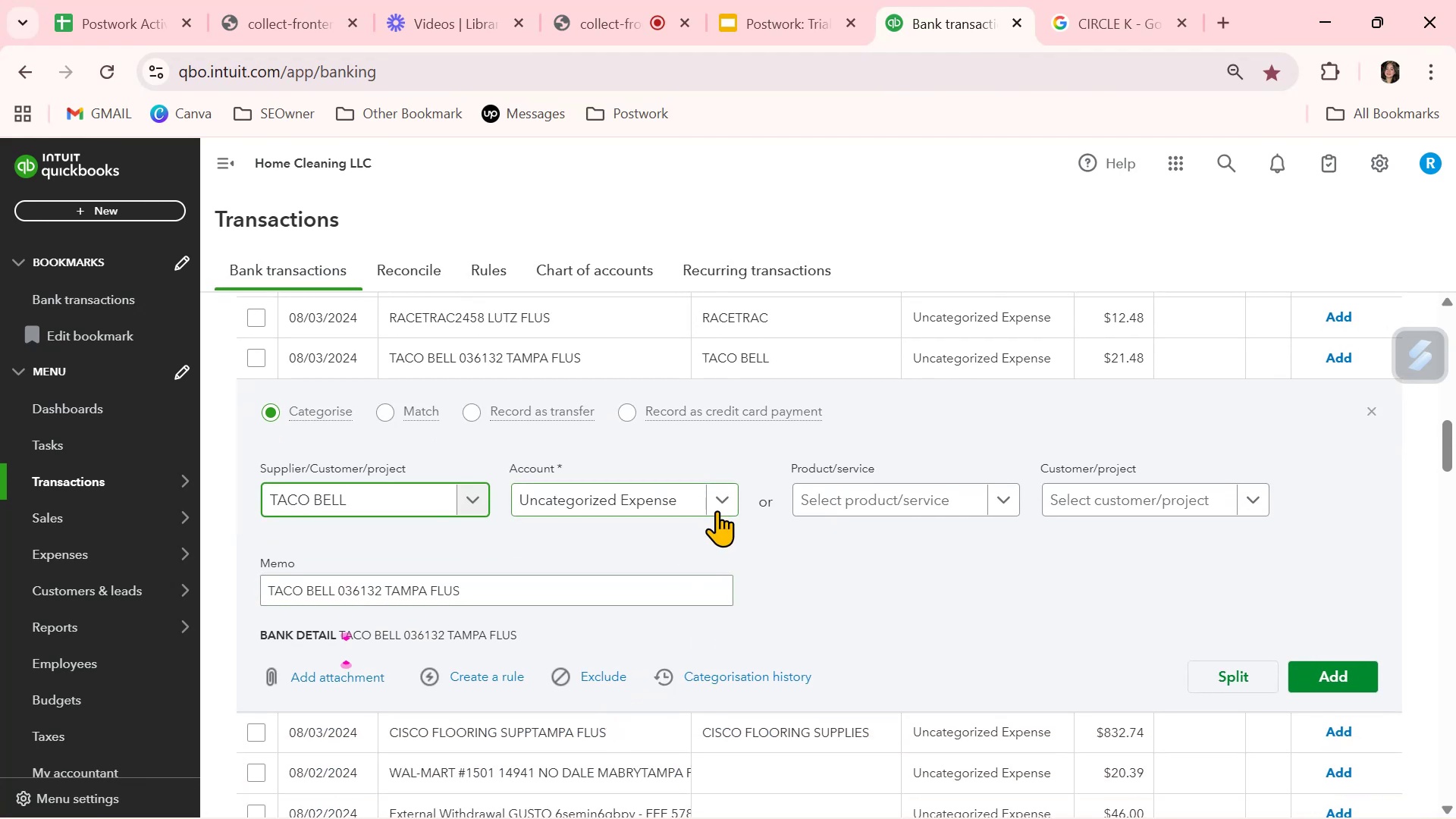 
left_click([717, 510])
 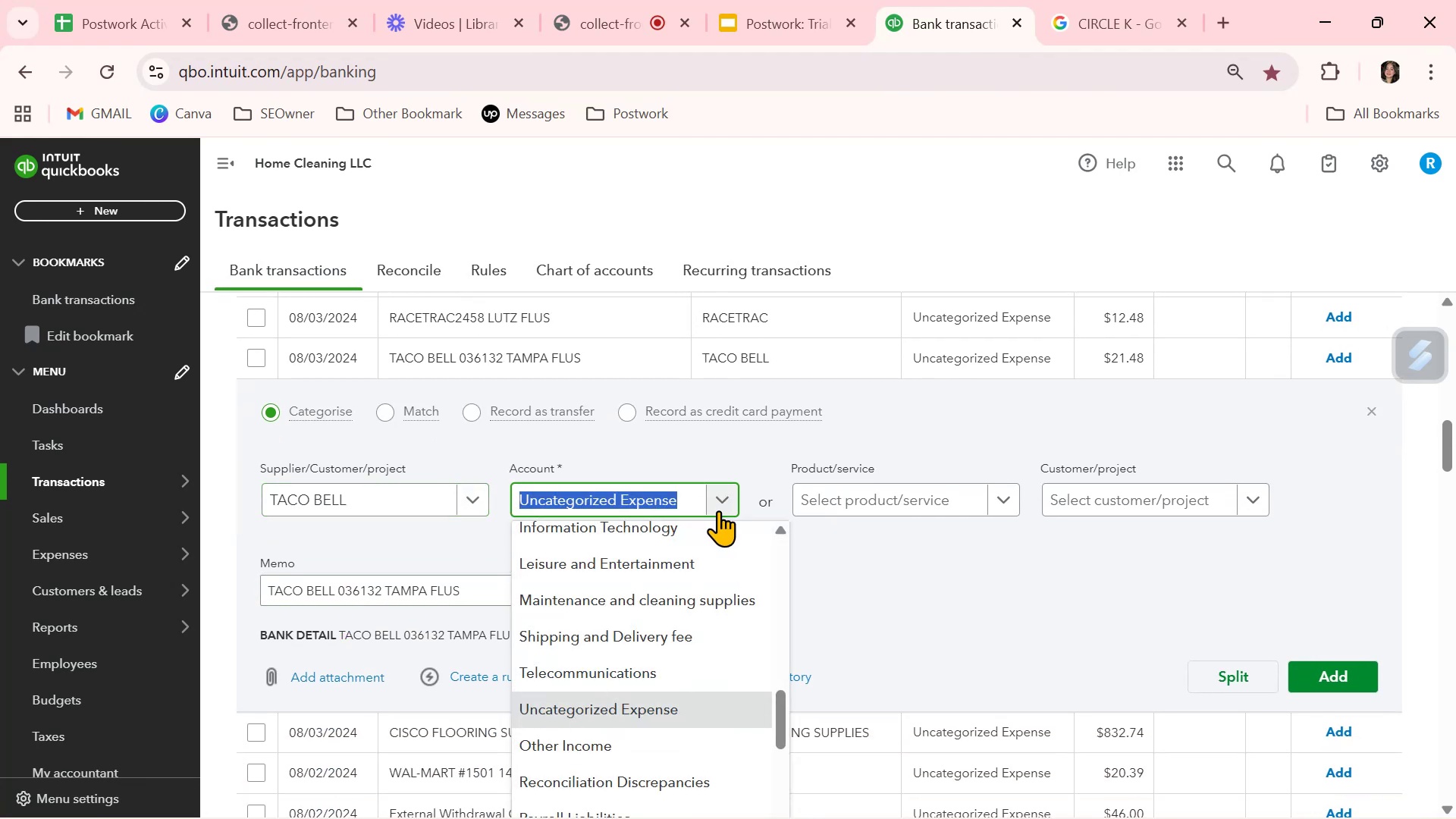 
key(F)
 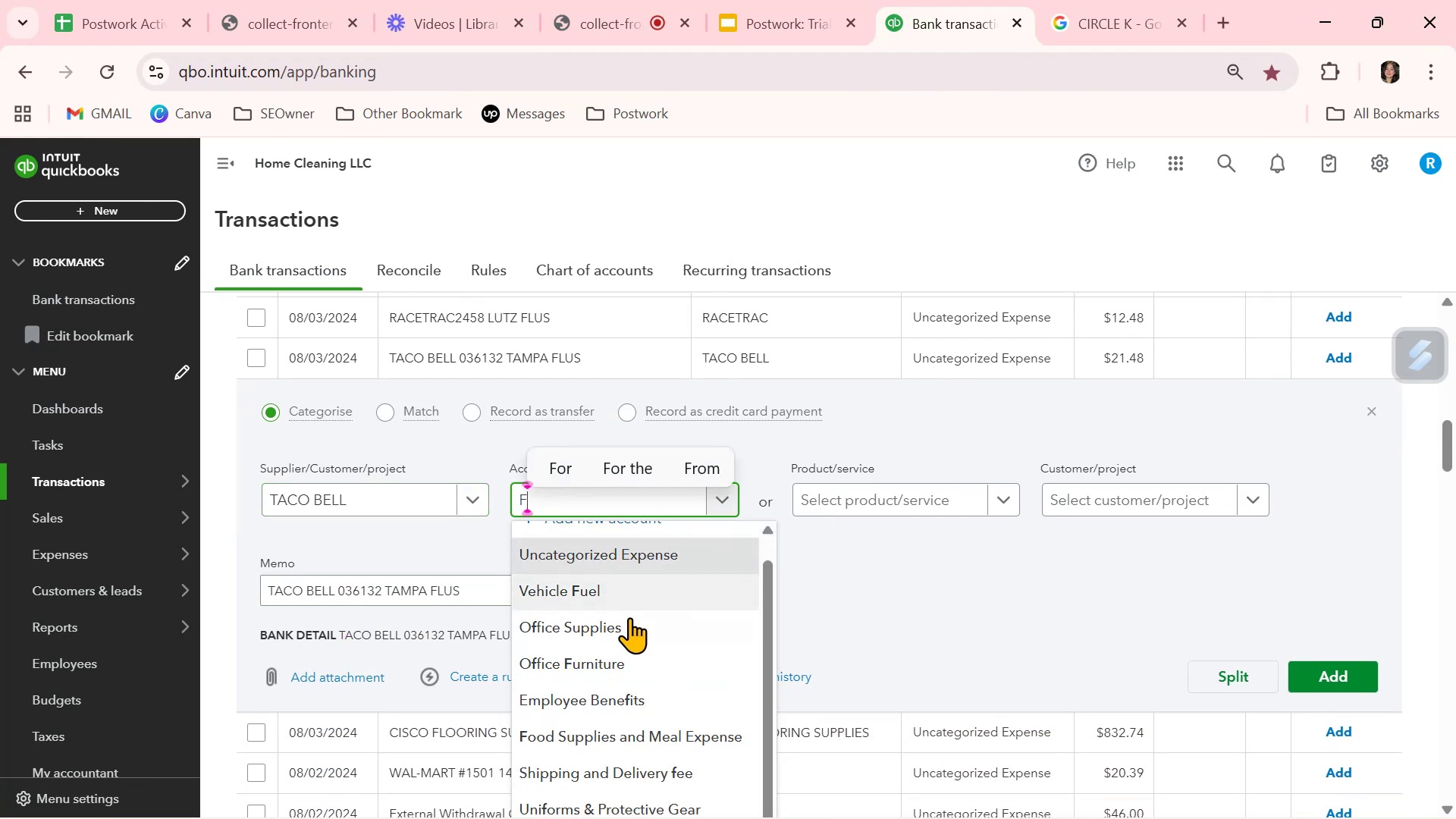 
scroll: coordinate [620, 693], scroll_direction: down, amount: 2.0
 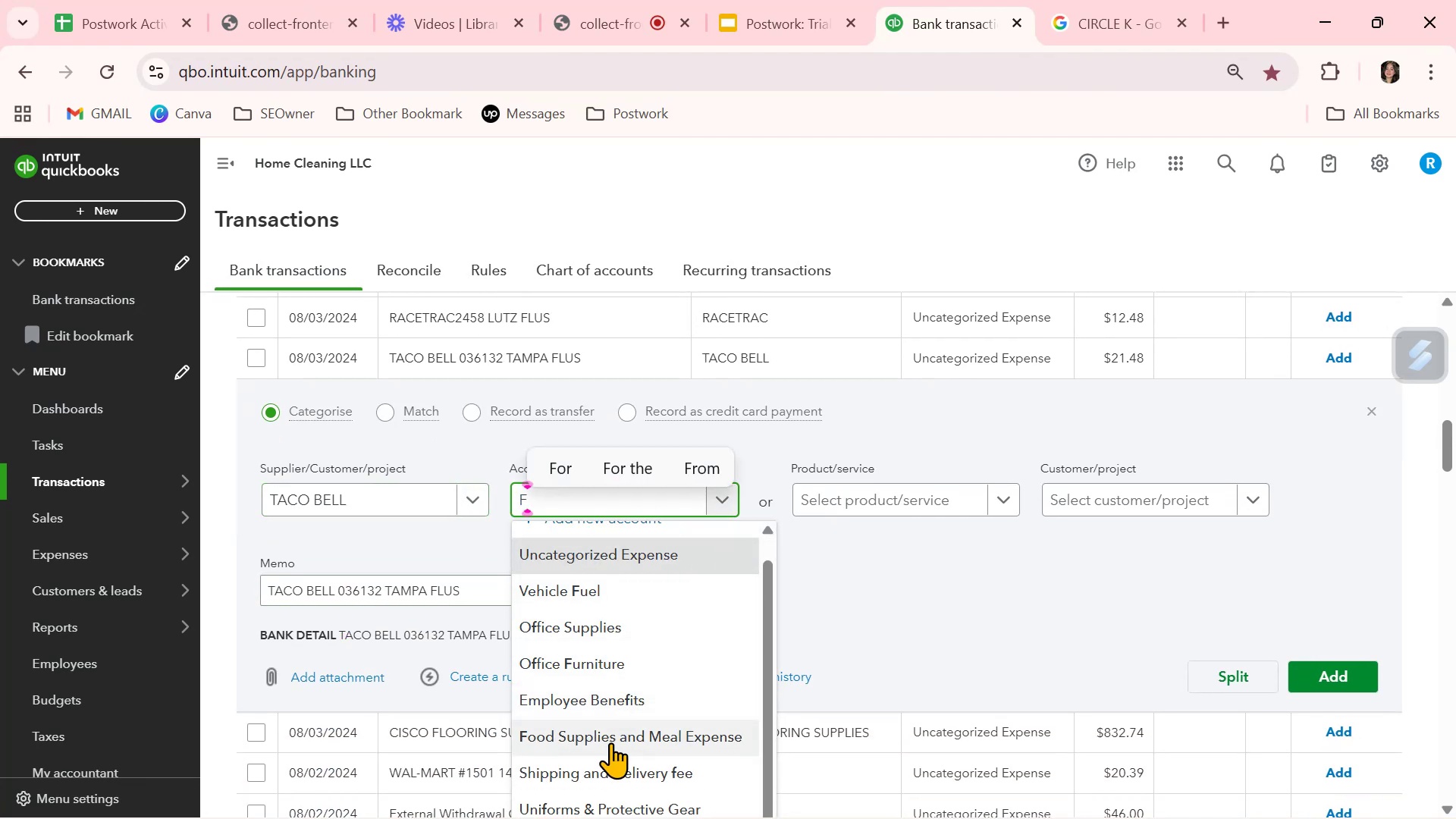 
left_click([610, 742])
 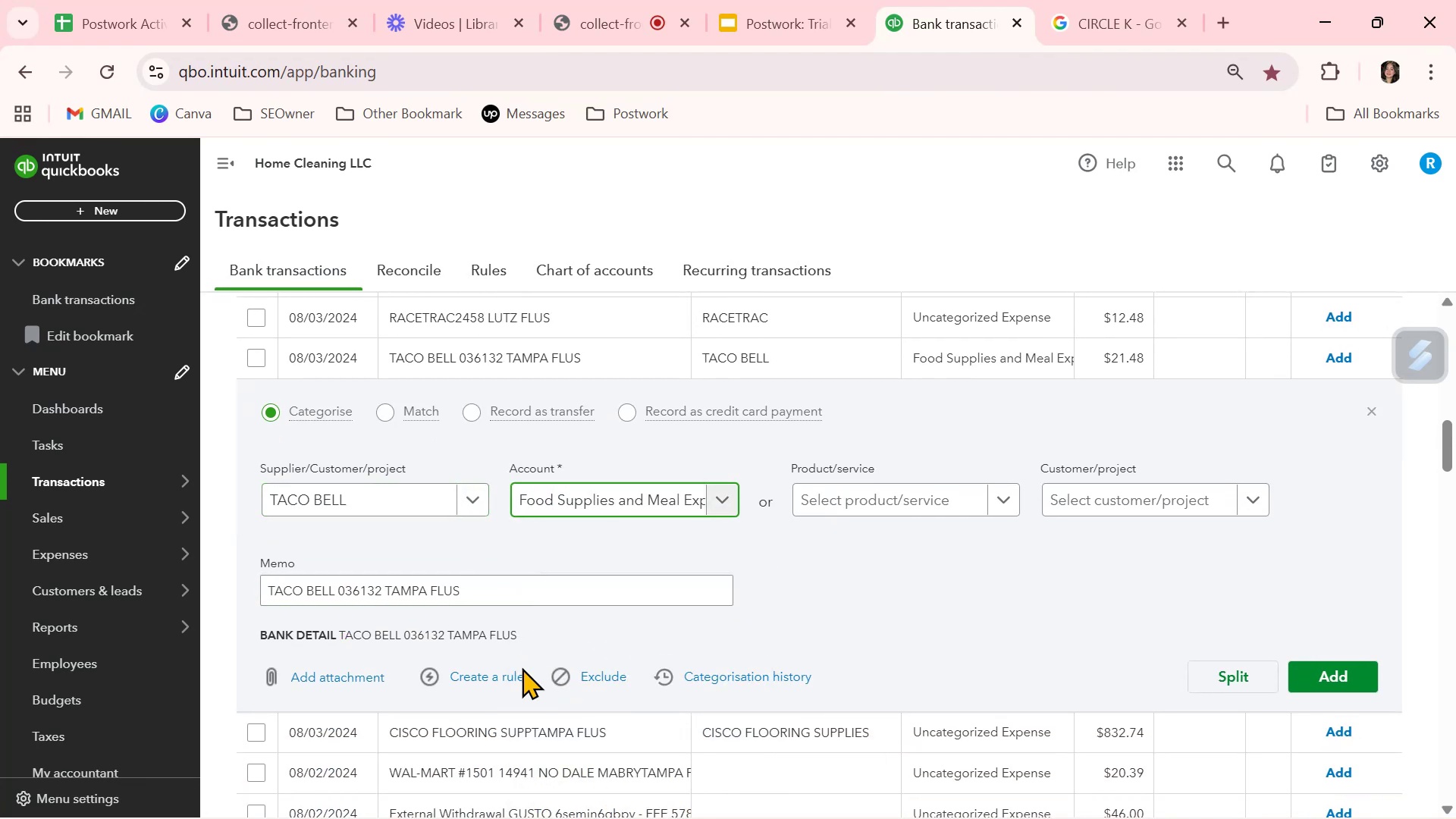 
left_click([486, 683])
 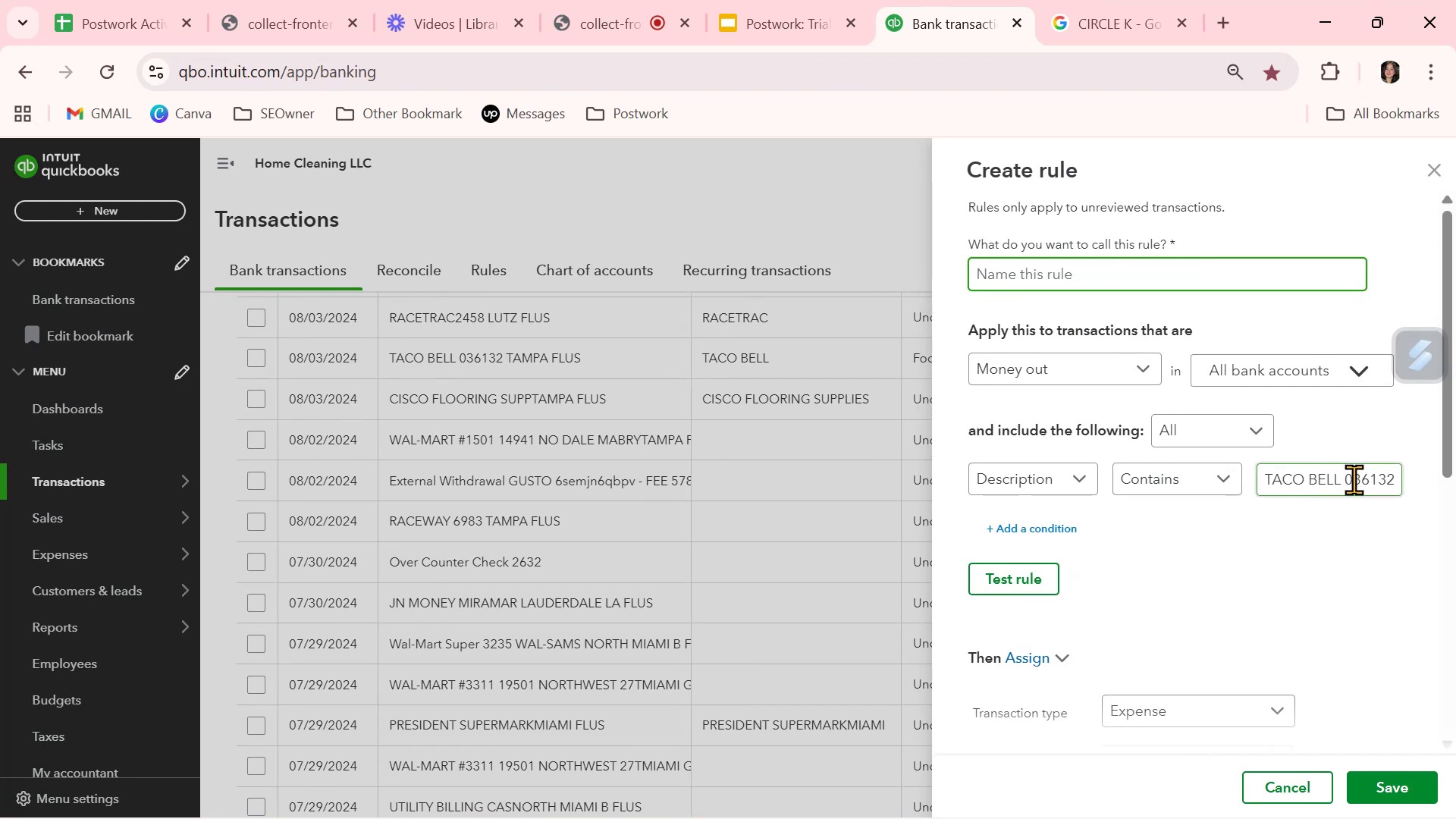 
left_click_drag(start_coordinate=[1348, 479], to_coordinate=[1455, 482])
 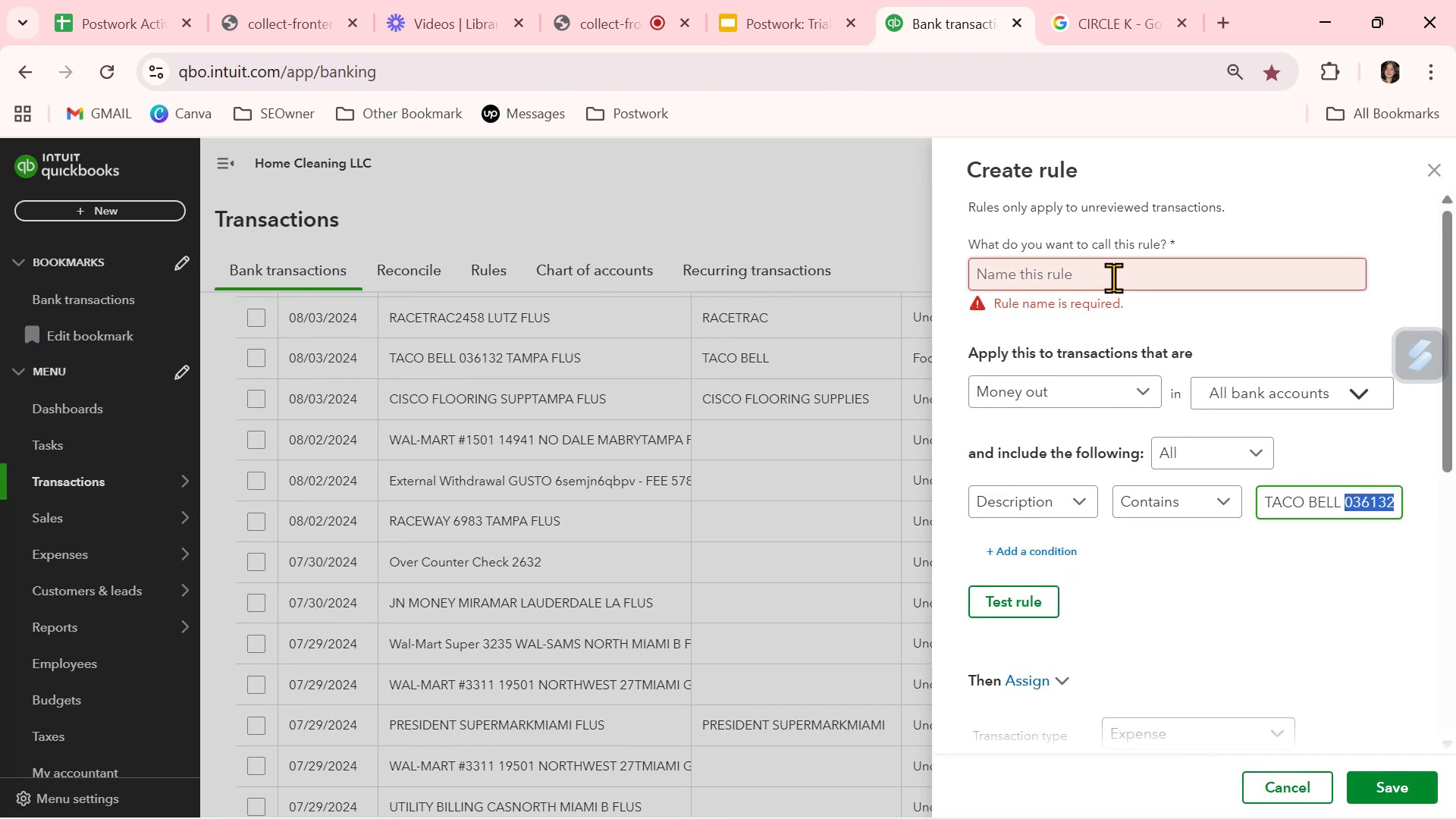 
key(Backspace)
 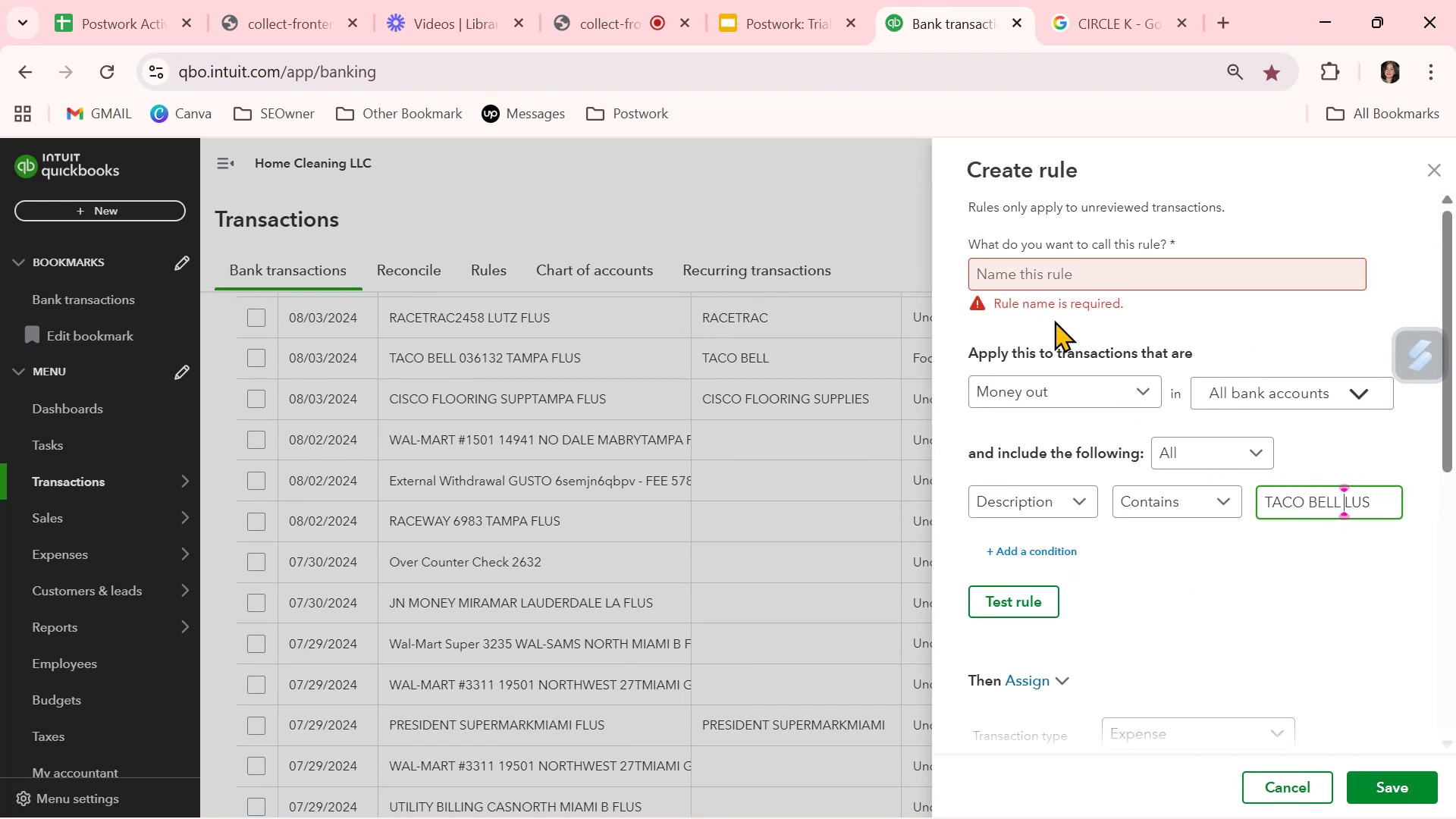 
left_click([1119, 271])
 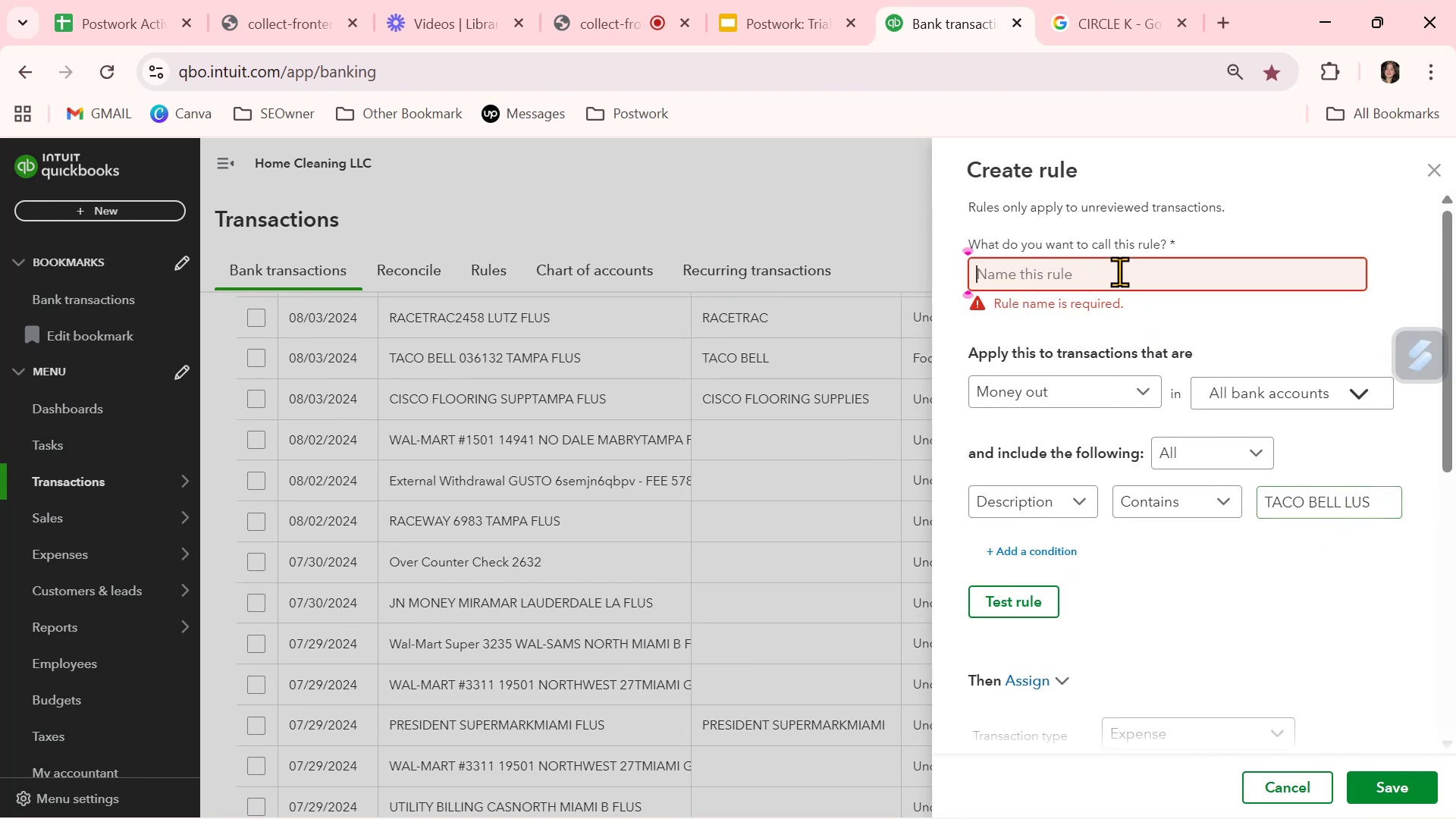 
key(Control+ControlLeft)
 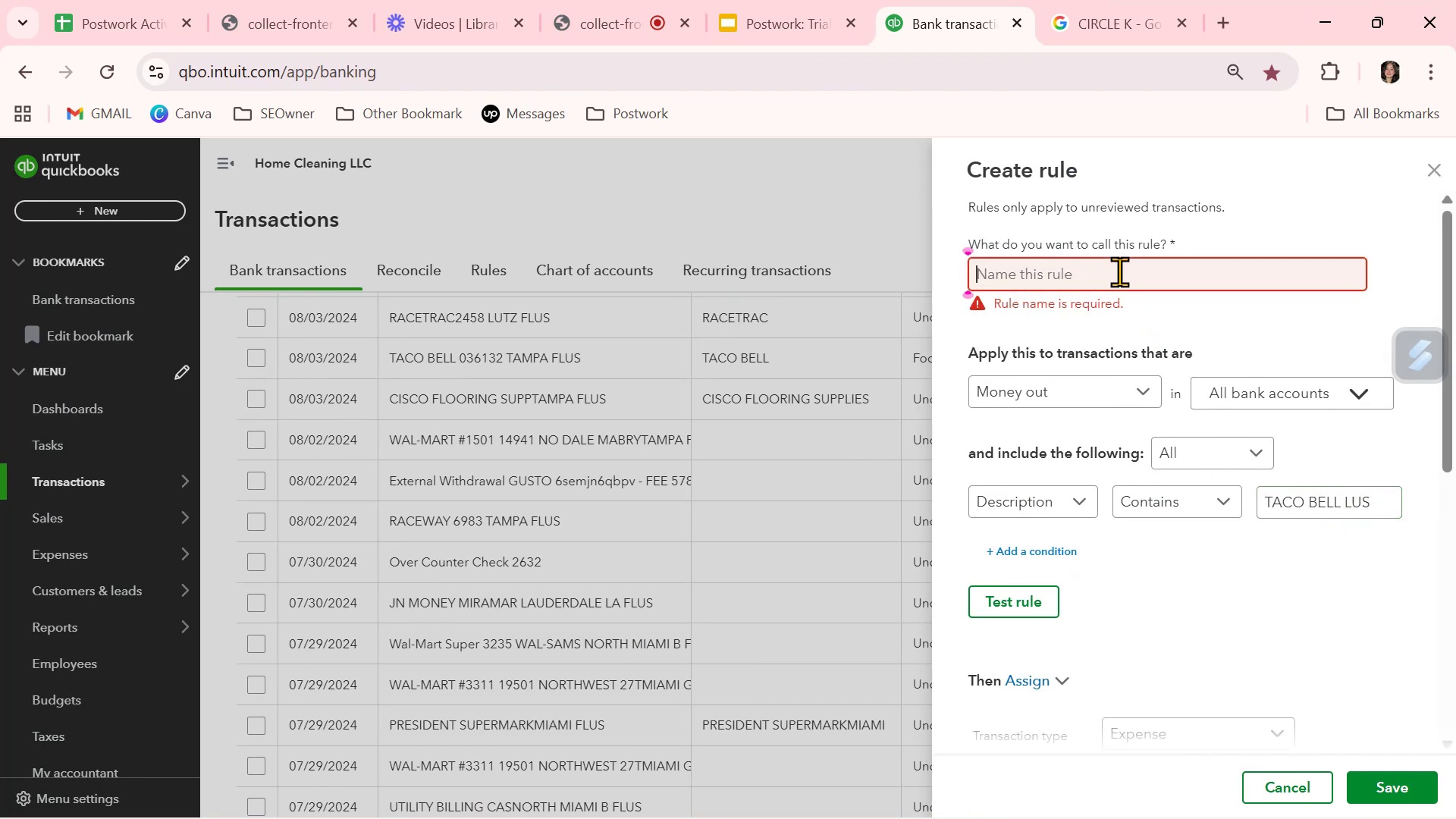 
key(Control+V)
 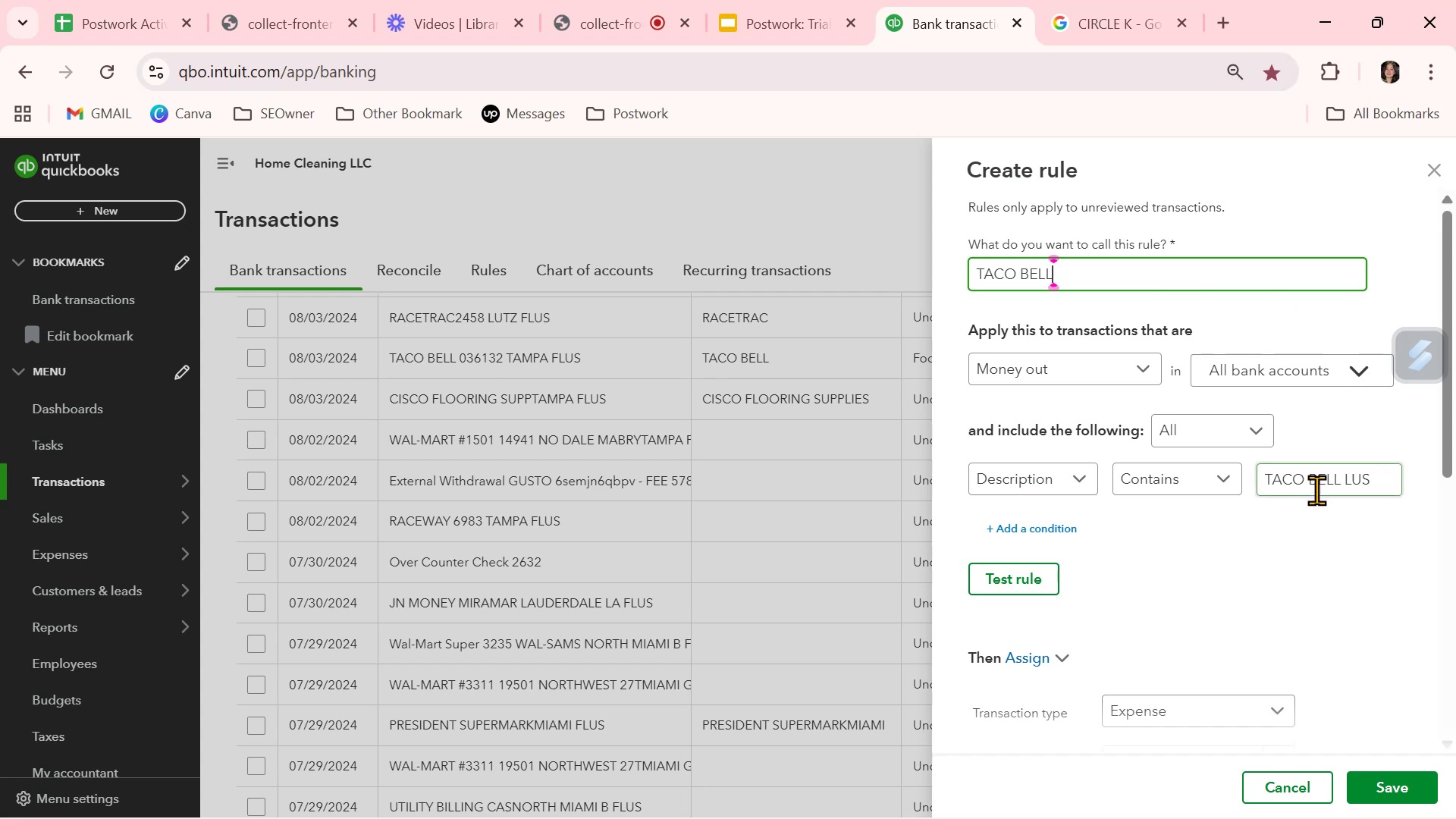 
double_click([1316, 484])
 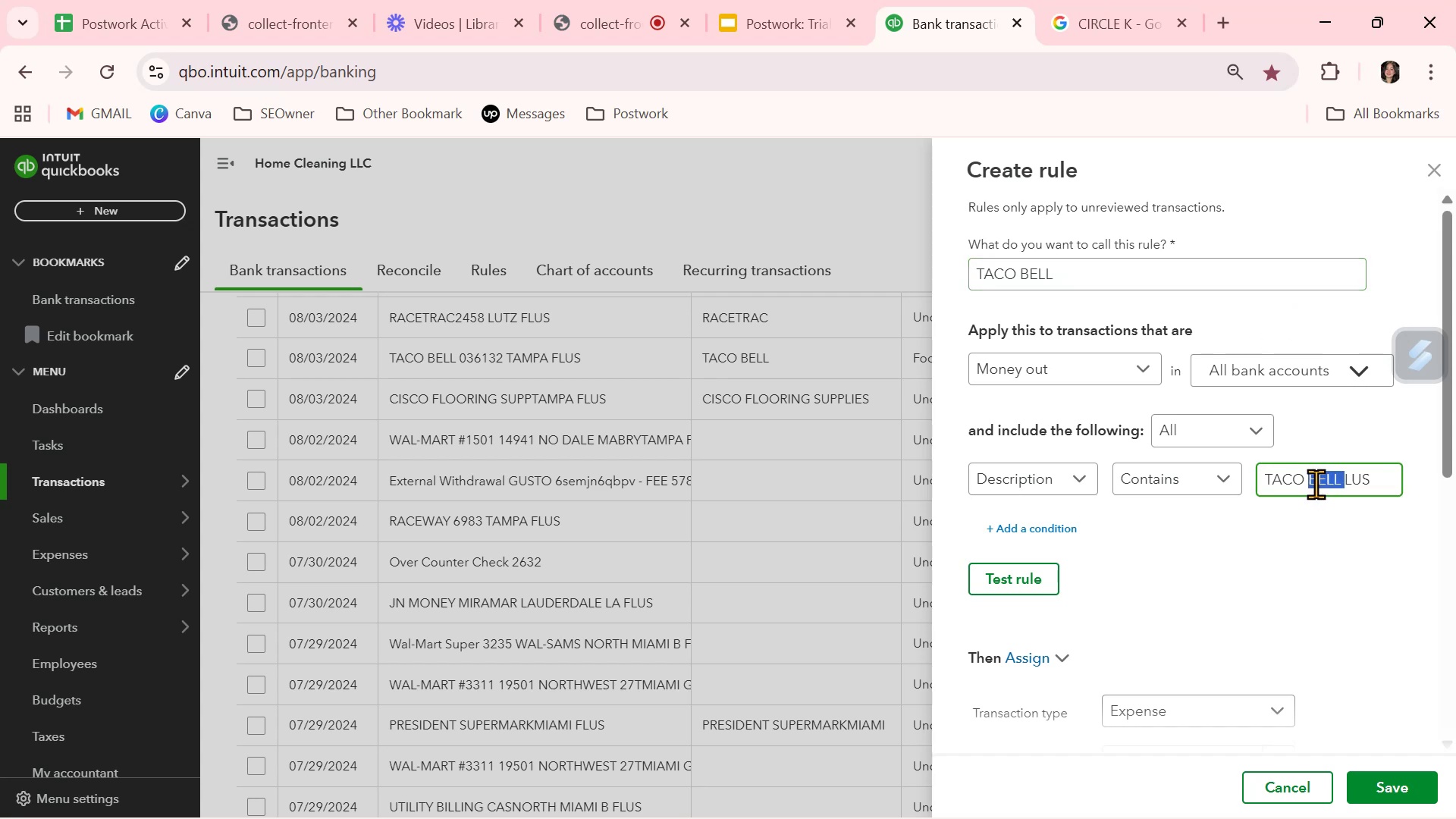 
triple_click([1316, 484])
 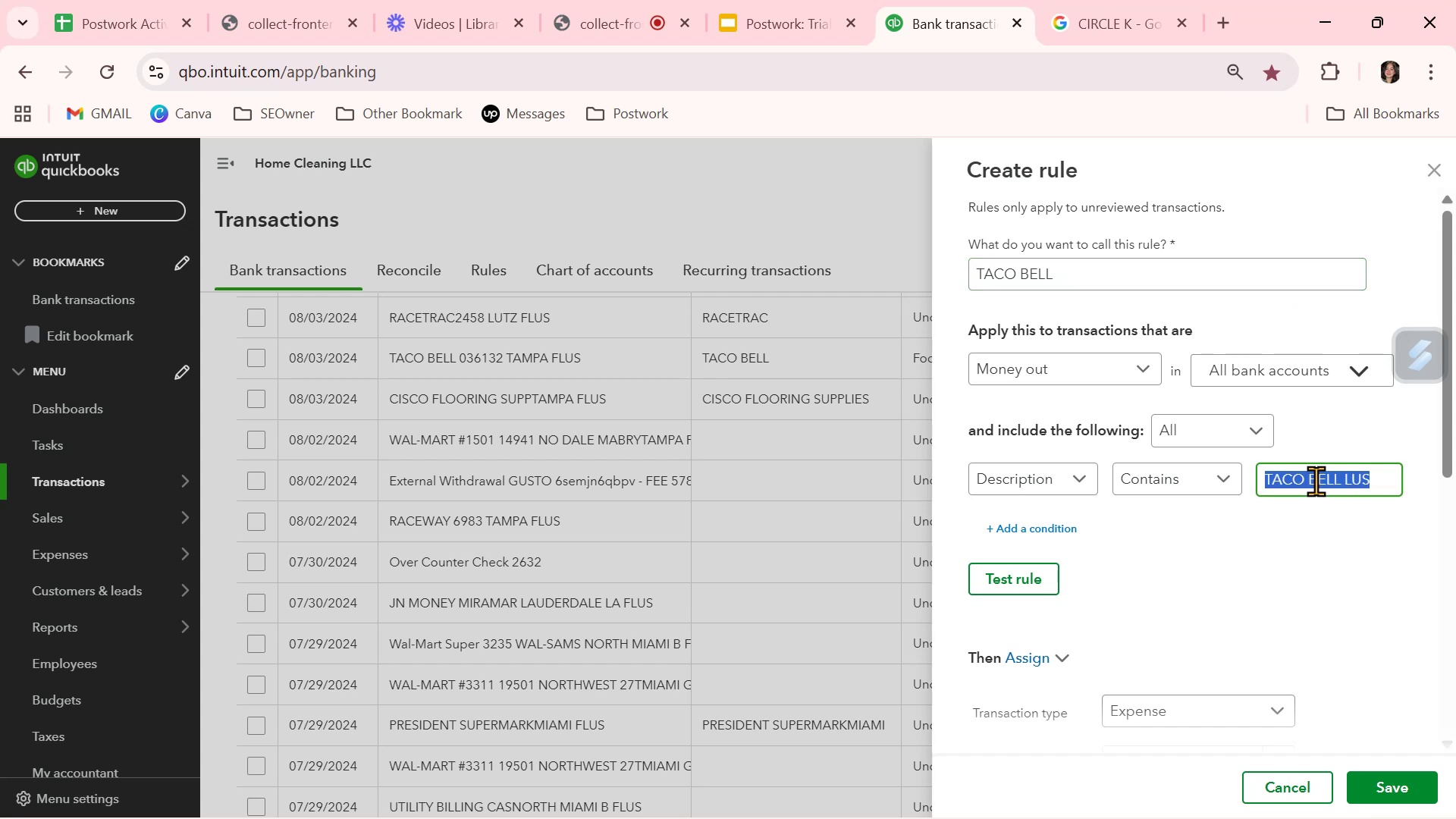 
key(Control+ControlLeft)
 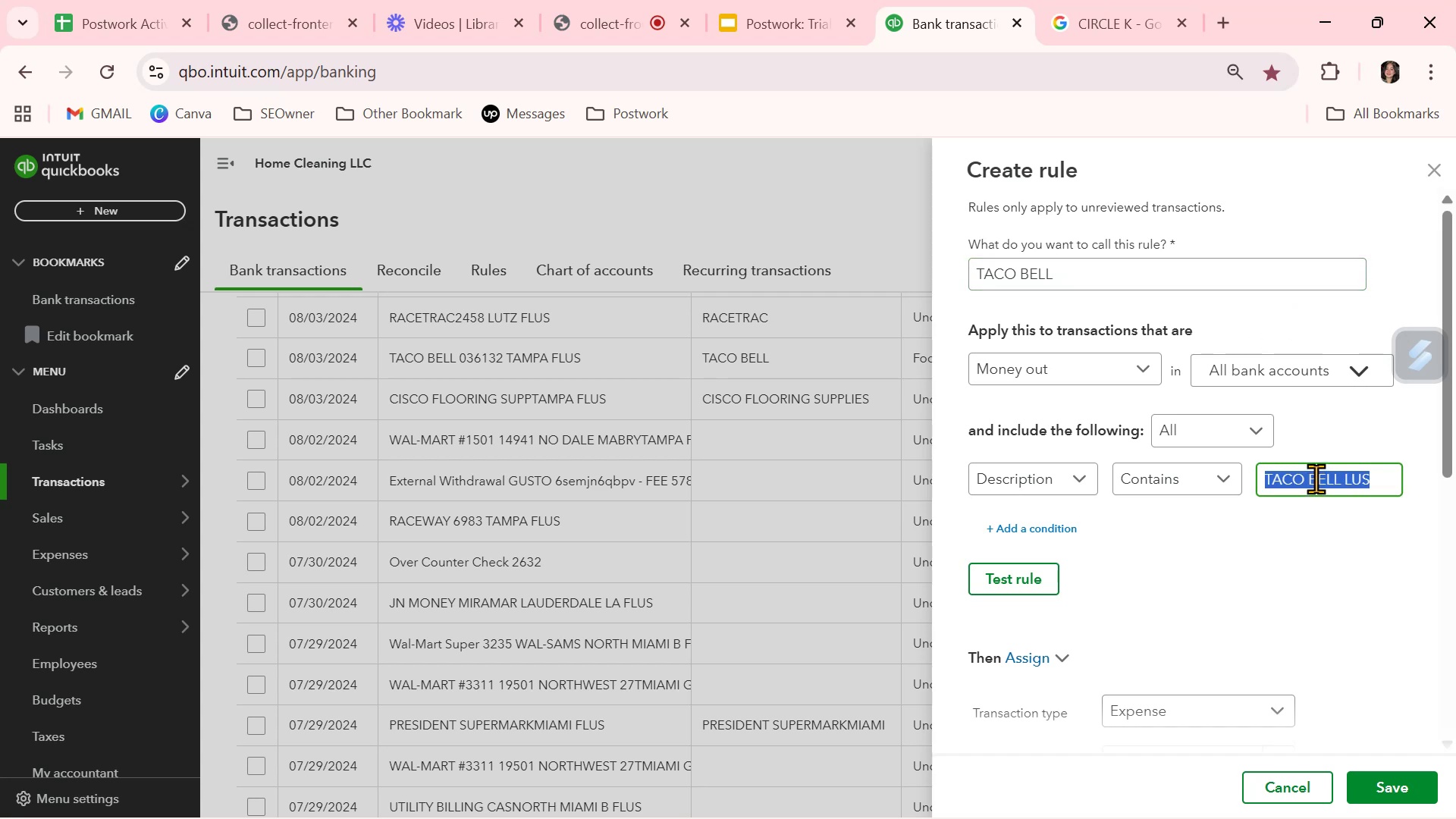 
key(Control+V)
 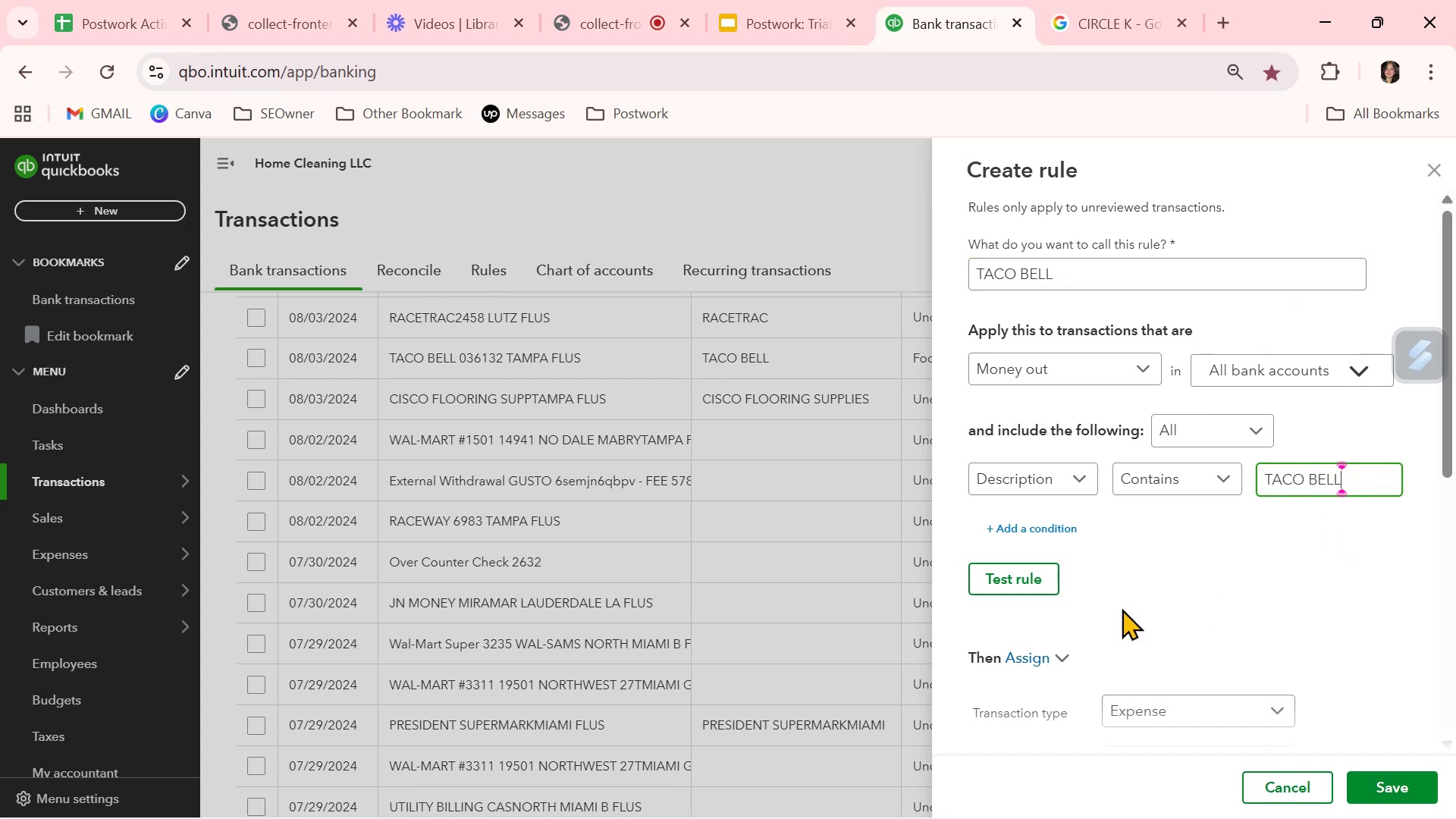 
left_click([1034, 570])
 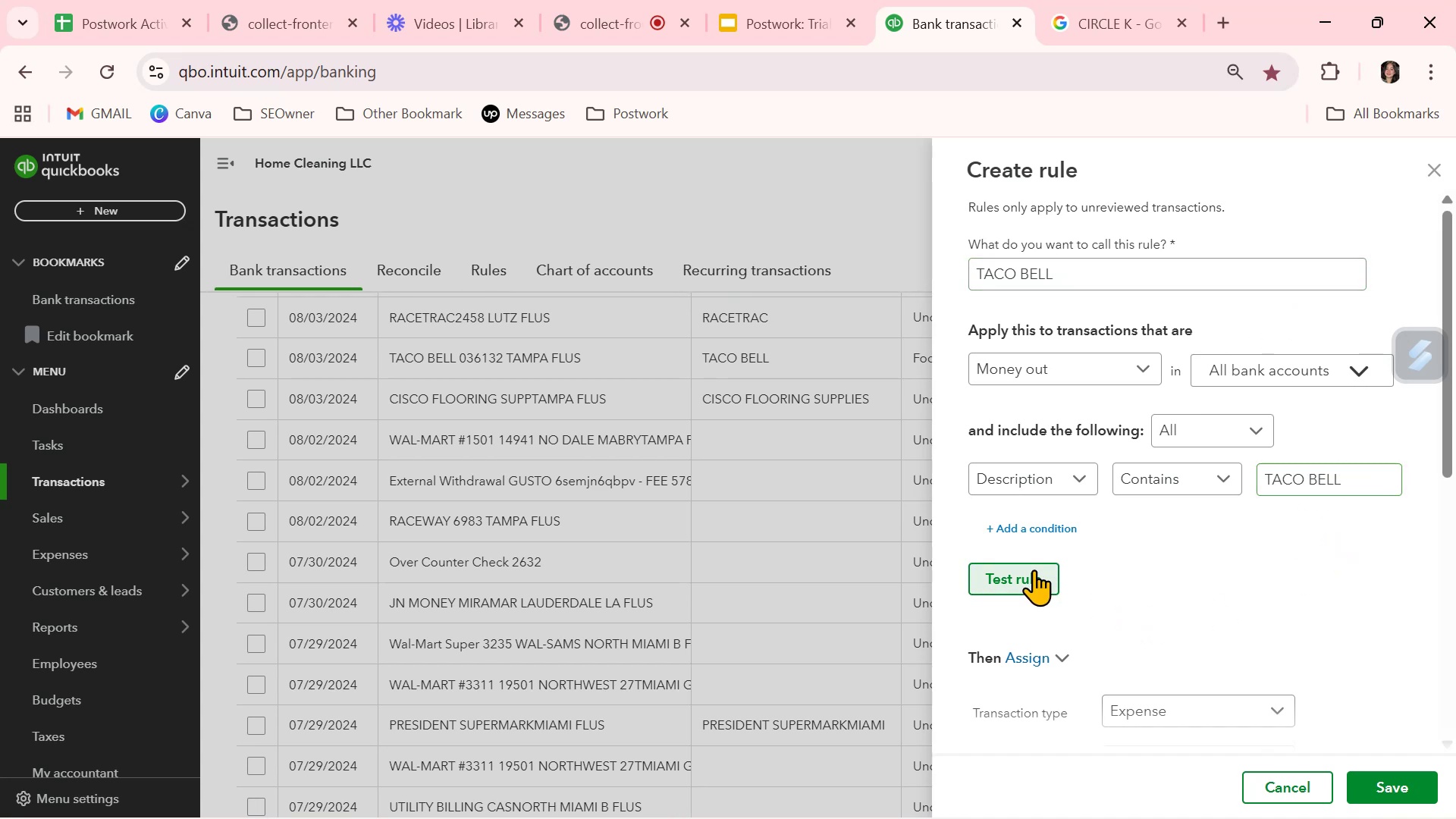 
mouse_move([1064, 588])
 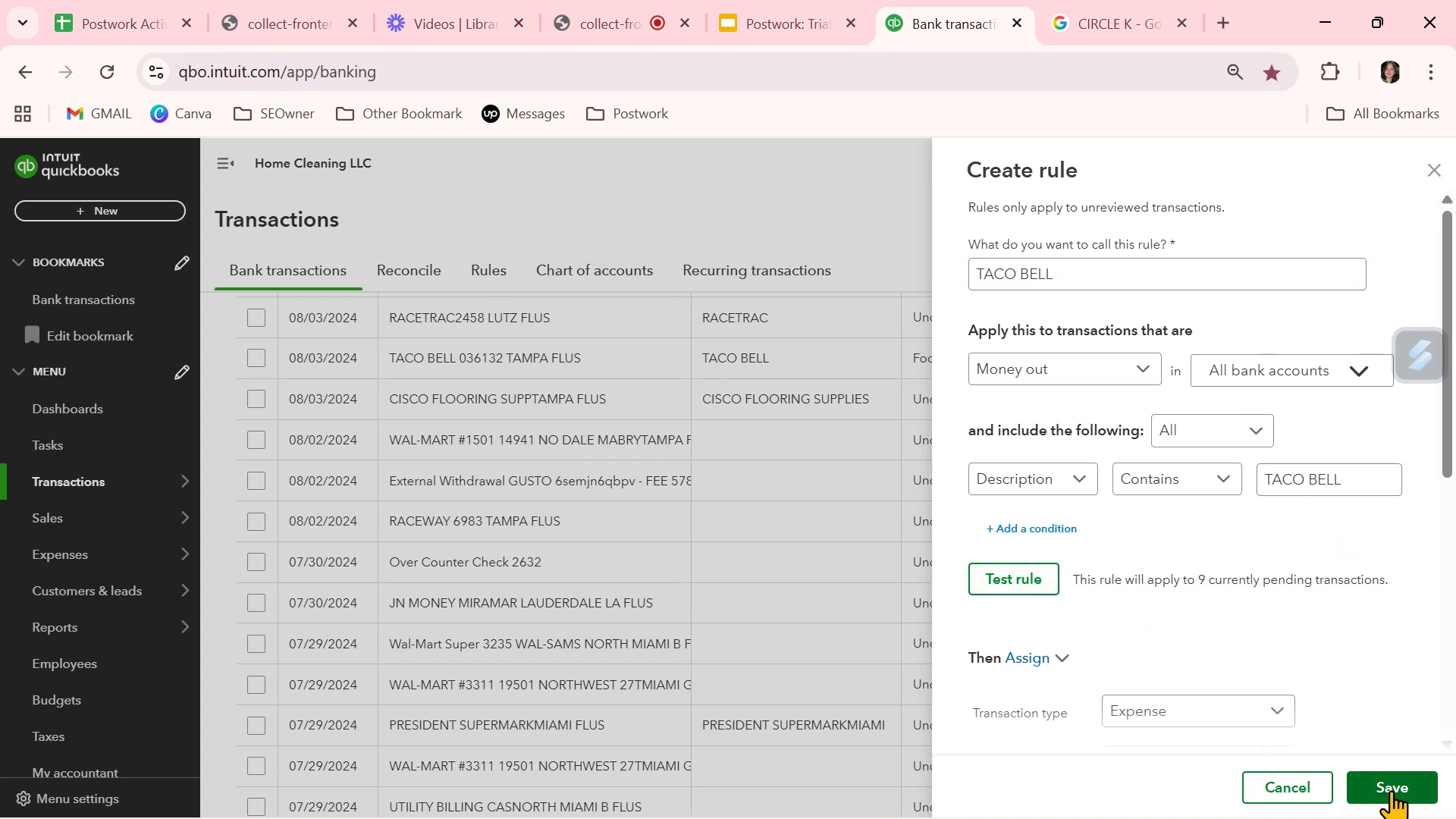 
left_click([1401, 790])
 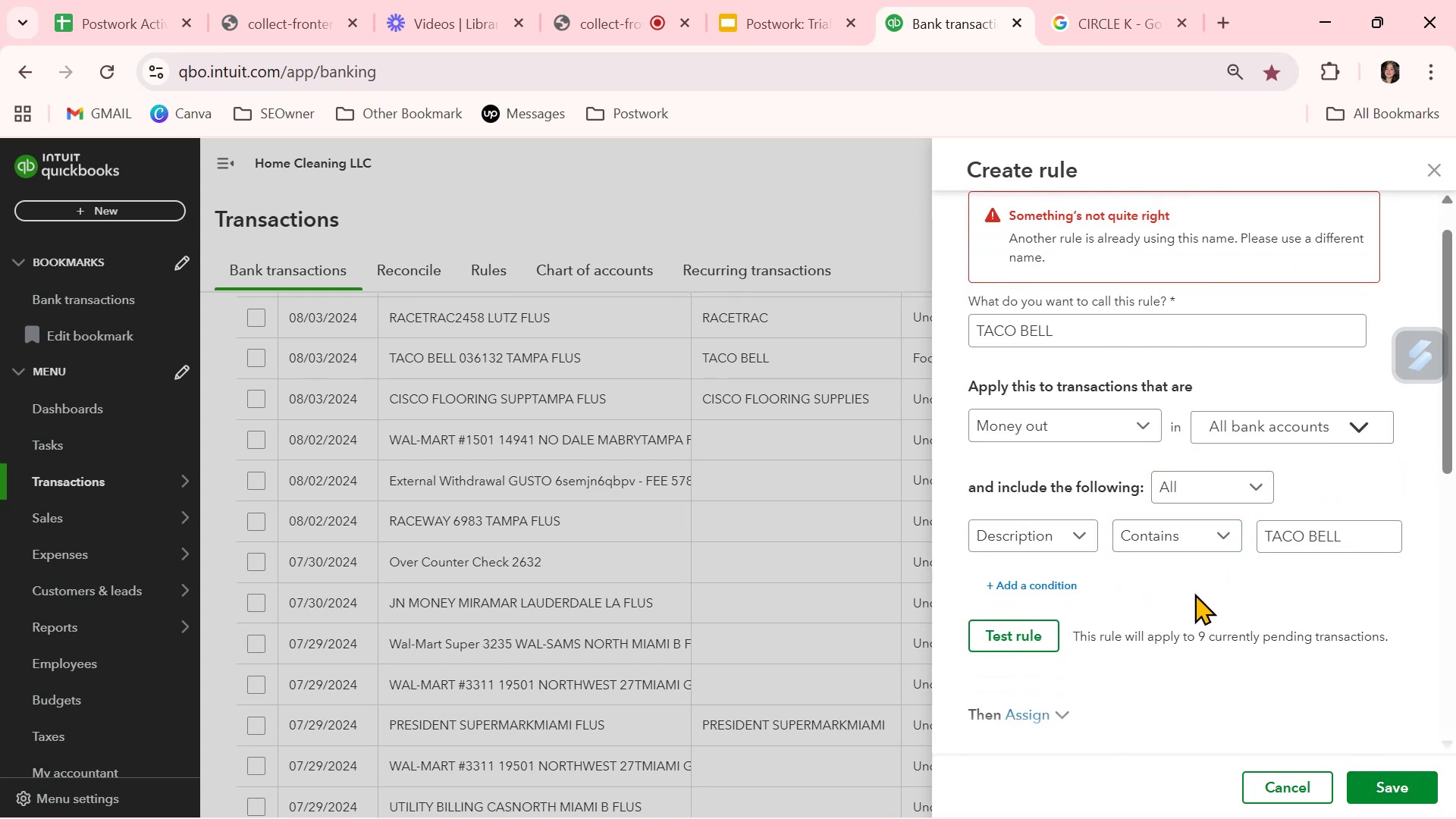 
left_click([1441, 168])
 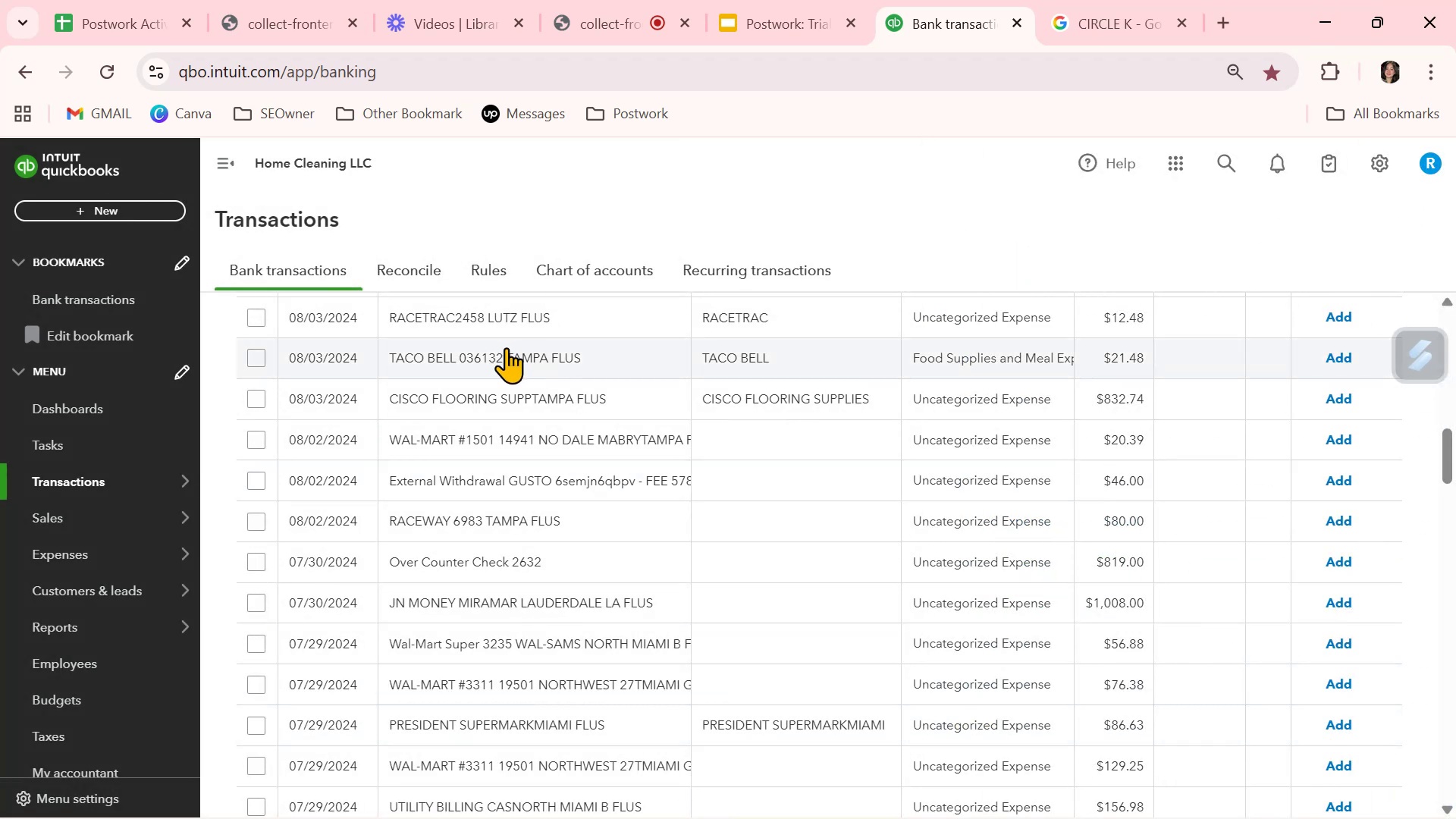 
left_click([488, 268])
 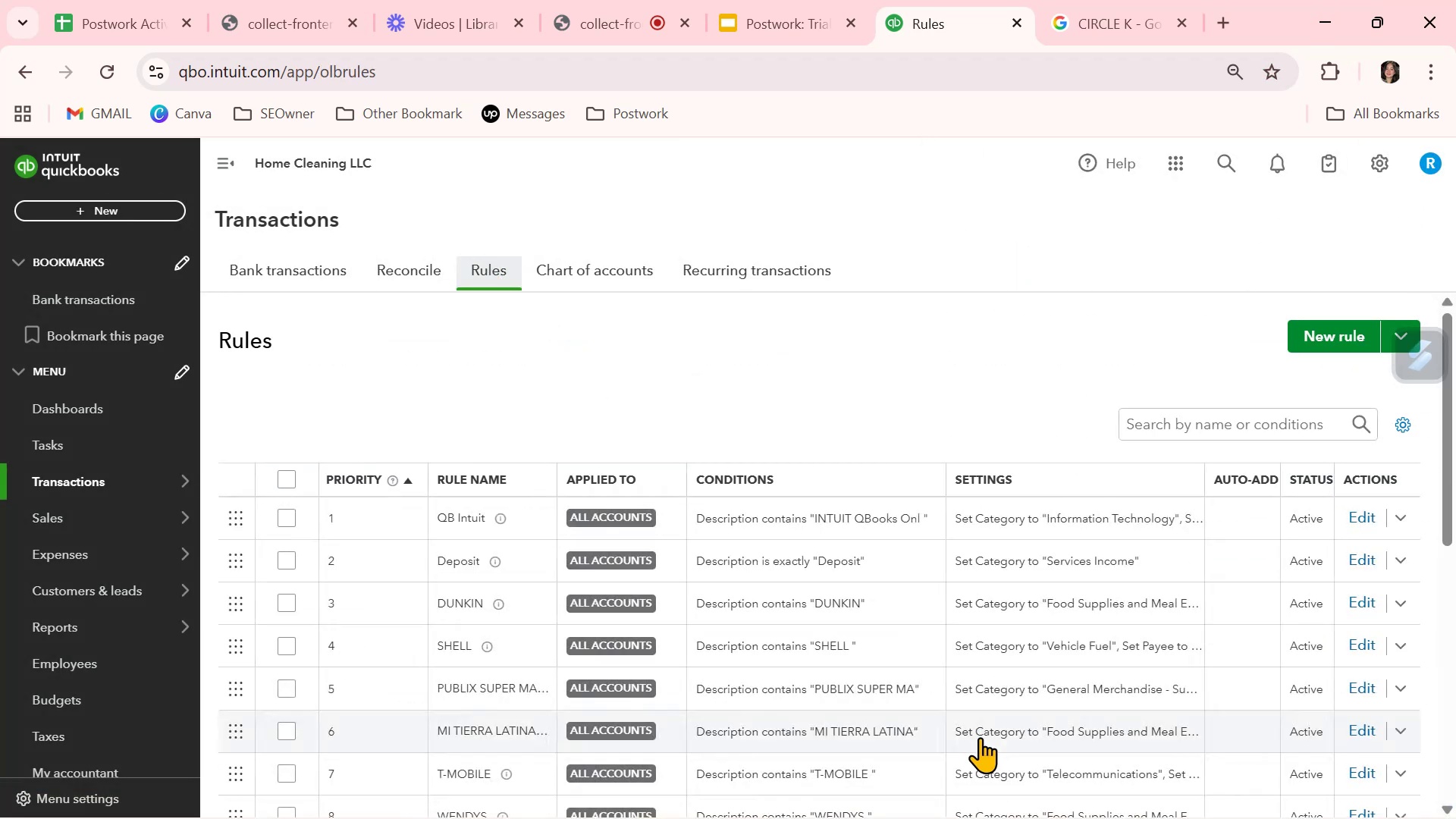 
scroll: coordinate [980, 737], scroll_direction: down, amount: 7.0
 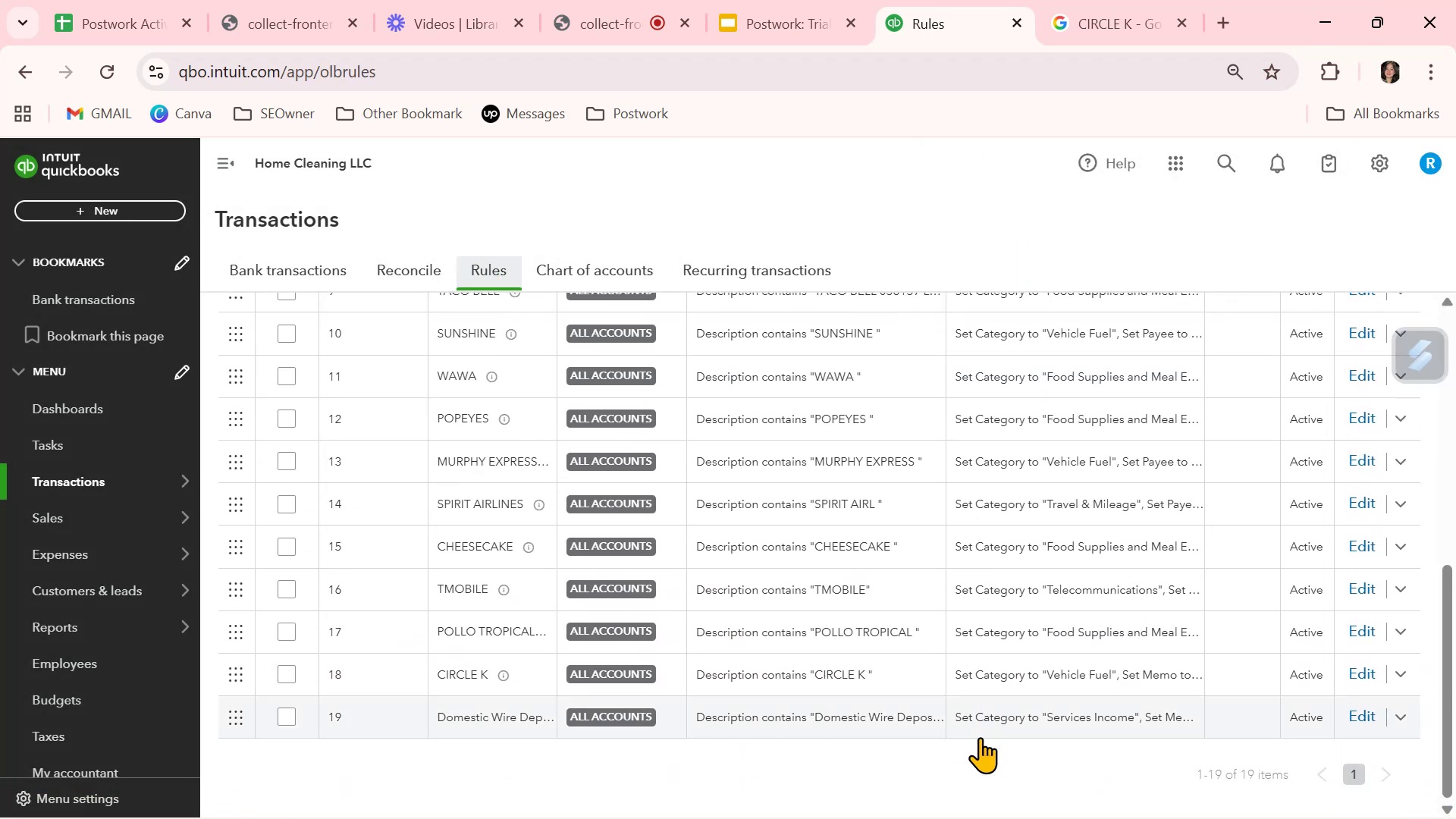 
scroll: coordinate [980, 737], scroll_direction: up, amount: 2.0
 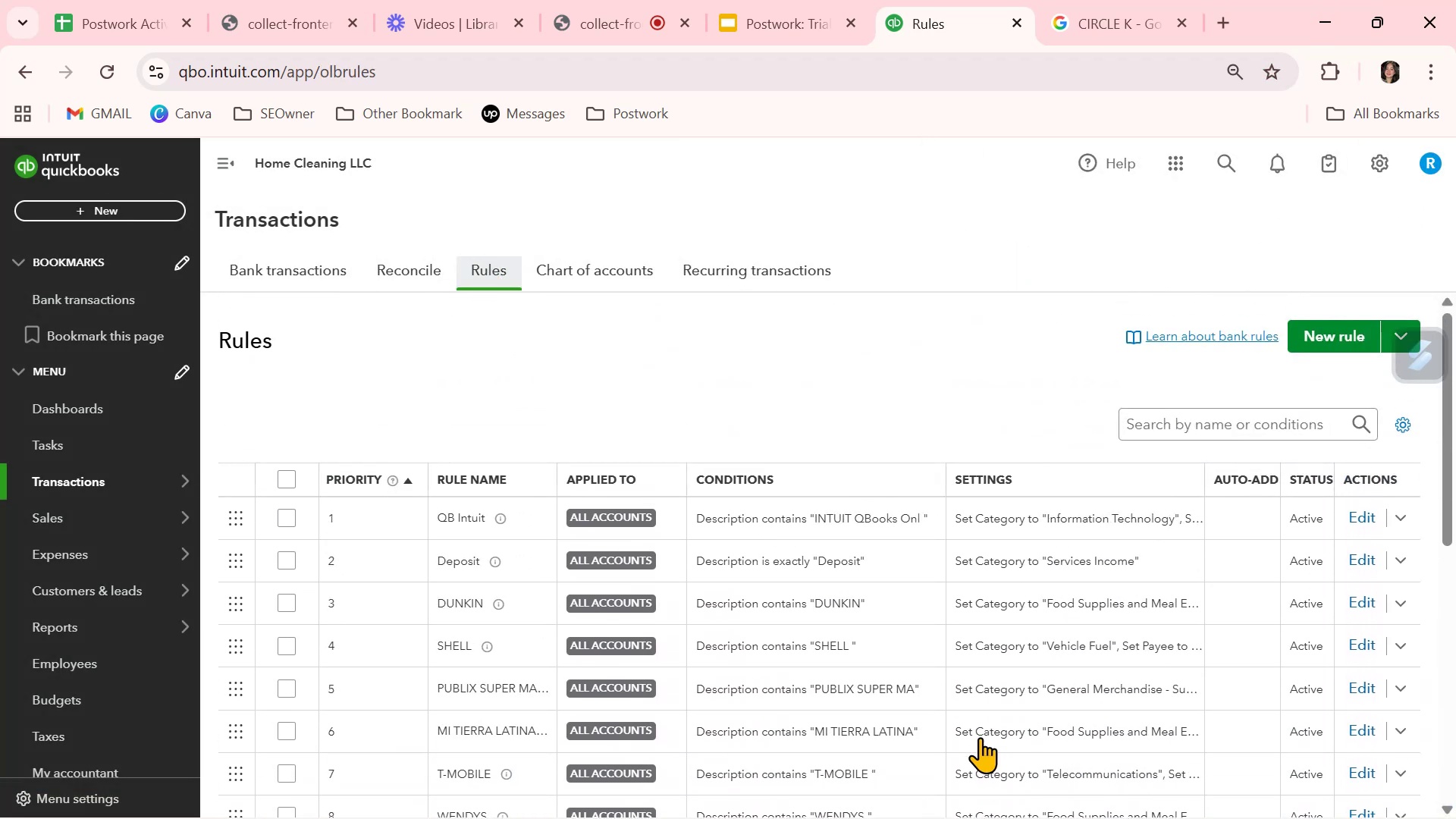 
scroll: coordinate [980, 737], scroll_direction: down, amount: 3.0
 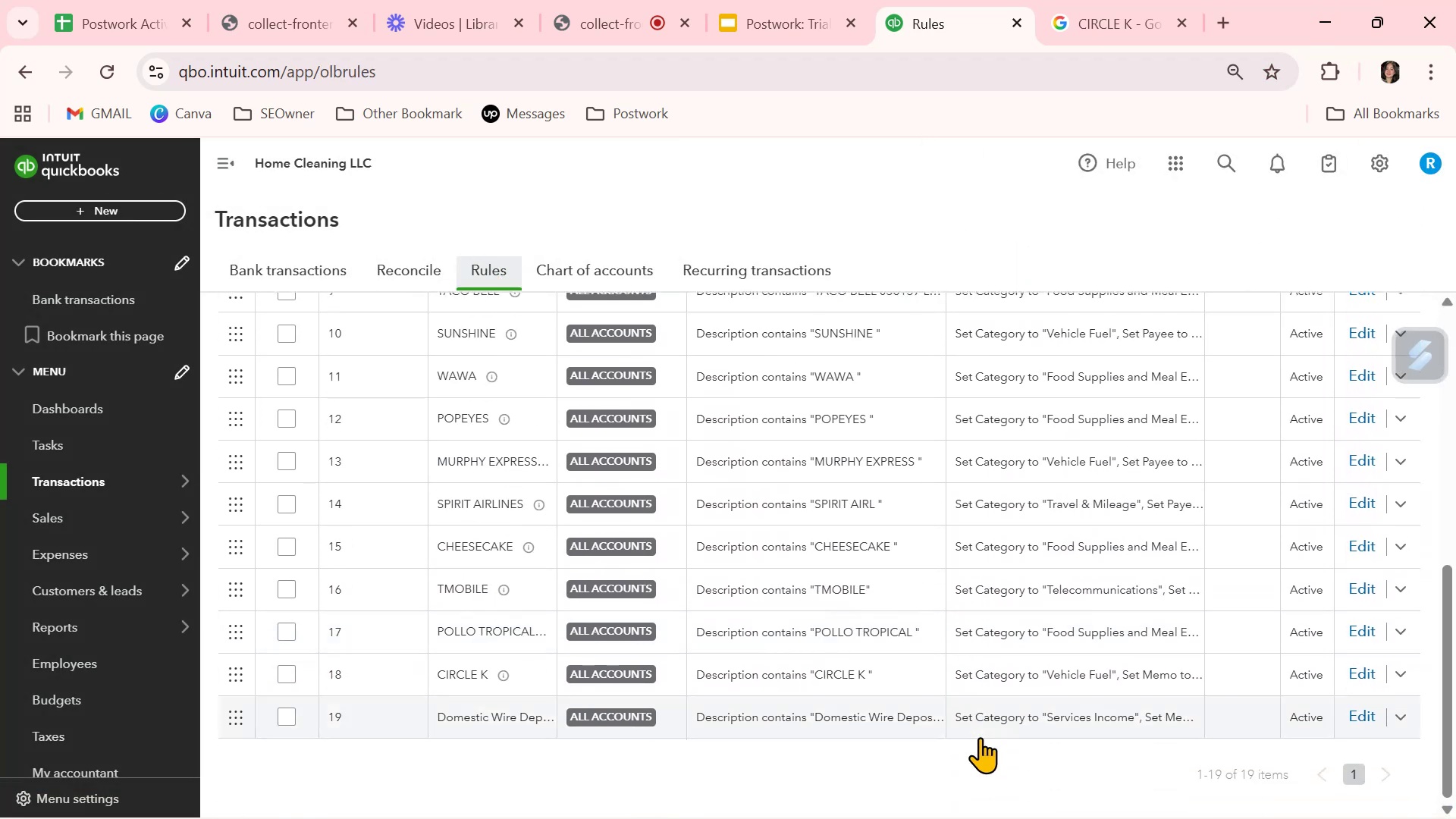 
scroll: coordinate [980, 730], scroll_direction: up, amount: 3.0
 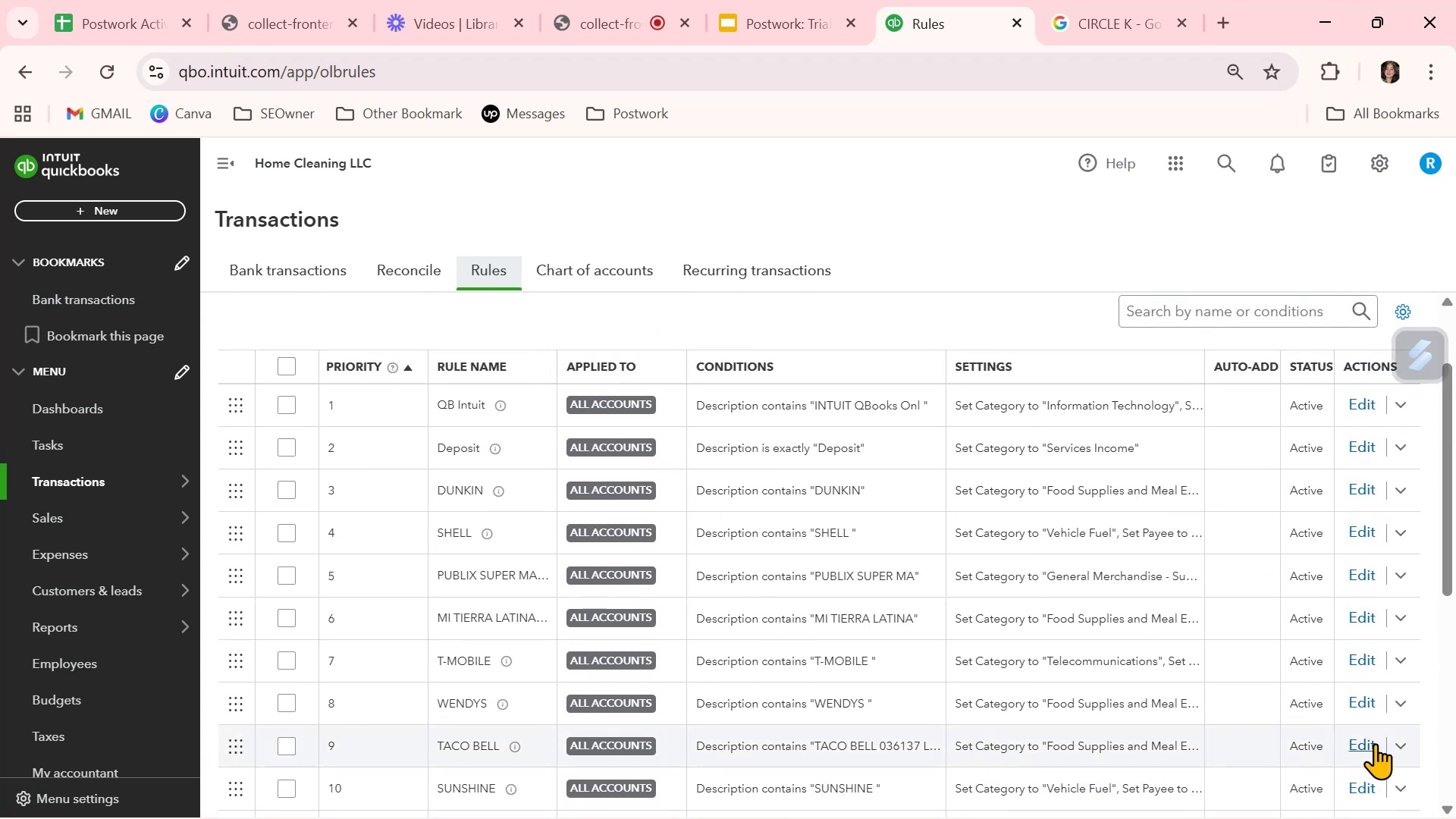 
left_click([1370, 743])
 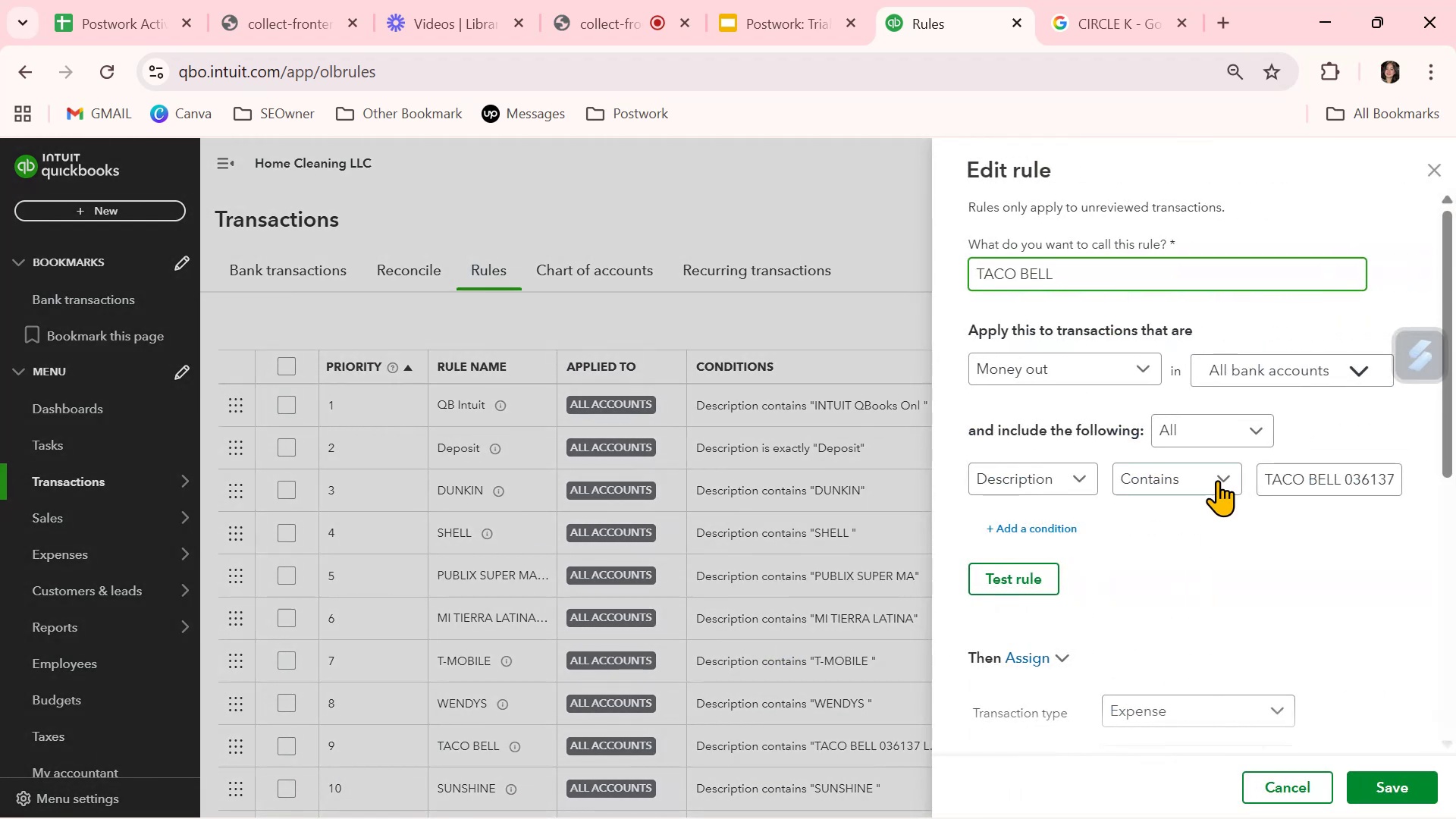 
left_click([1324, 485])
 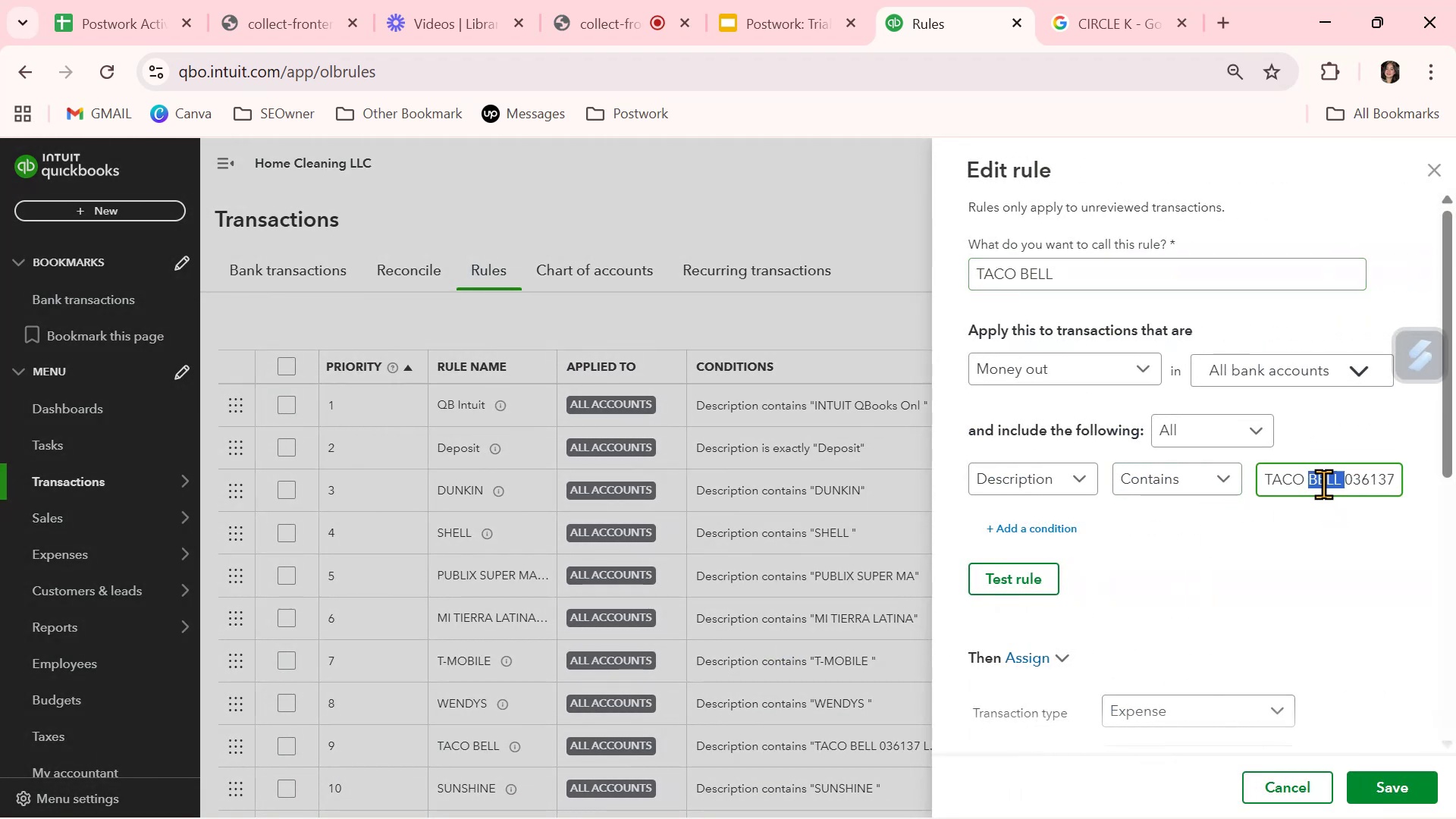 
triple_click([1323, 484])
 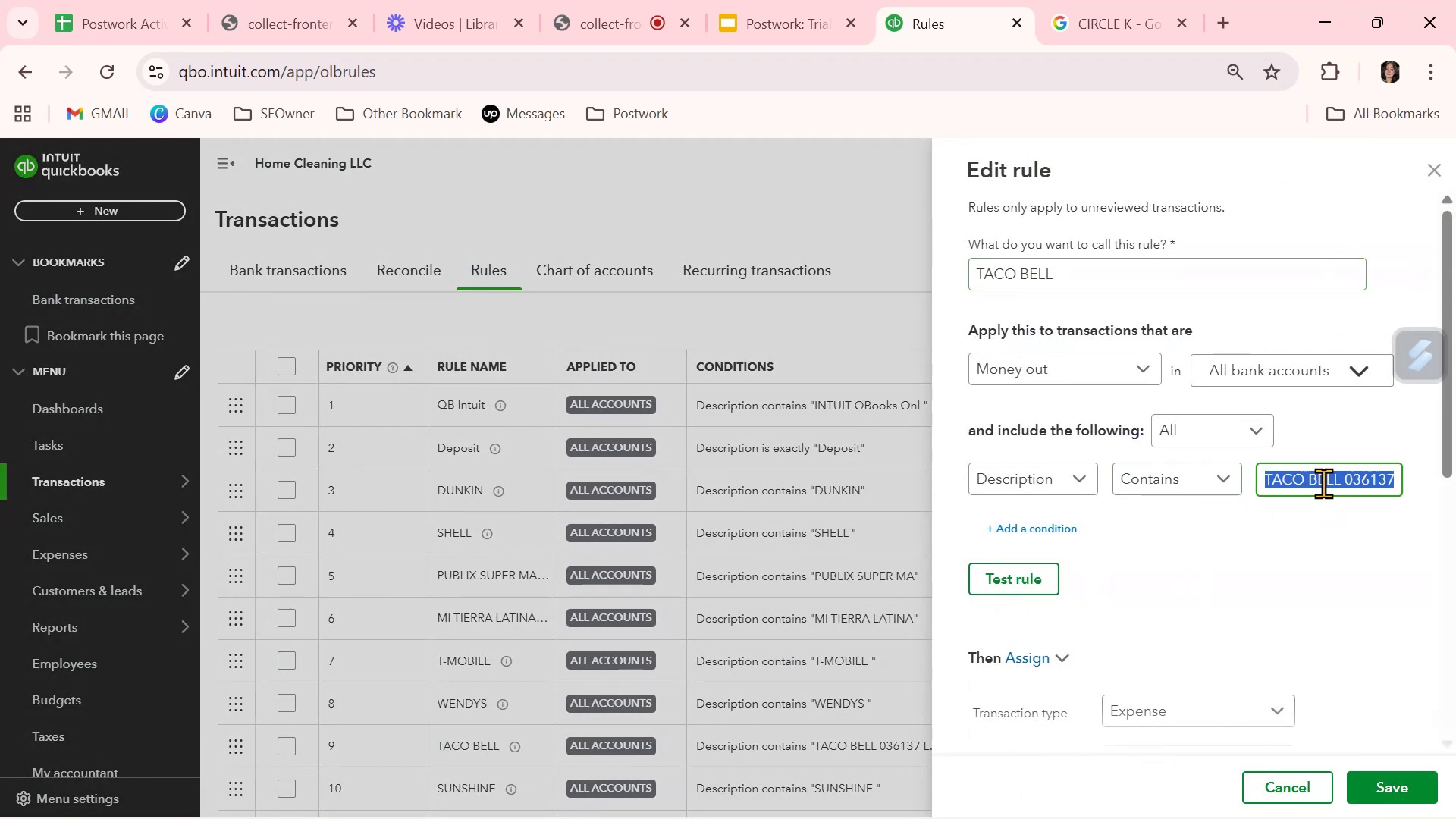 
key(Control+ControlLeft)
 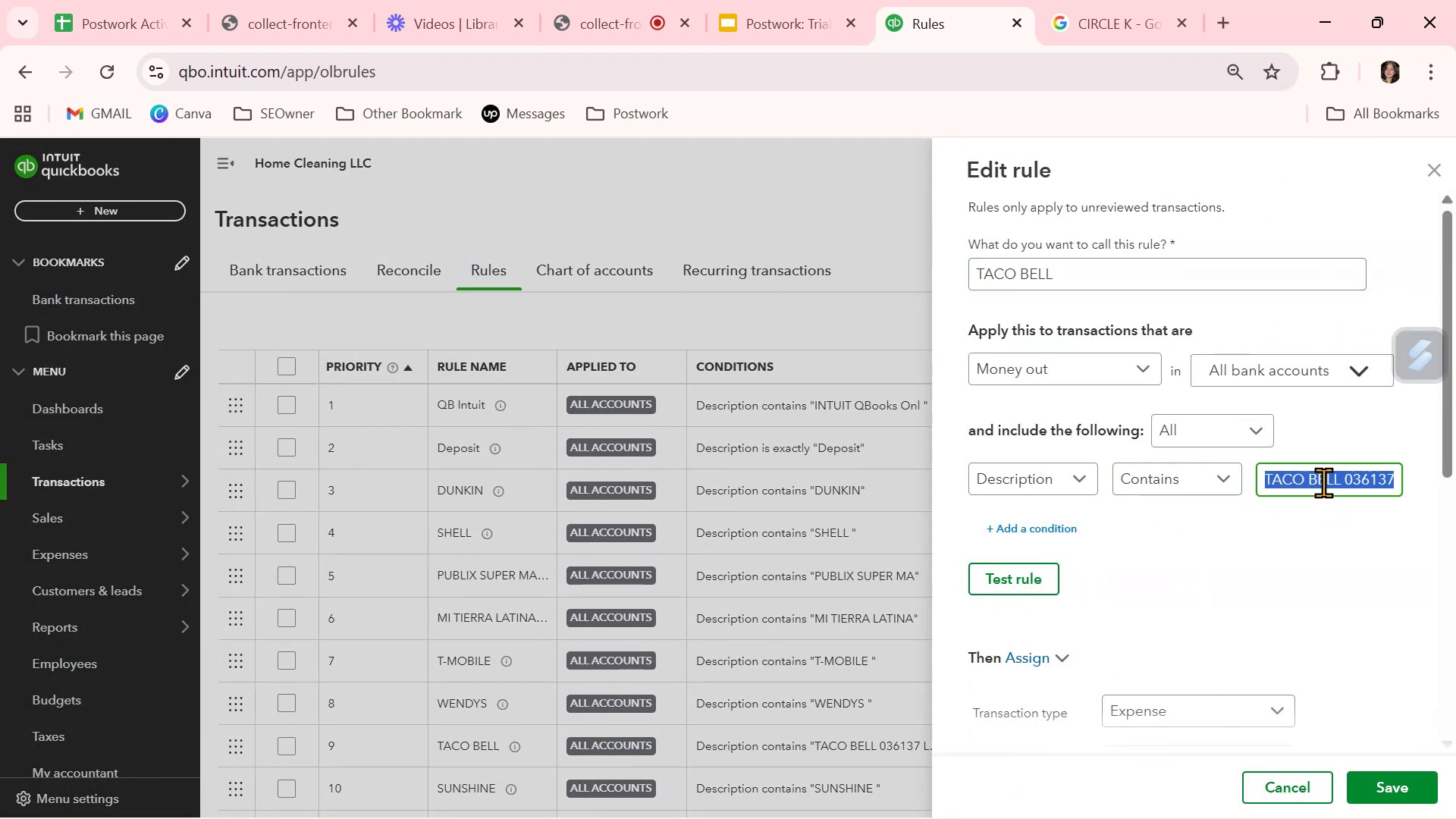 
key(Control+V)
 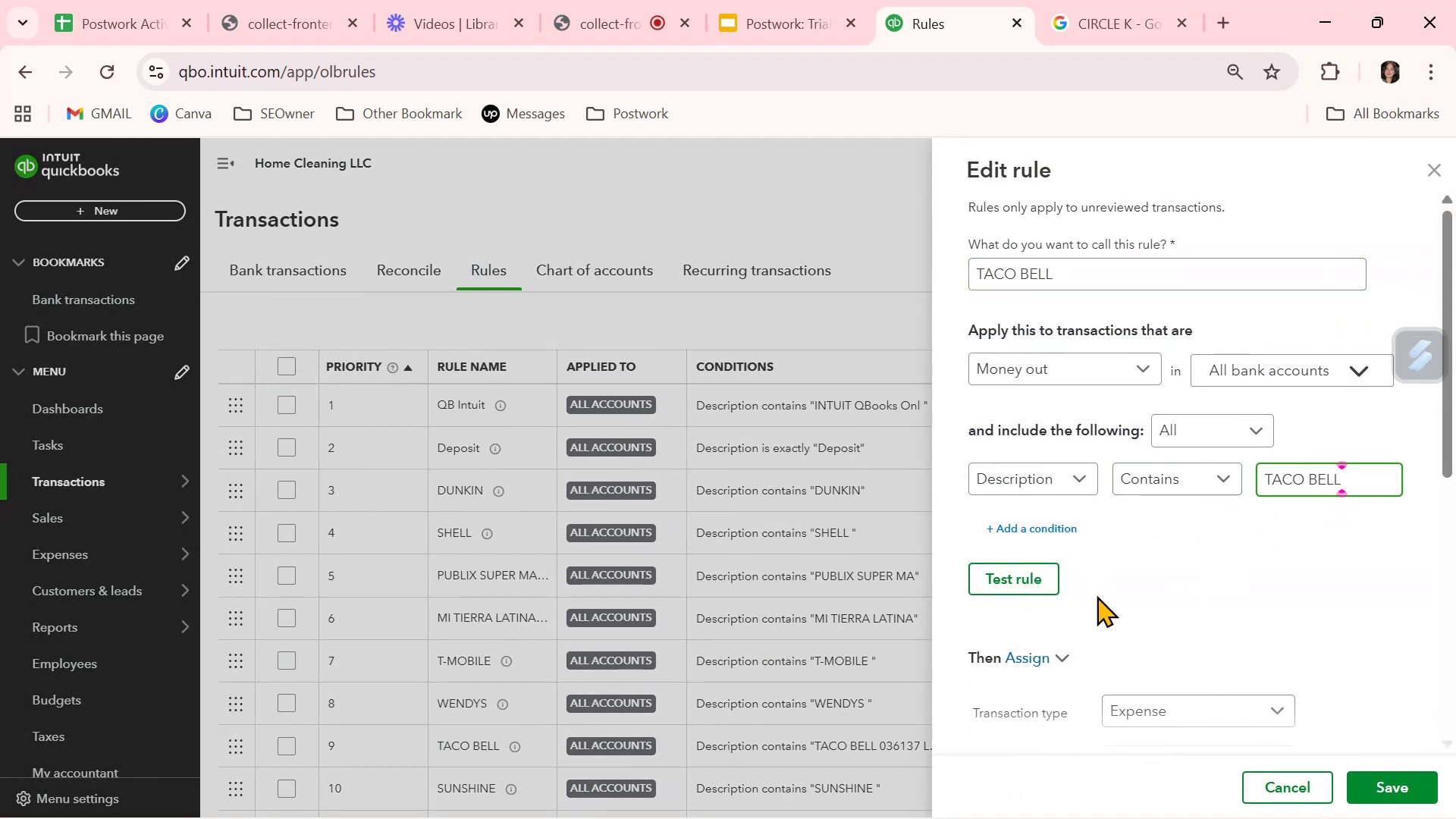 
left_click([1034, 573])
 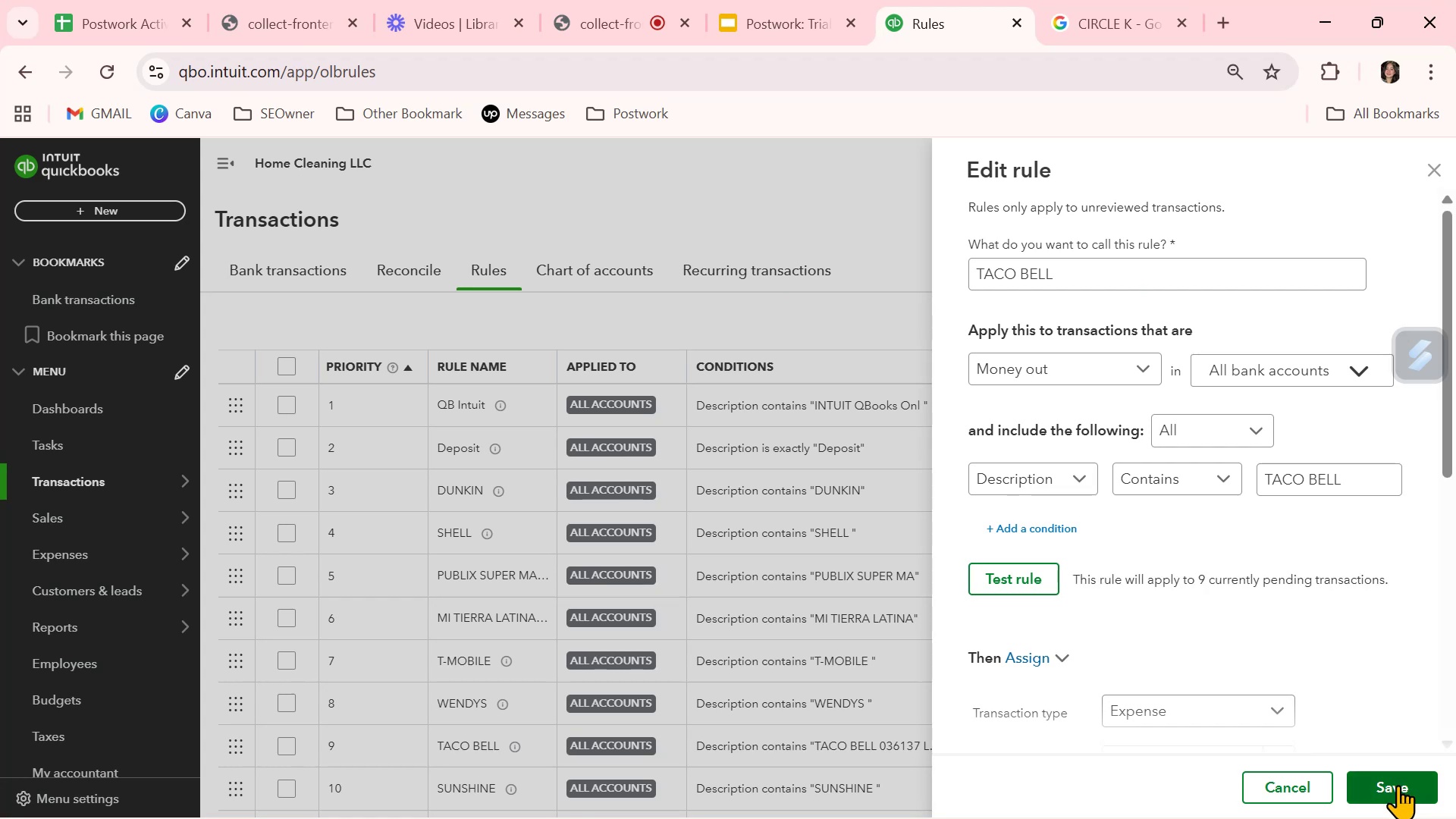 
left_click([1398, 785])
 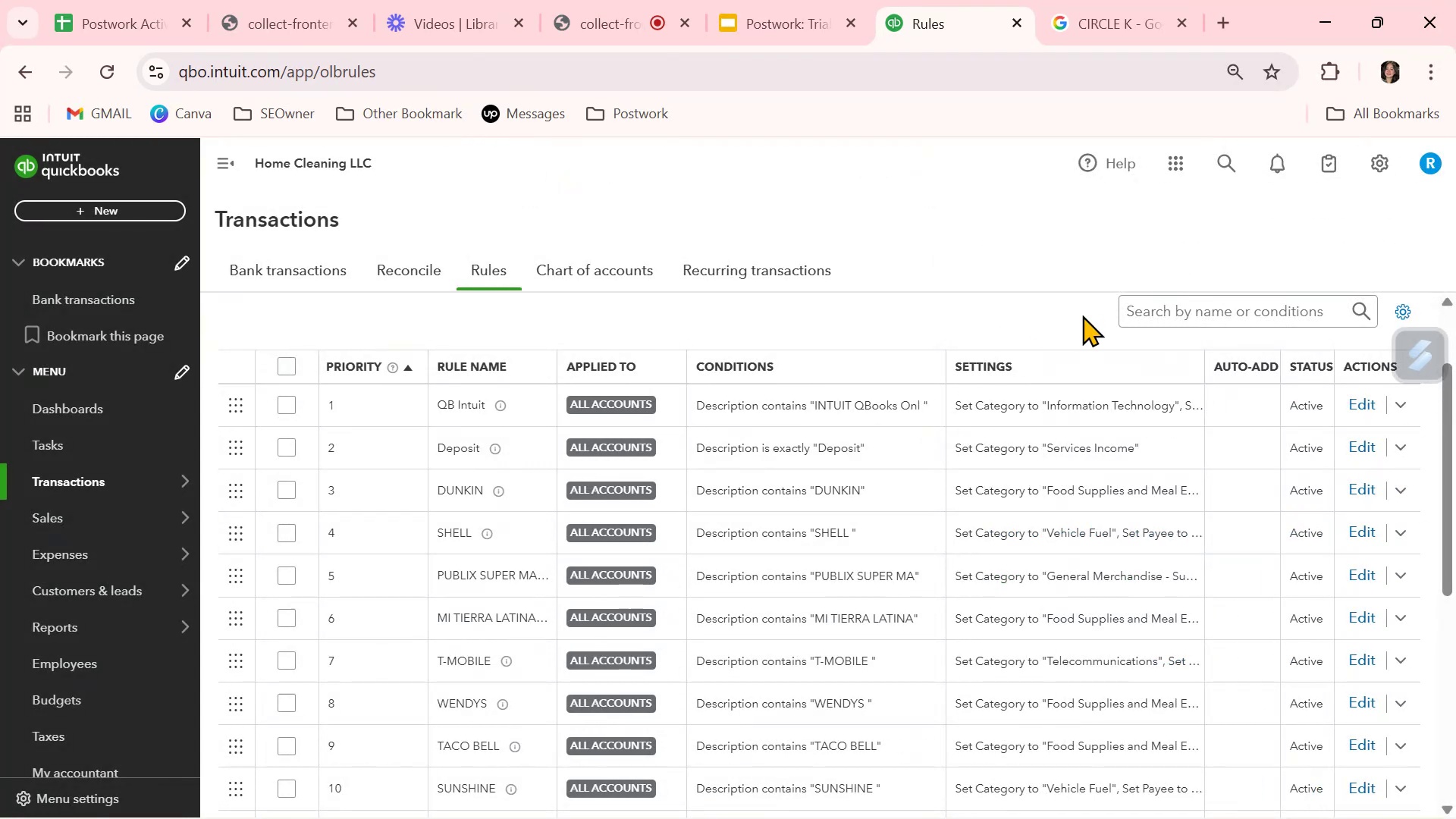 
left_click([315, 266])
 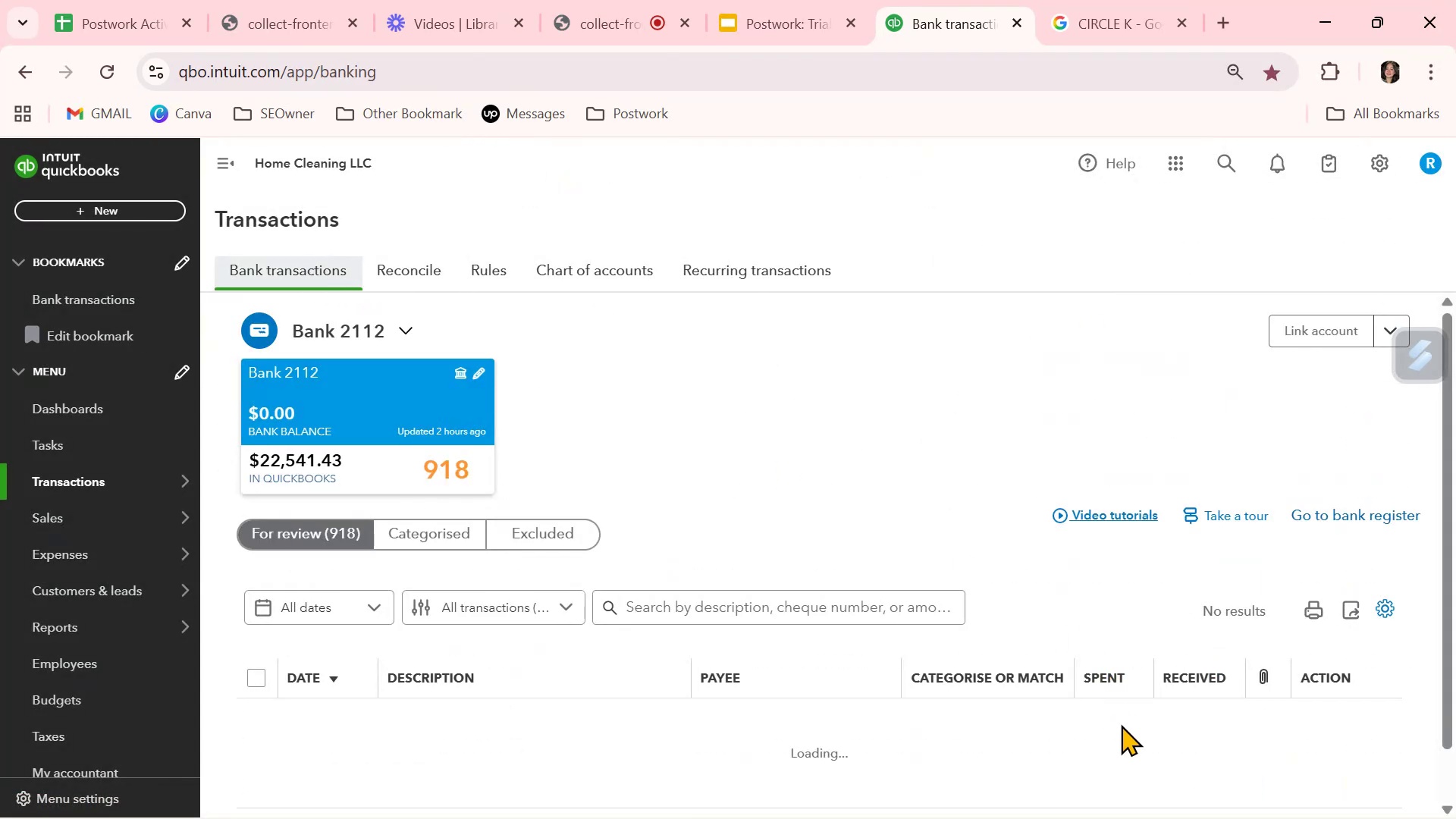 
scroll: coordinate [1116, 735], scroll_direction: down, amount: 4.0
 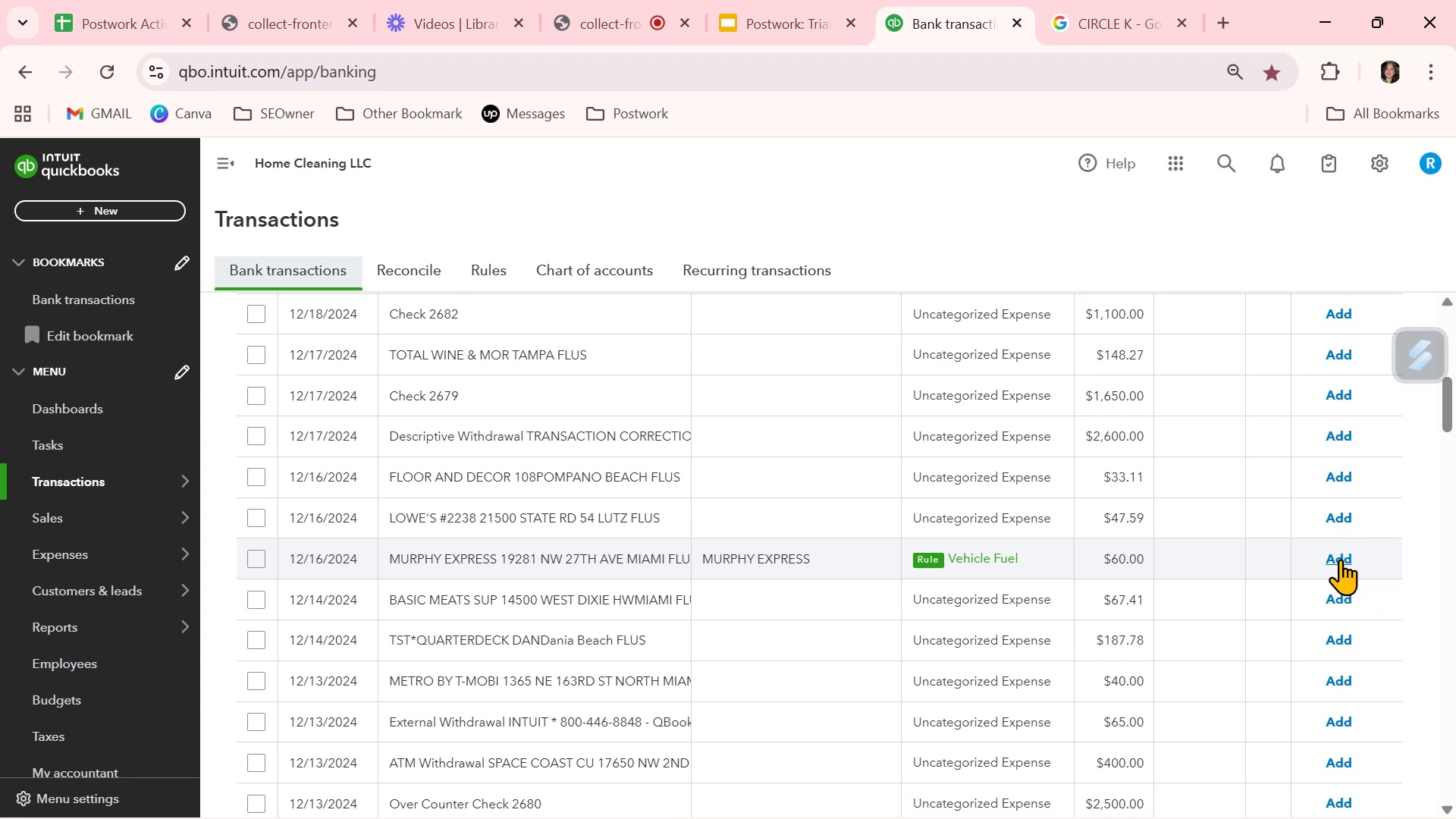 
left_click([1341, 559])
 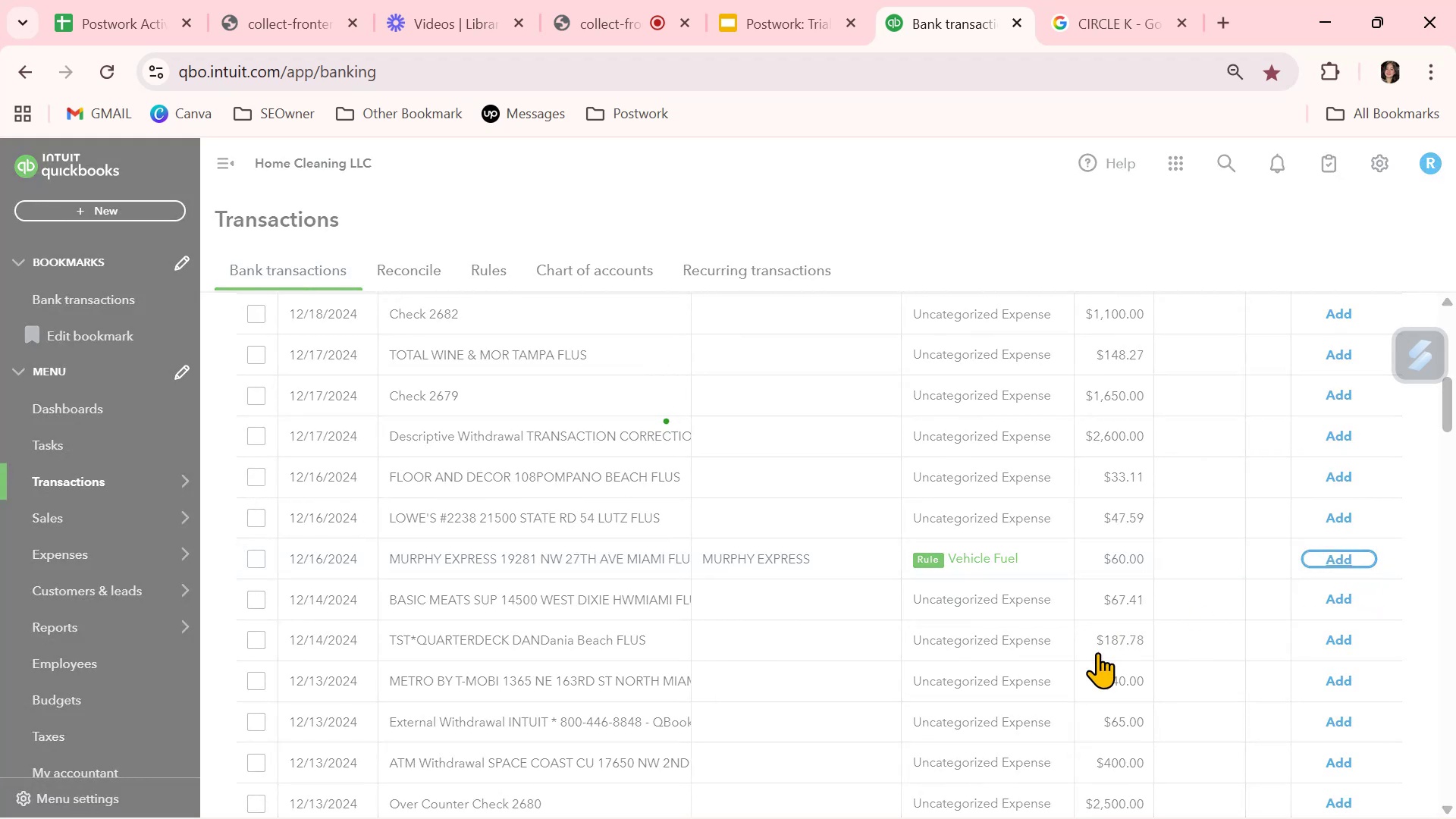 
scroll: coordinate [1097, 652], scroll_direction: down, amount: 4.0
 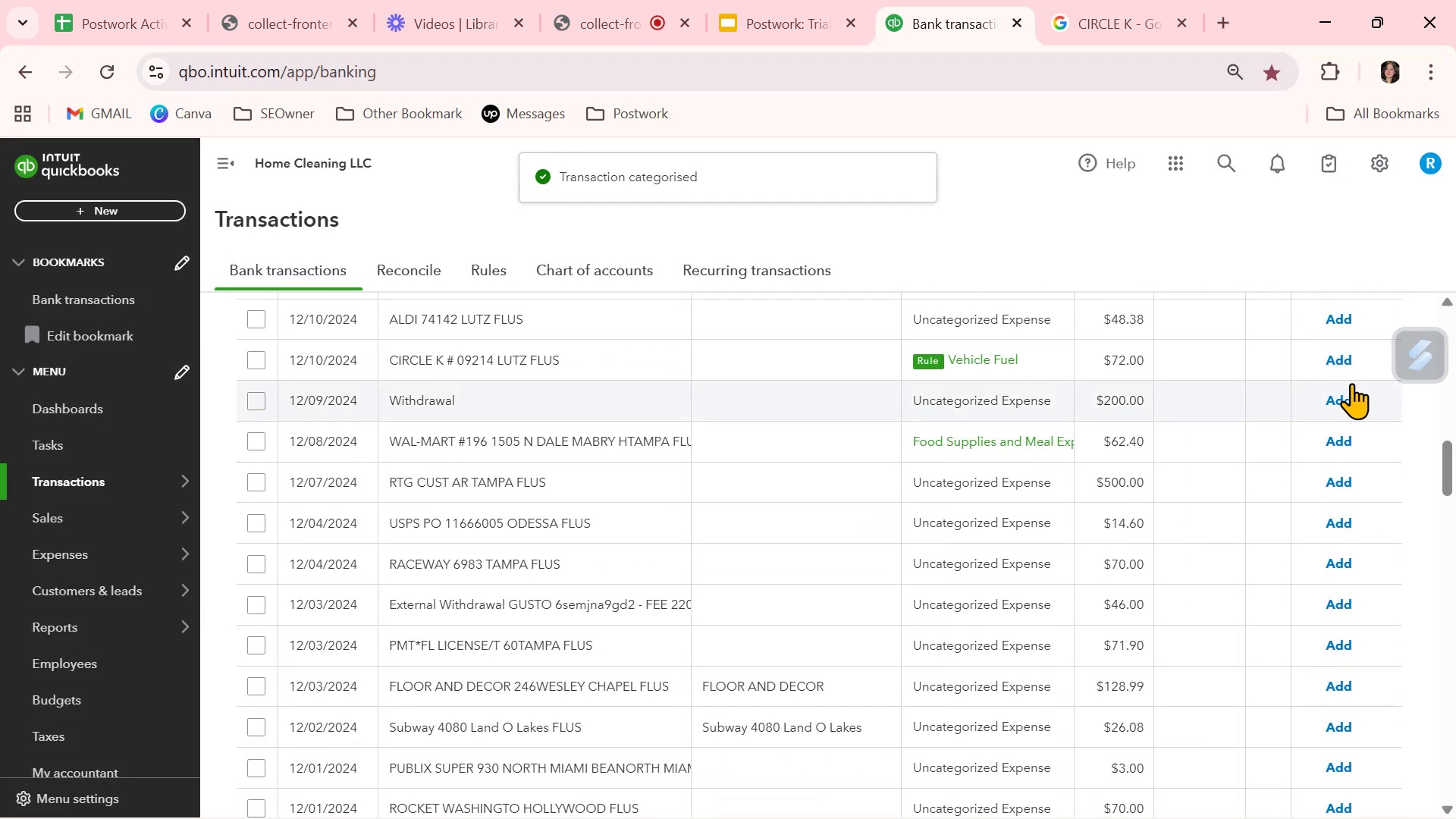 
left_click([1336, 362])
 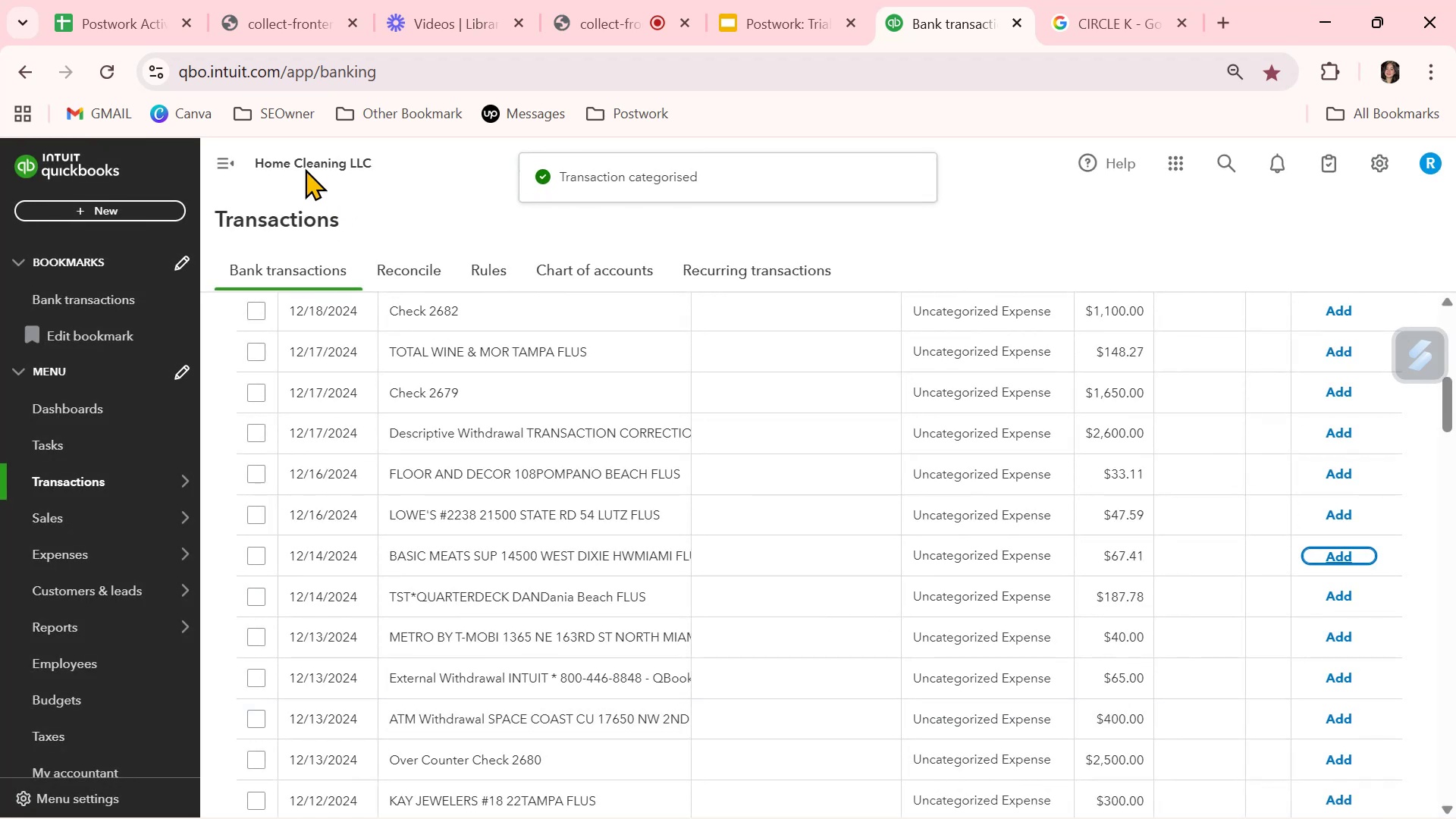 
left_click([102, 70])
 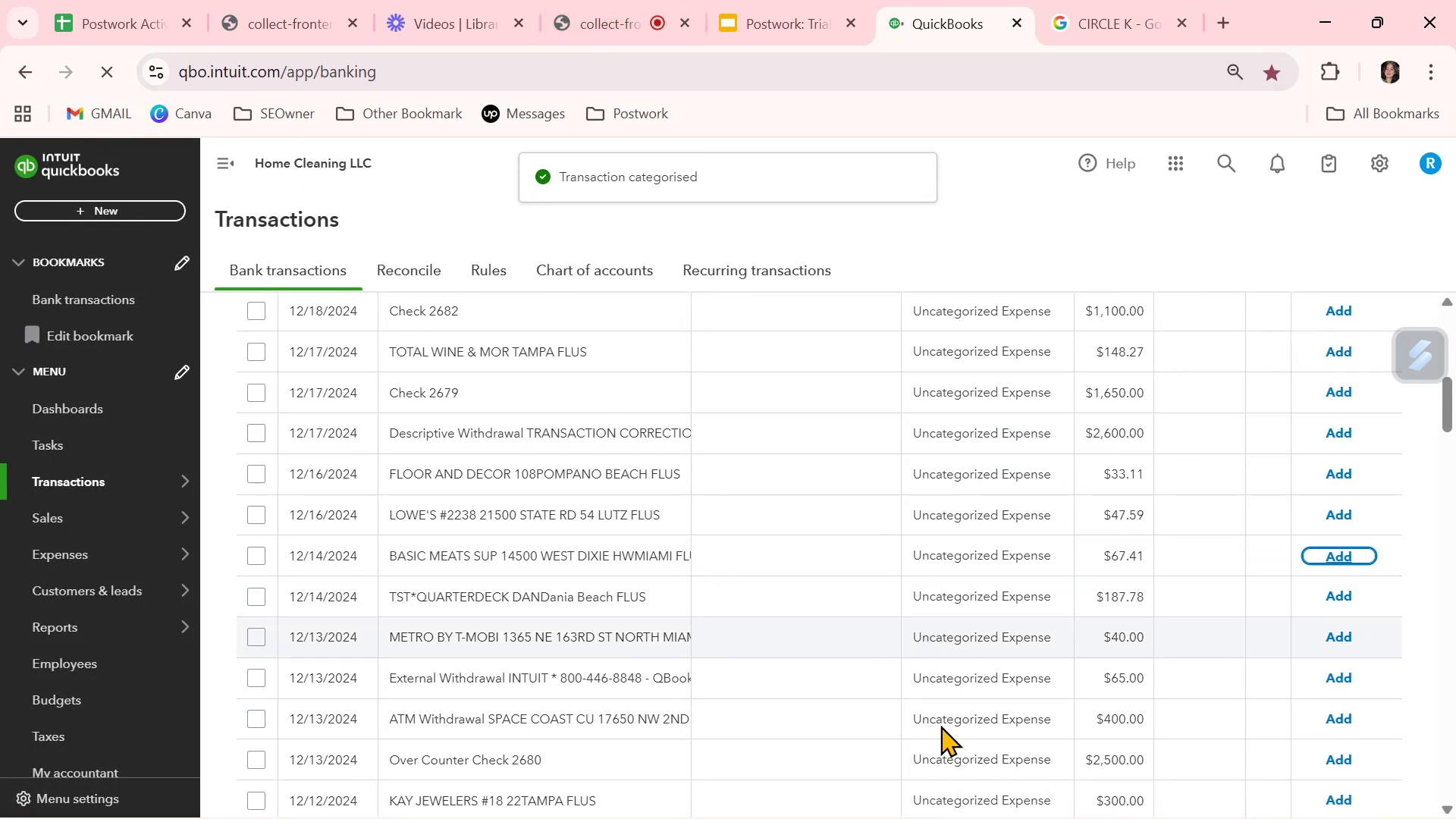 
left_click([602, 23])
 